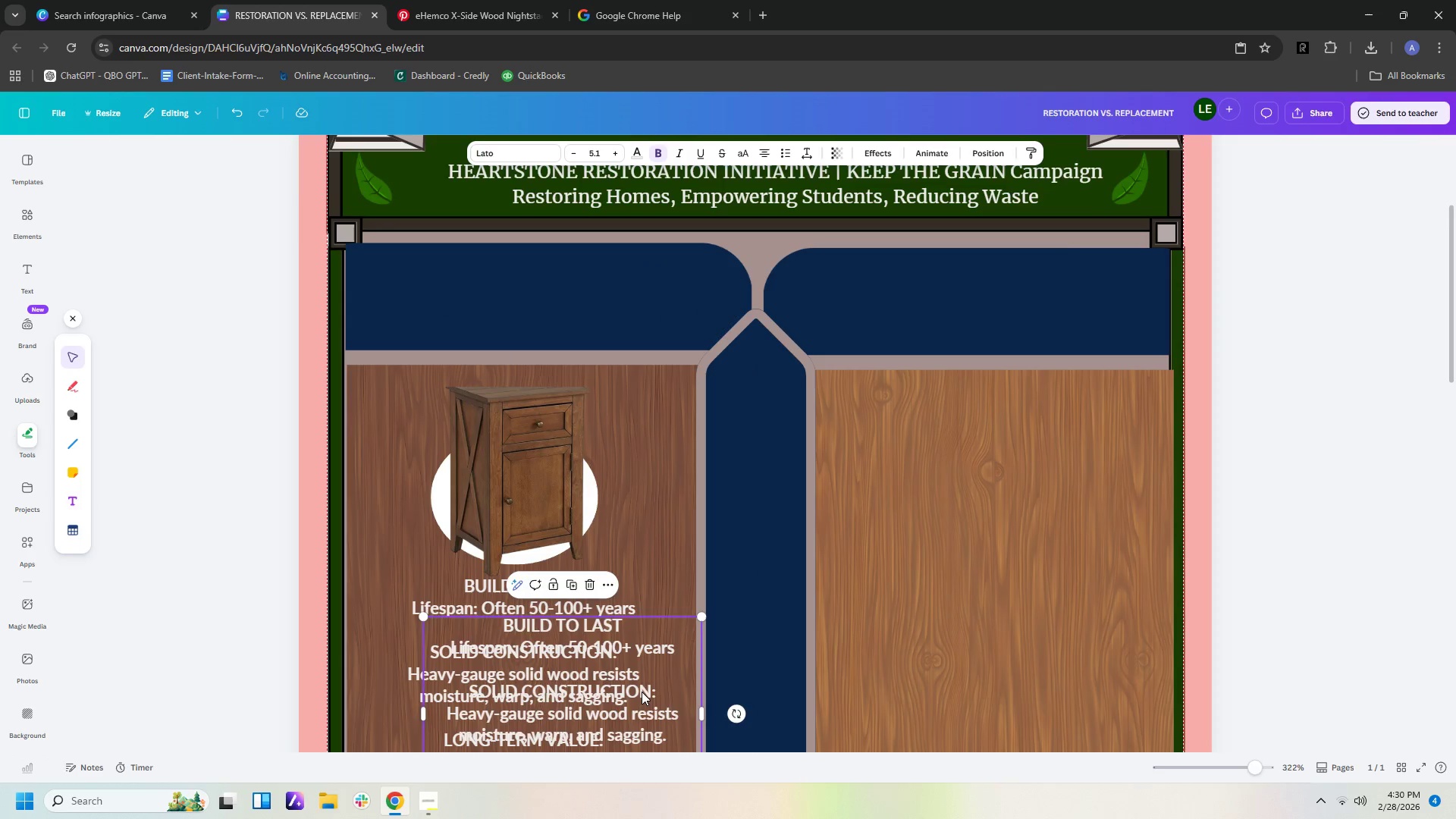 
left_click_drag(start_coordinate=[642, 692], to_coordinate=[600, 328])
 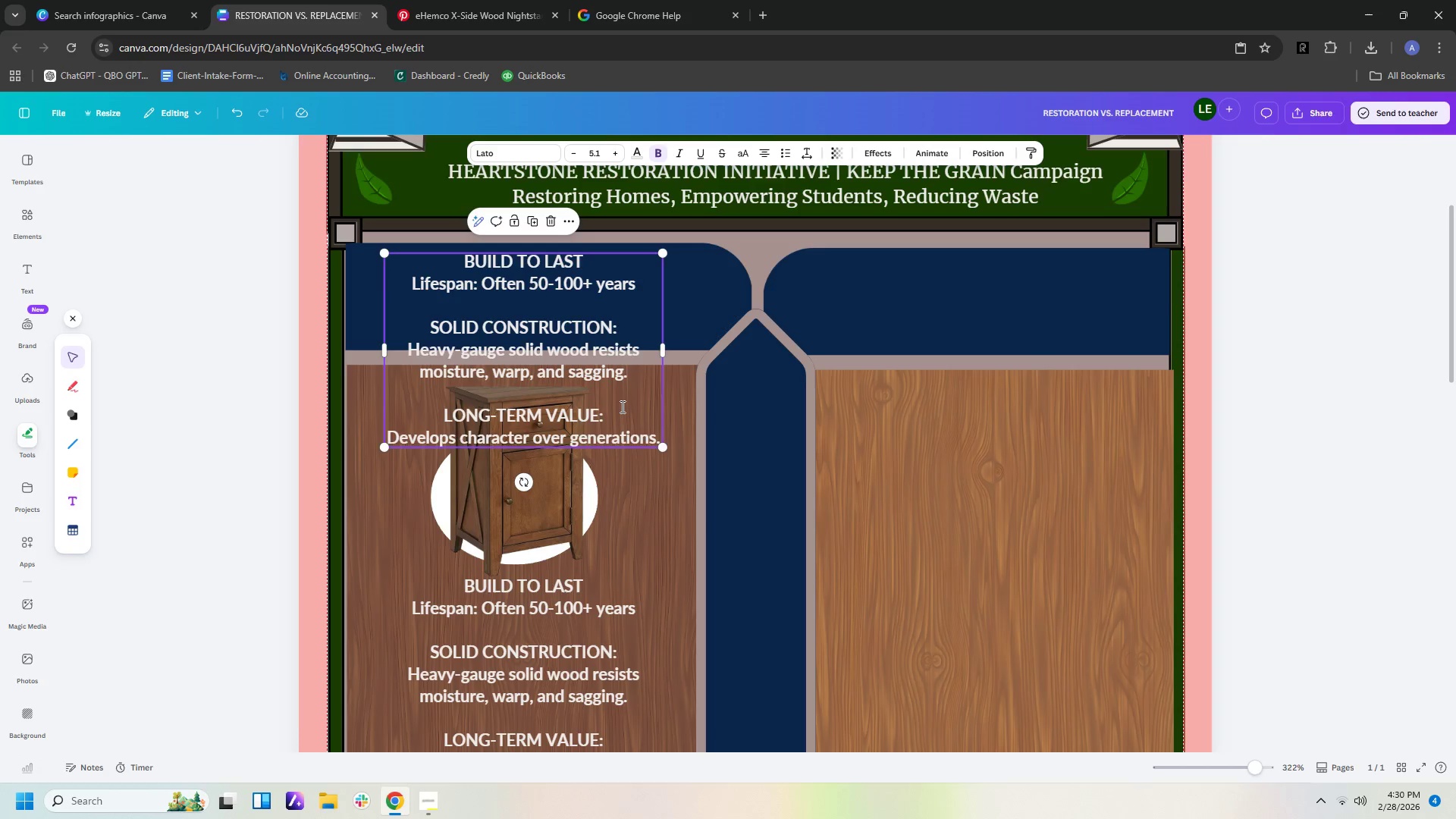 
double_click([621, 406])
 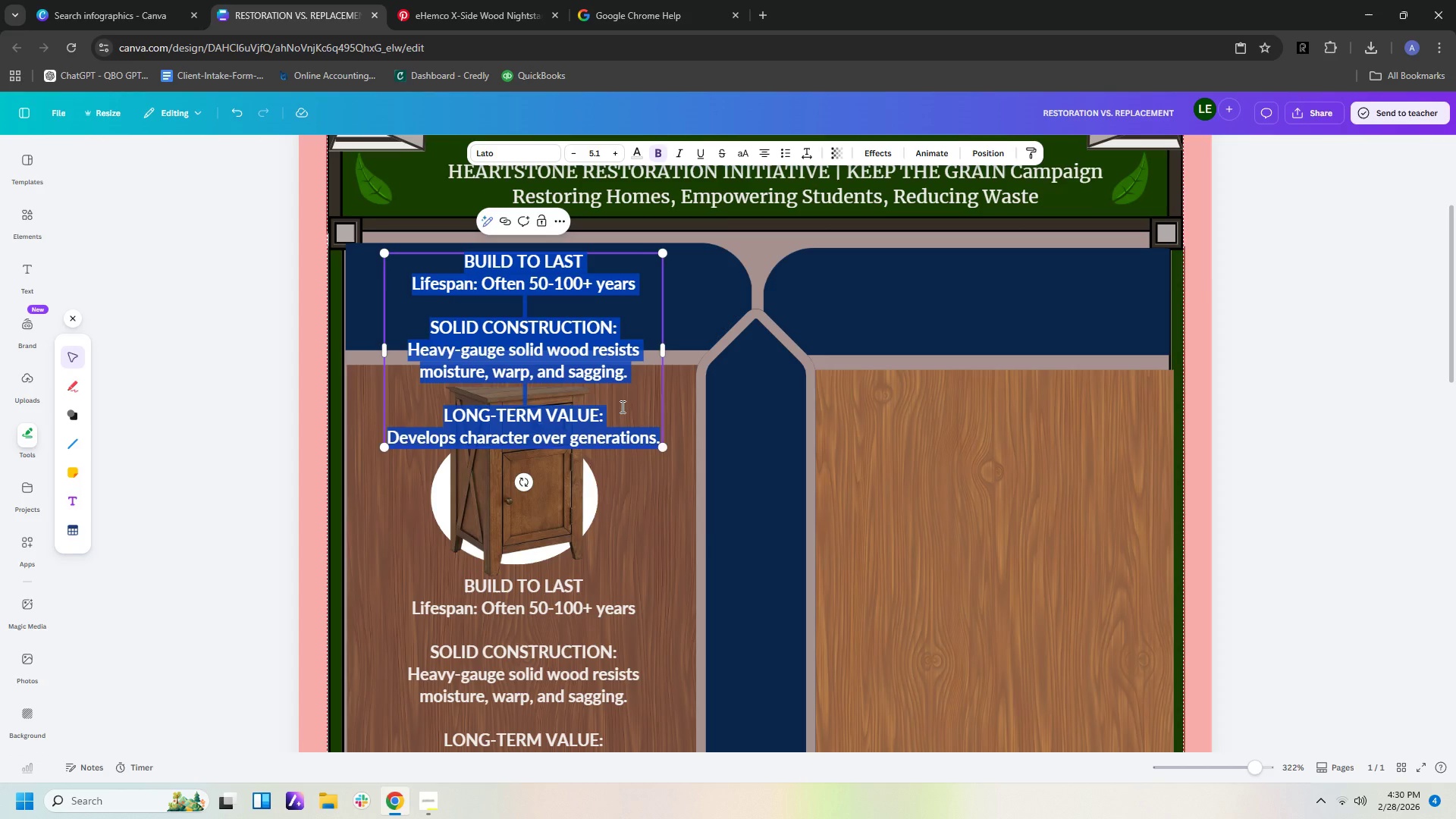 
scroll: coordinate [621, 406], scroll_direction: up, amount: 1.0
 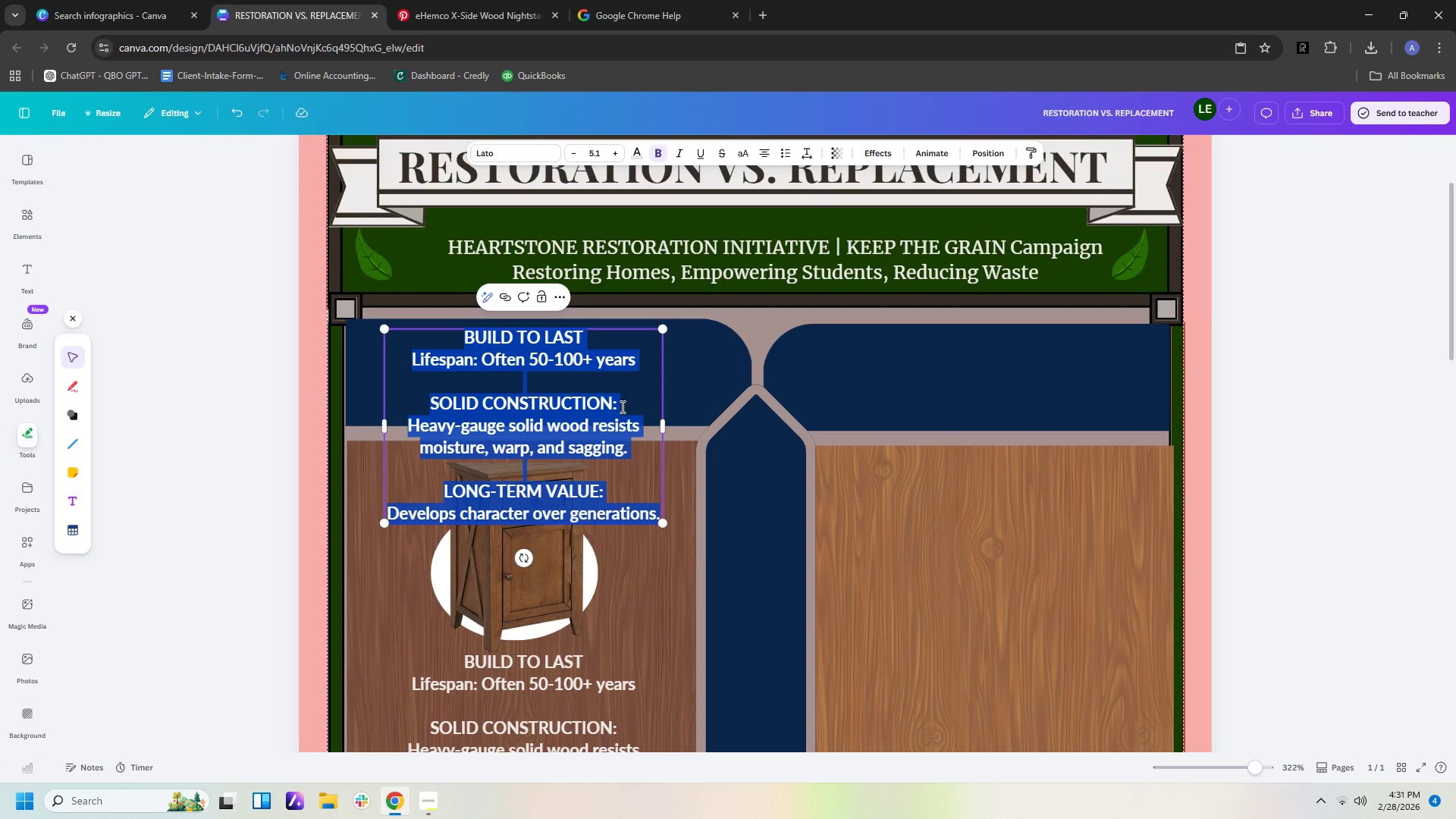 
type(RECLAINE)
key(Backspace)
key(Backspace)
type(MED WOOD)
 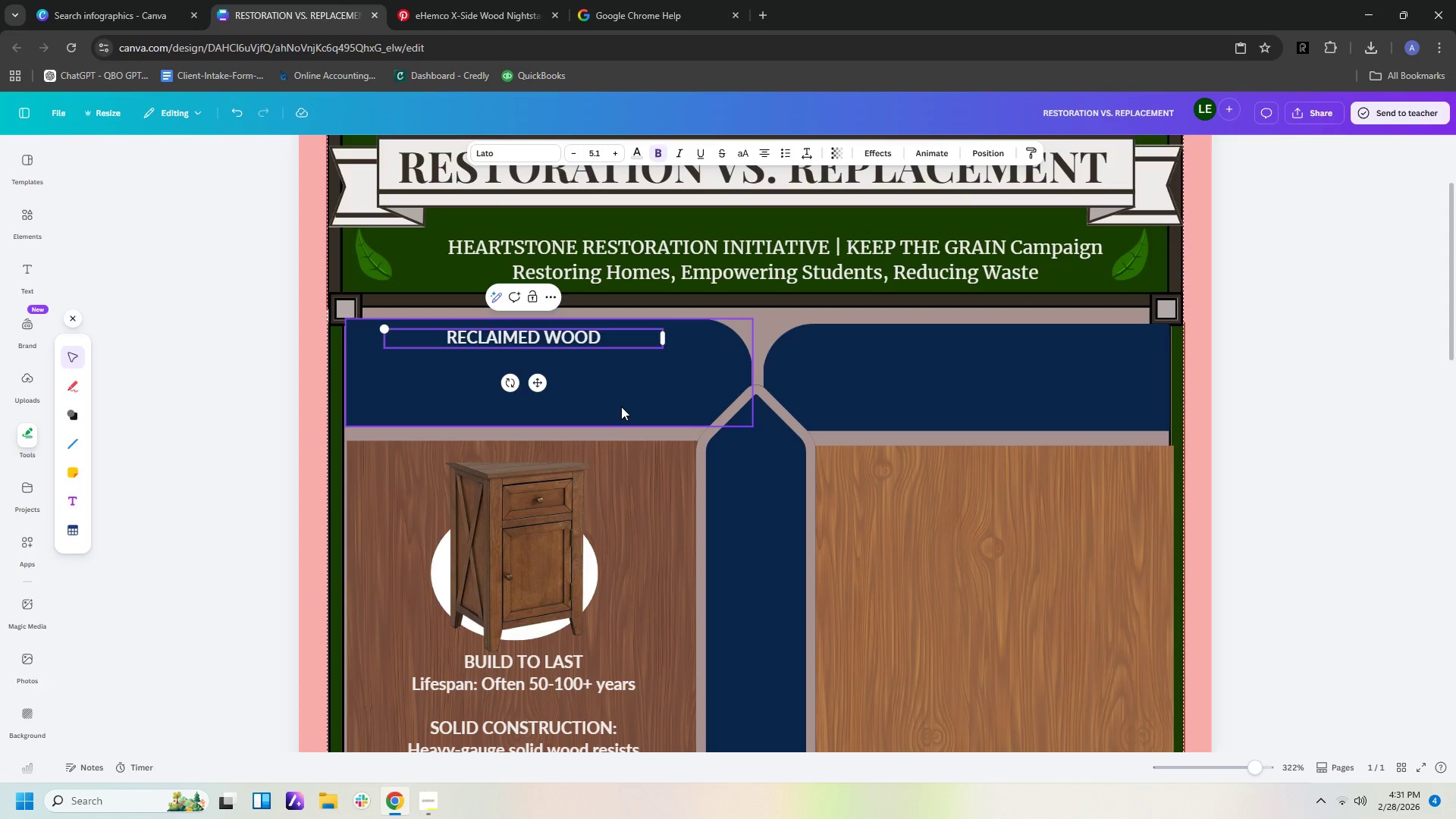 
key(Enter)
 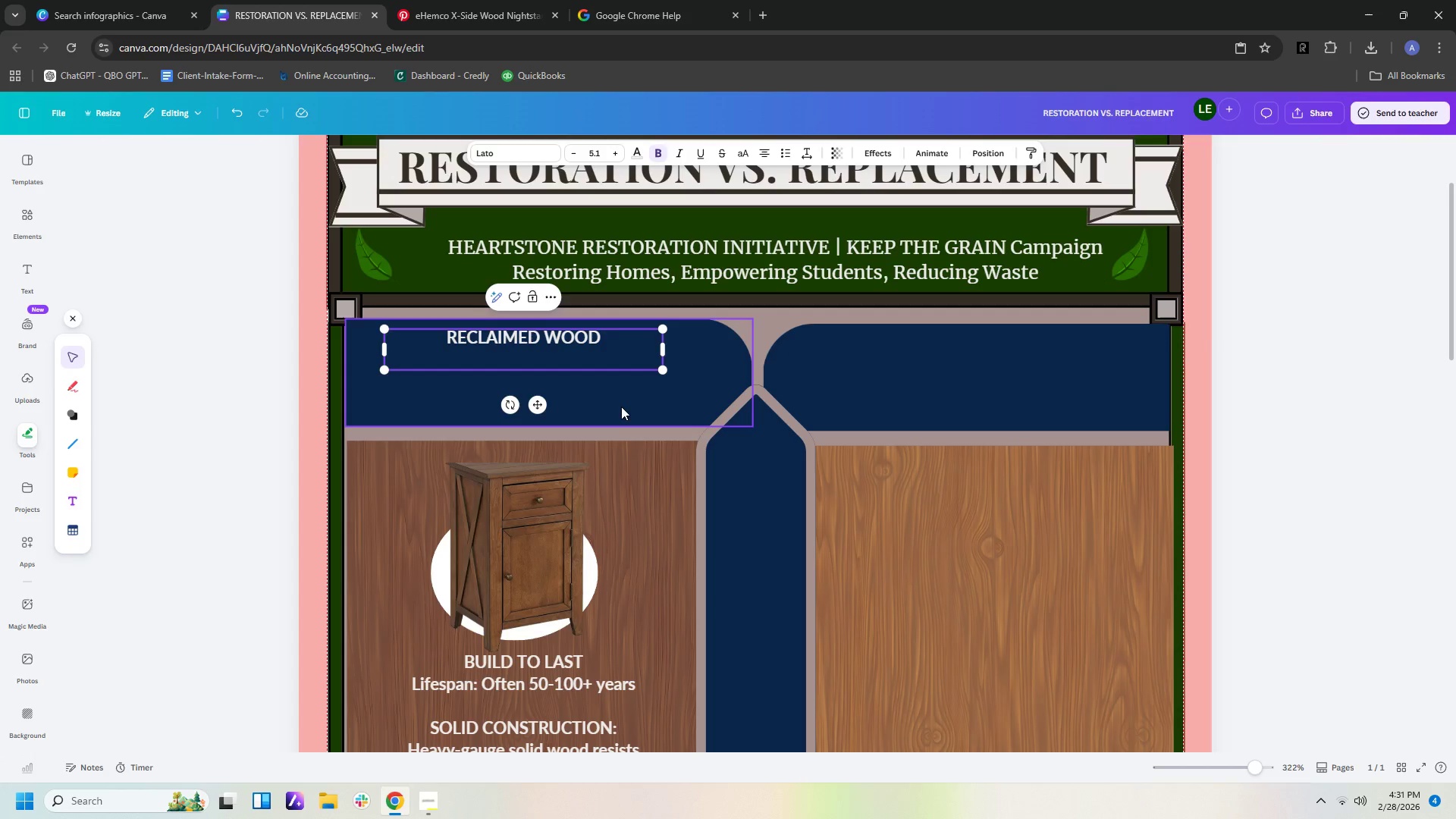 
type(R)
key(Backspace)
type(rest)
key(Backspace)
key(Backspace)
key(Backspace)
key(Backspace)
type((restoration))
 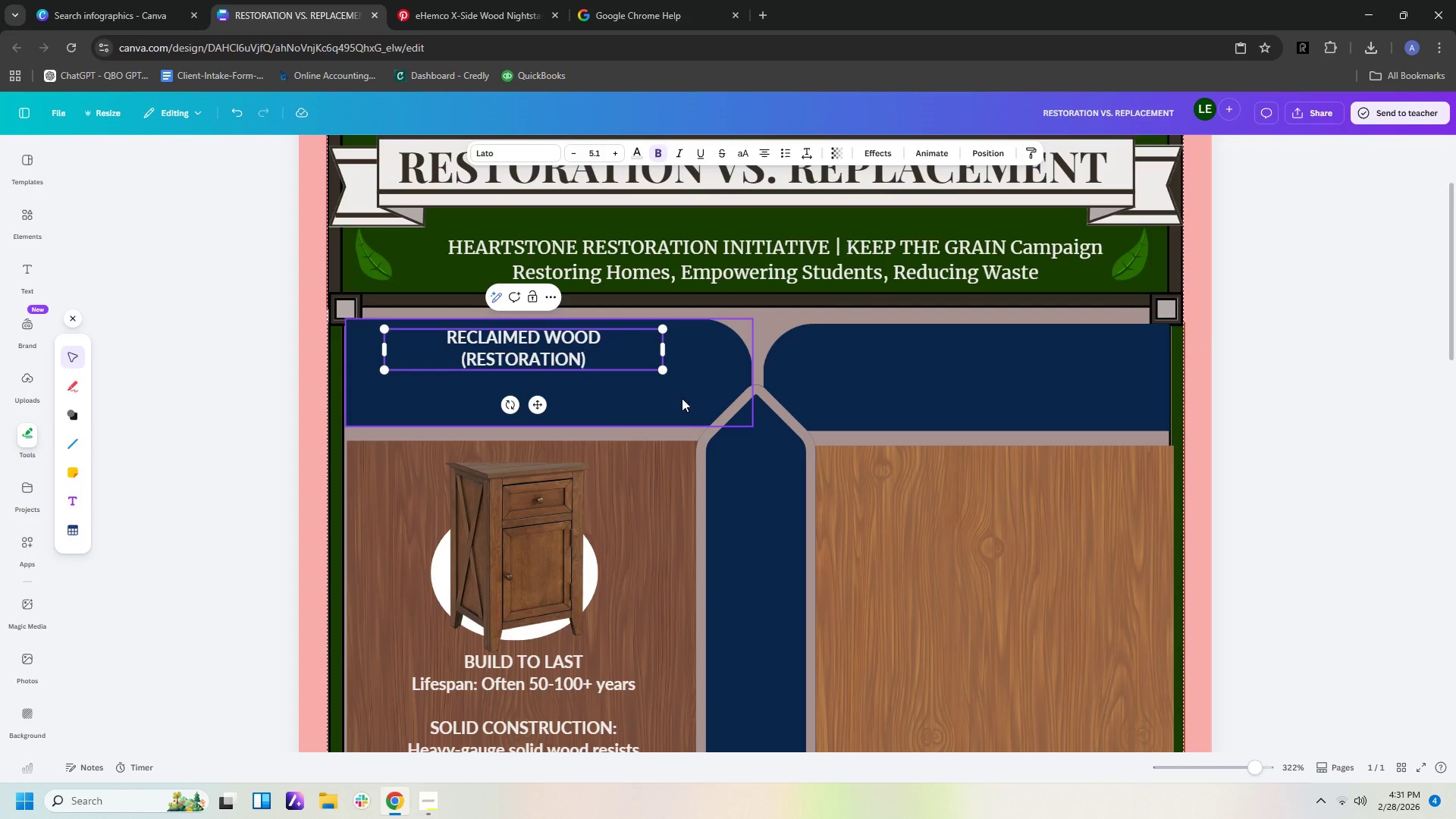 
left_click_drag(start_coordinate=[661, 370], to_coordinate=[833, 463])
 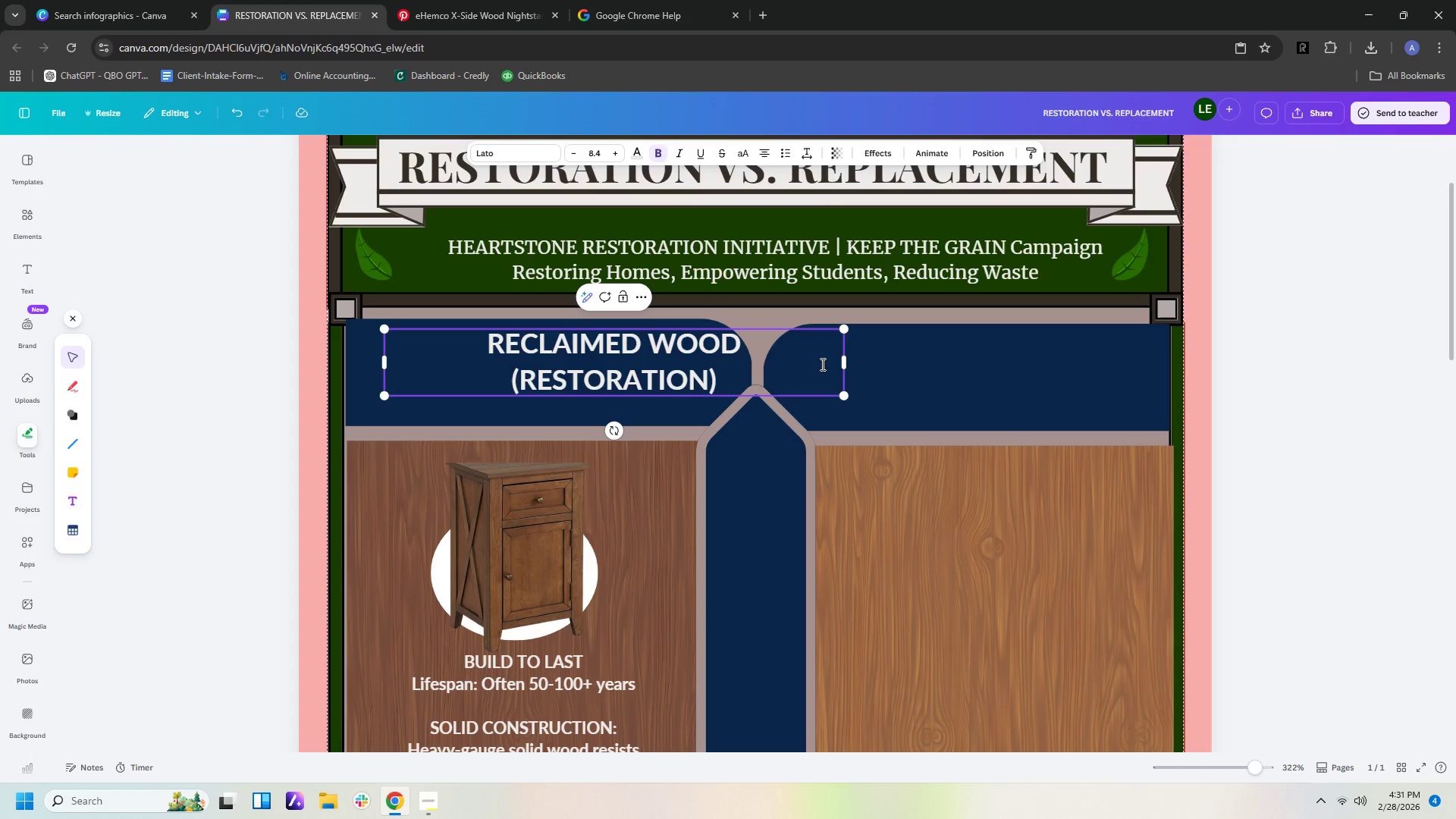 
left_click_drag(start_coordinate=[846, 359], to_coordinate=[654, 364])
 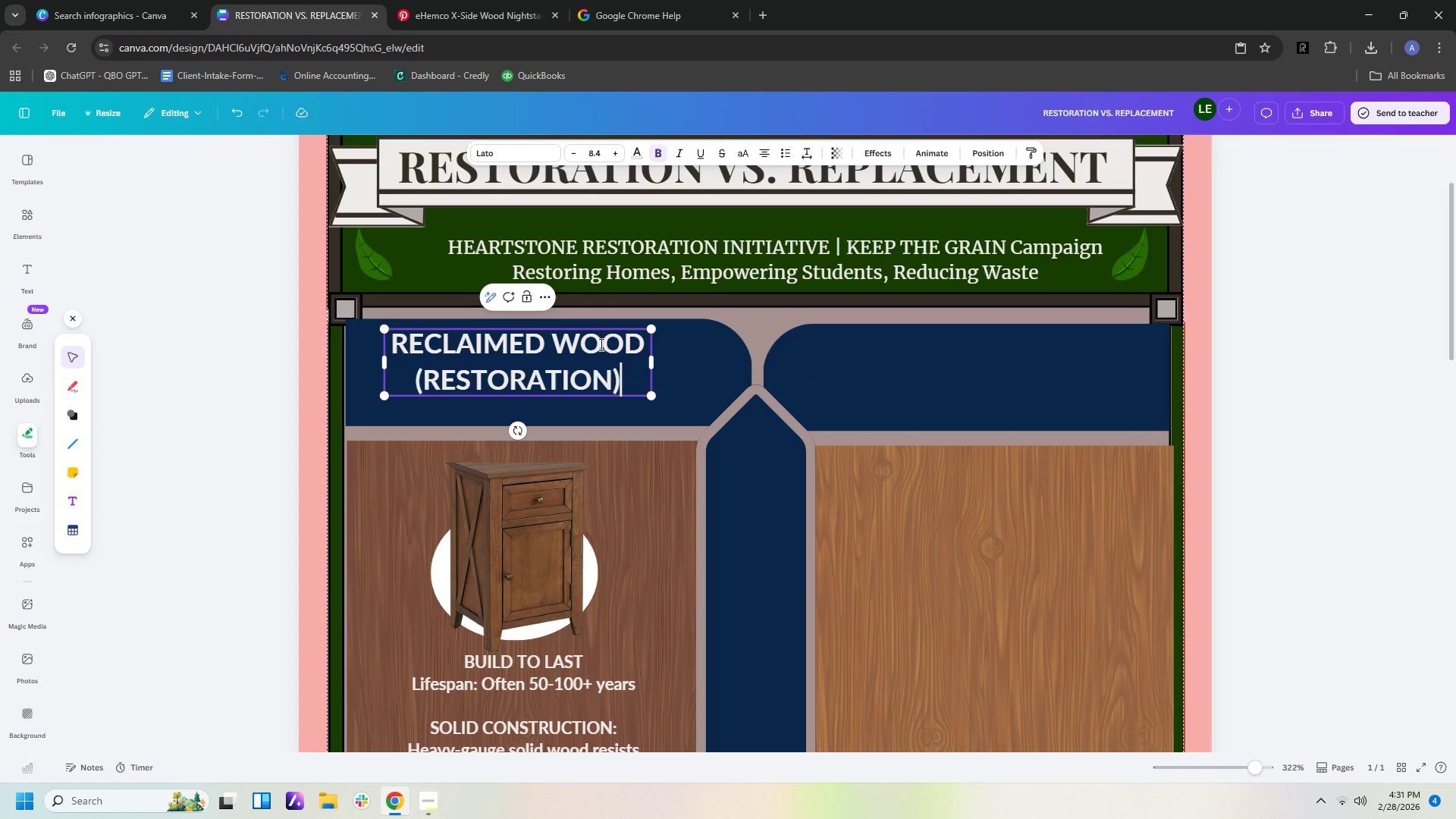 
left_click([835, 356])
 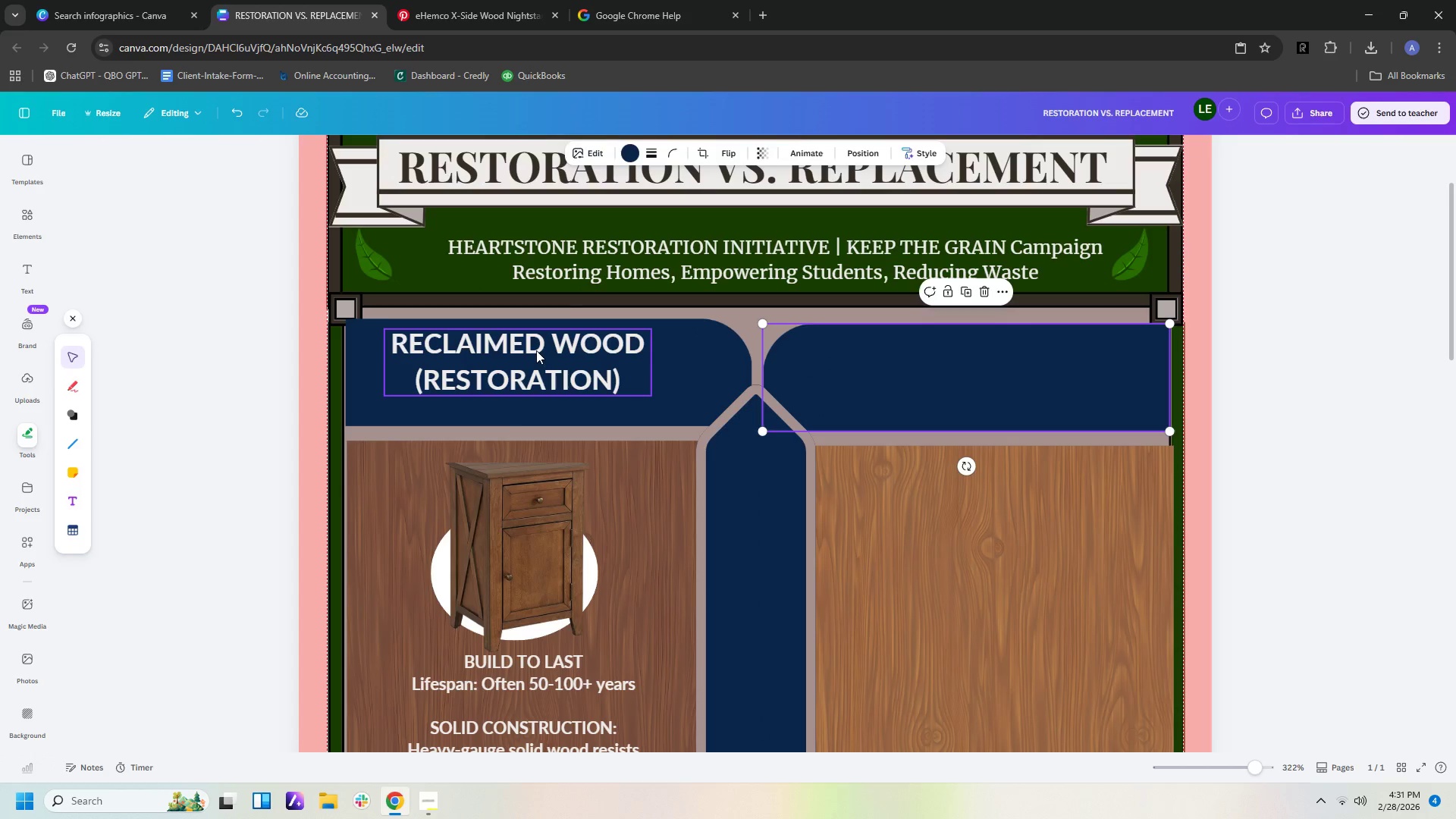 
left_click_drag(start_coordinate=[536, 350], to_coordinate=[535, 365])
 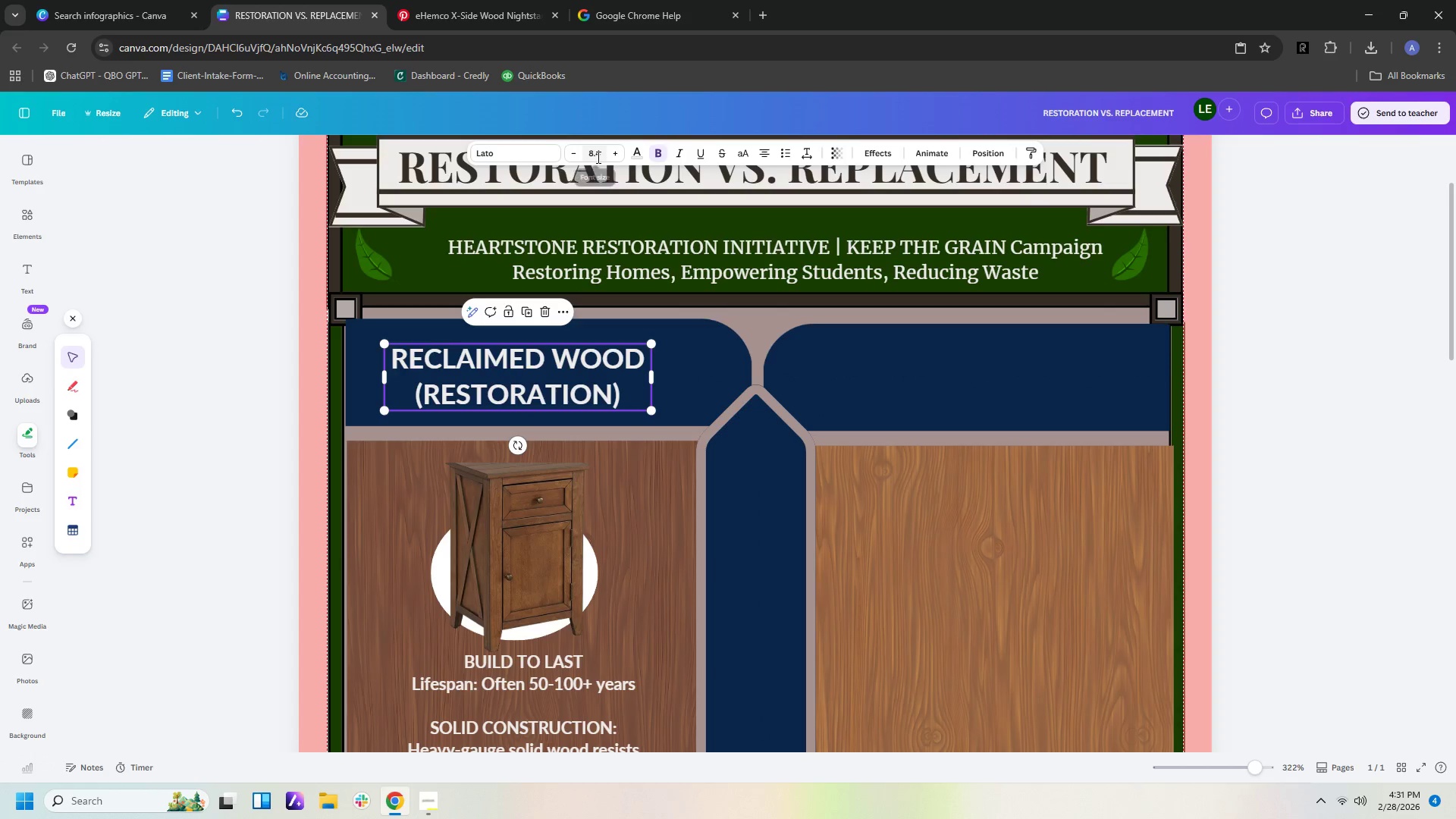 
left_click([601, 152])
 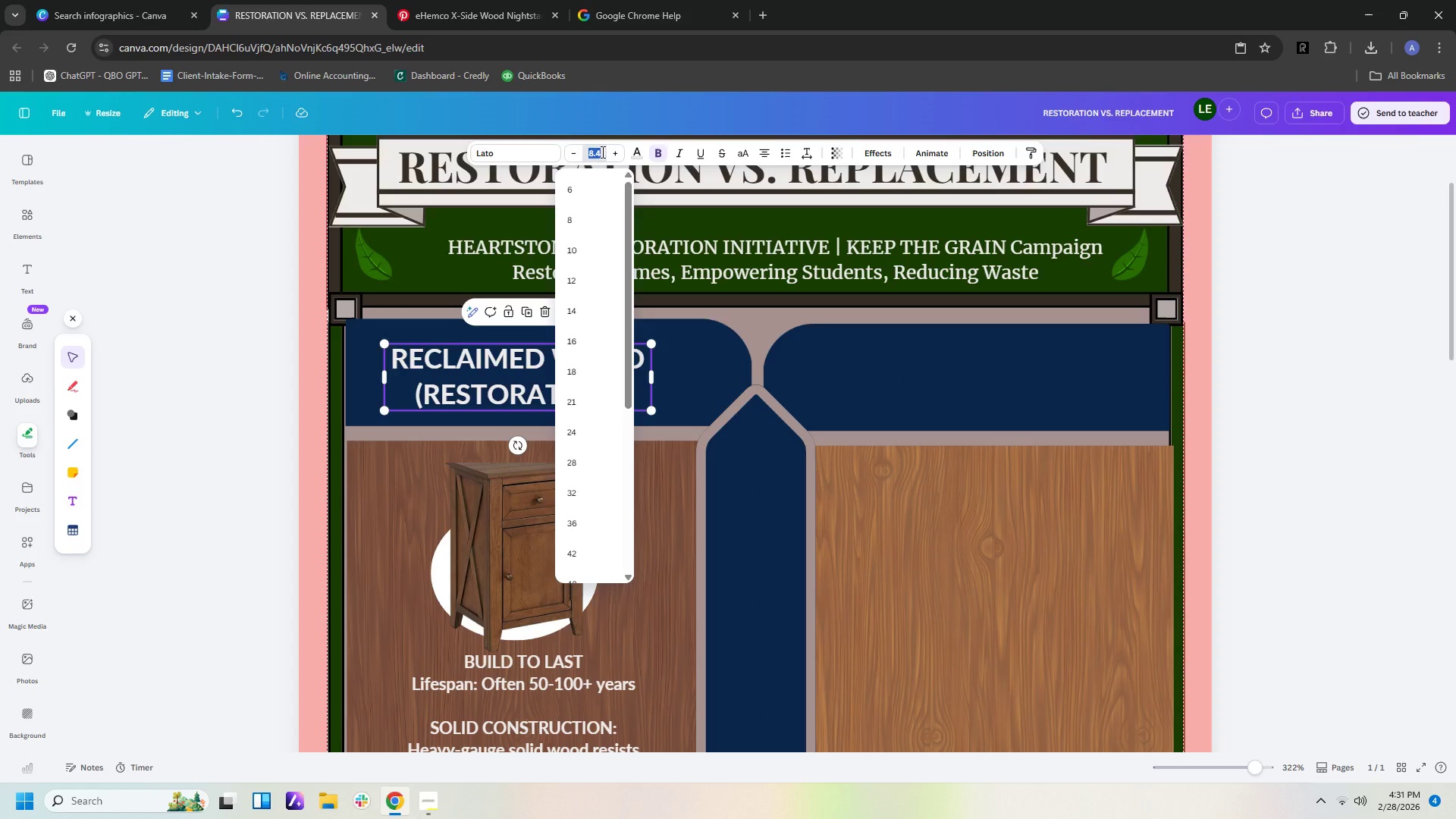 
key(Numpad9)
 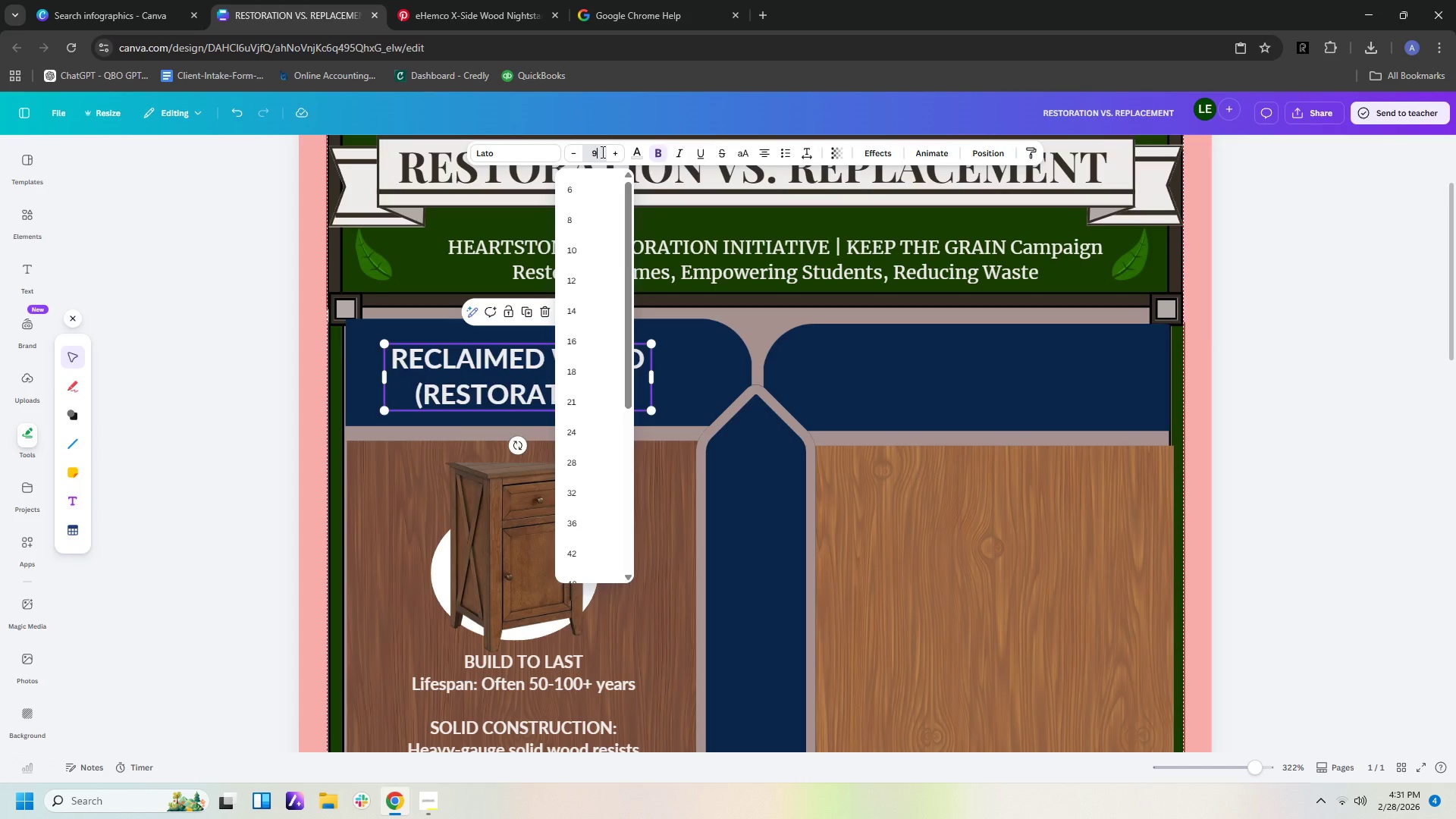 
key(NumpadEnter)
 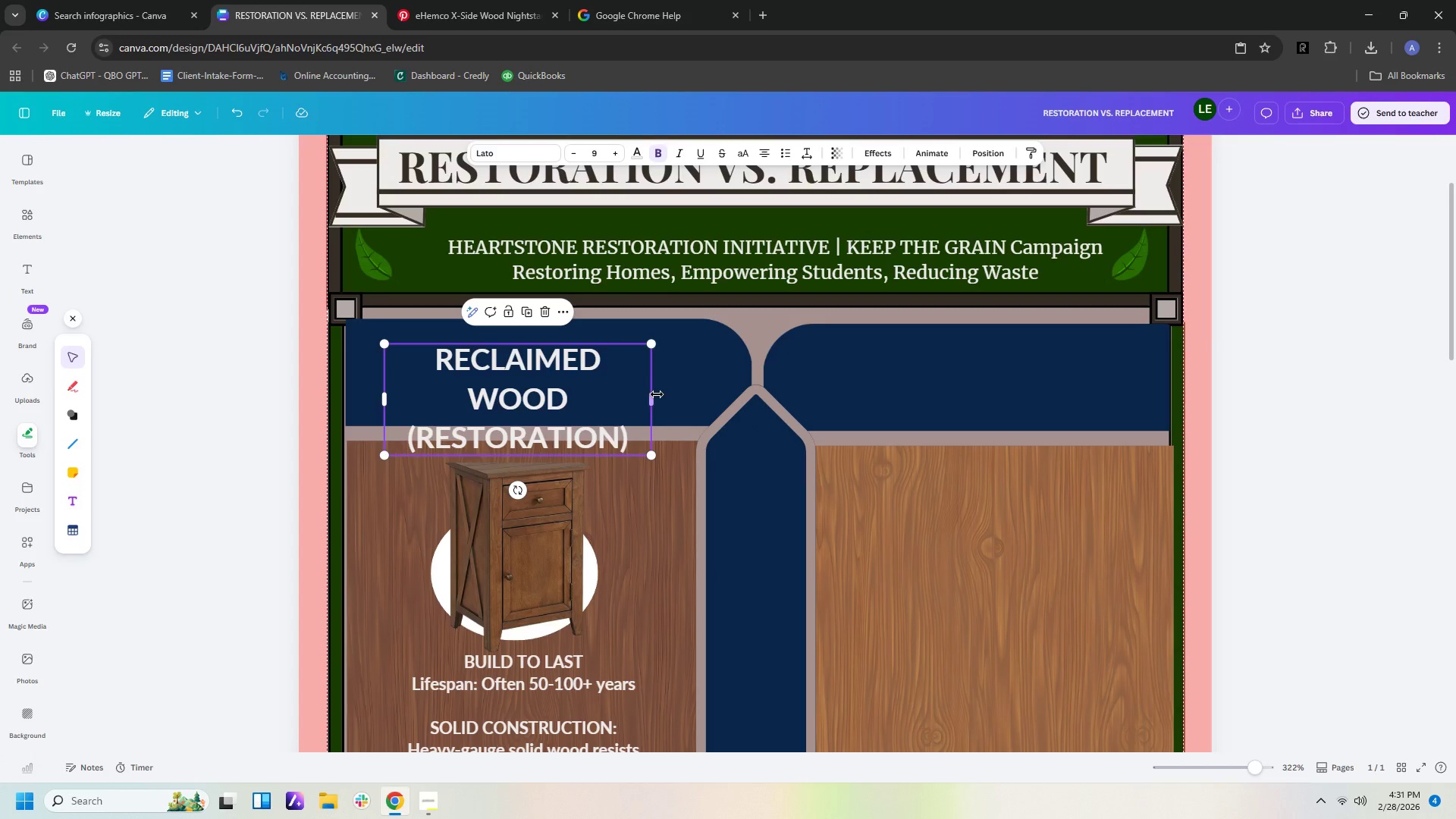 
left_click_drag(start_coordinate=[651, 398], to_coordinate=[787, 412])
 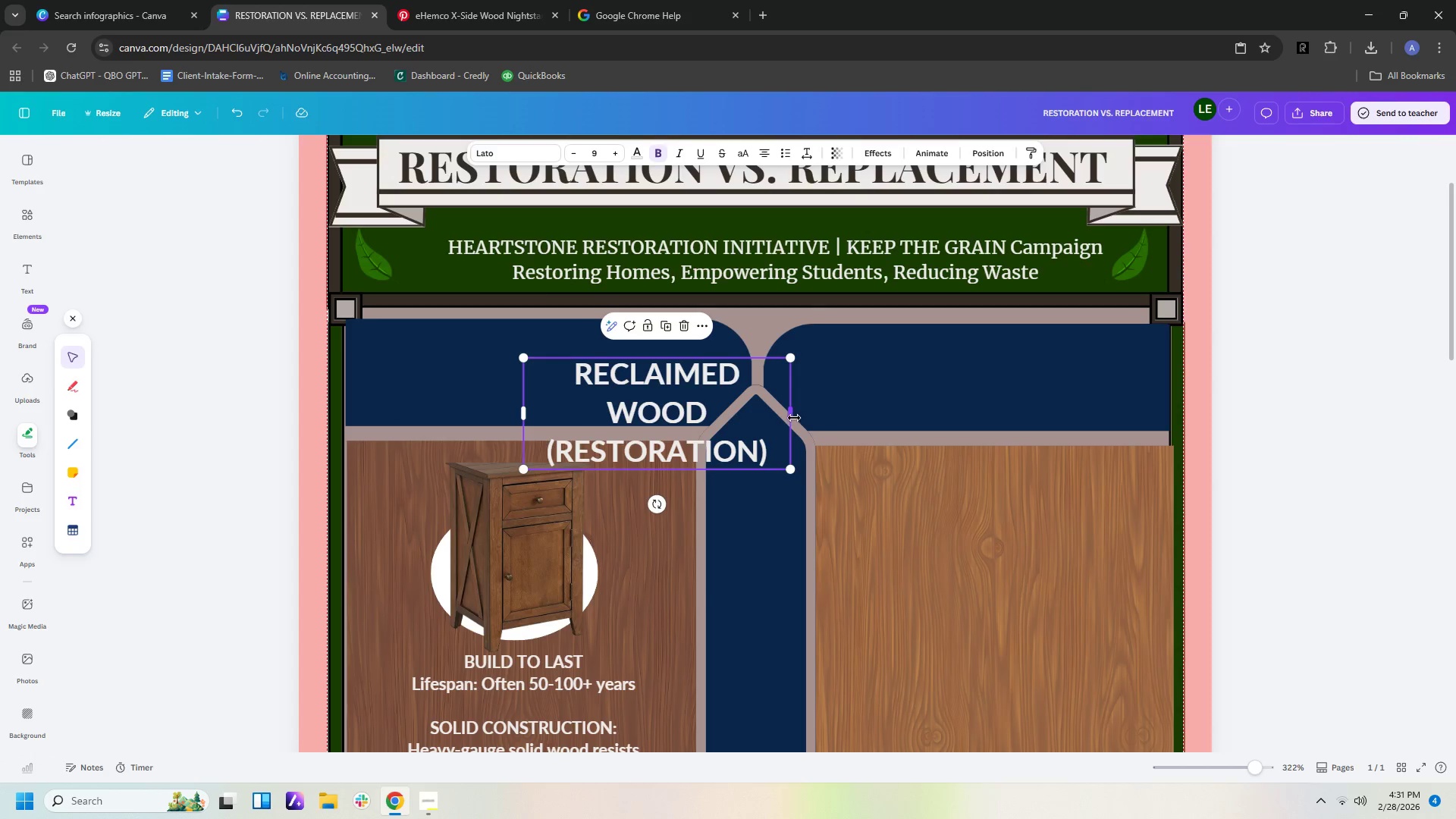 
left_click_drag(start_coordinate=[792, 418], to_coordinate=[854, 419])
 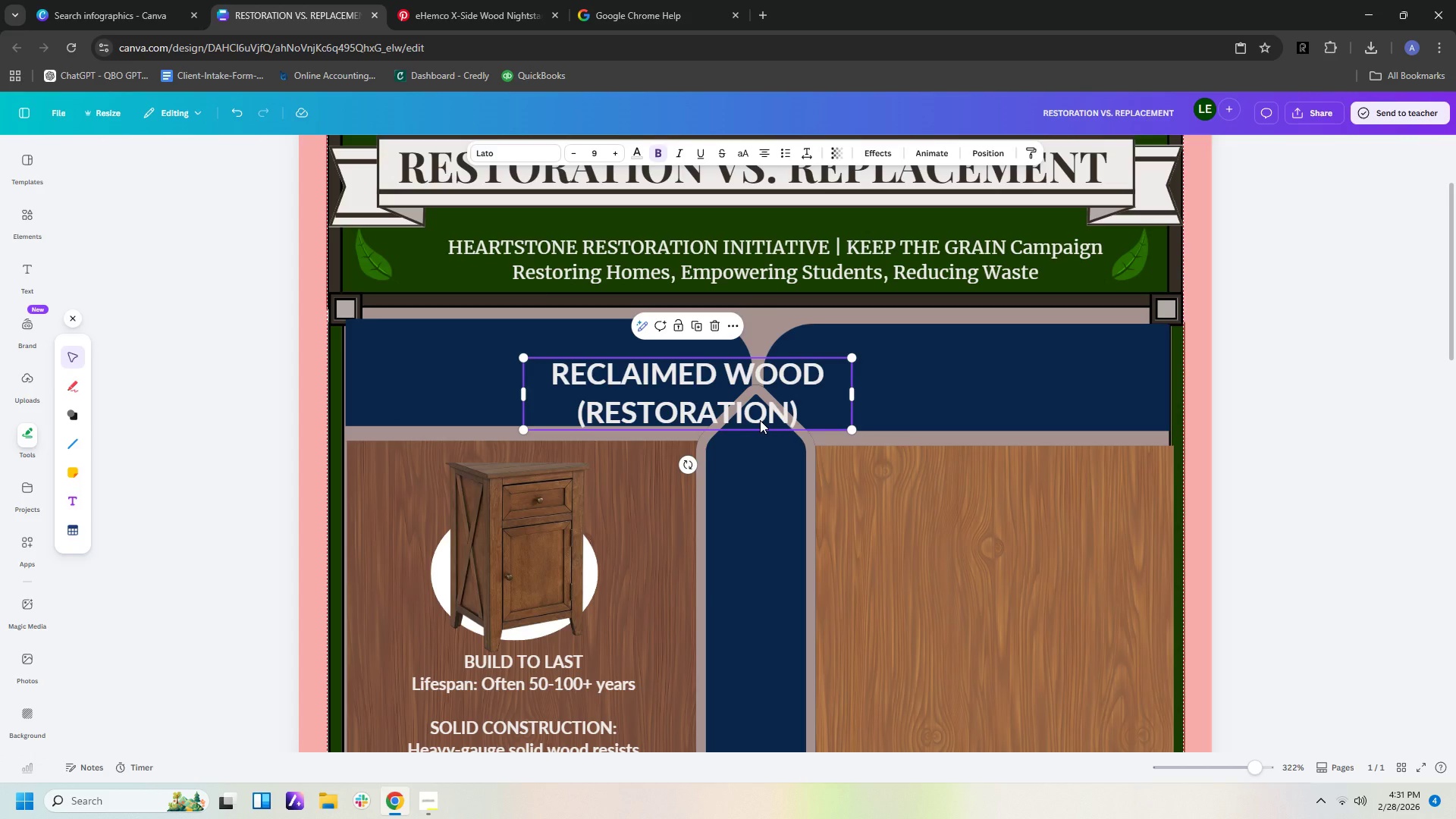 
left_click_drag(start_coordinate=[760, 420], to_coordinate=[601, 402])
 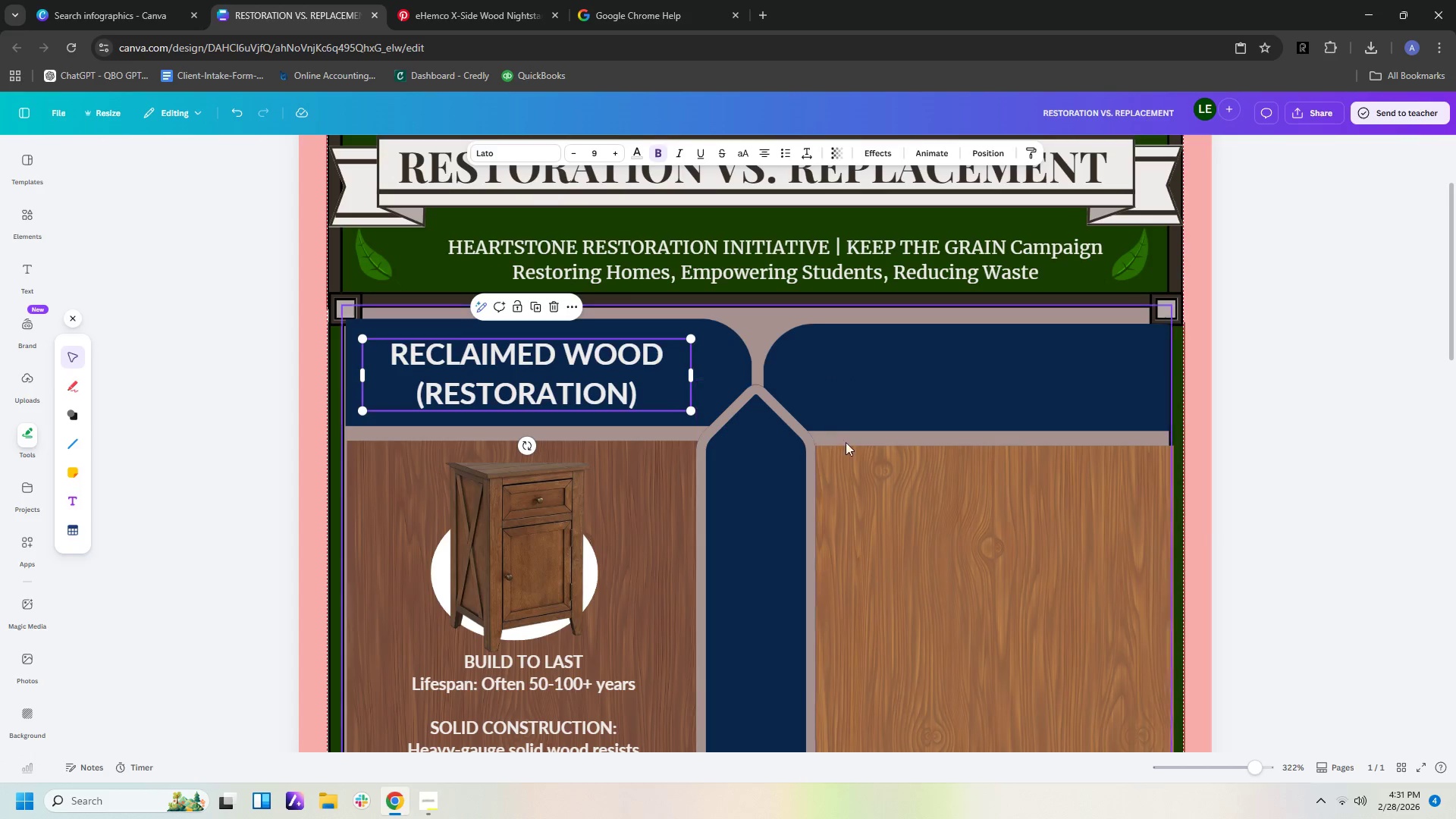 
left_click([860, 453])
 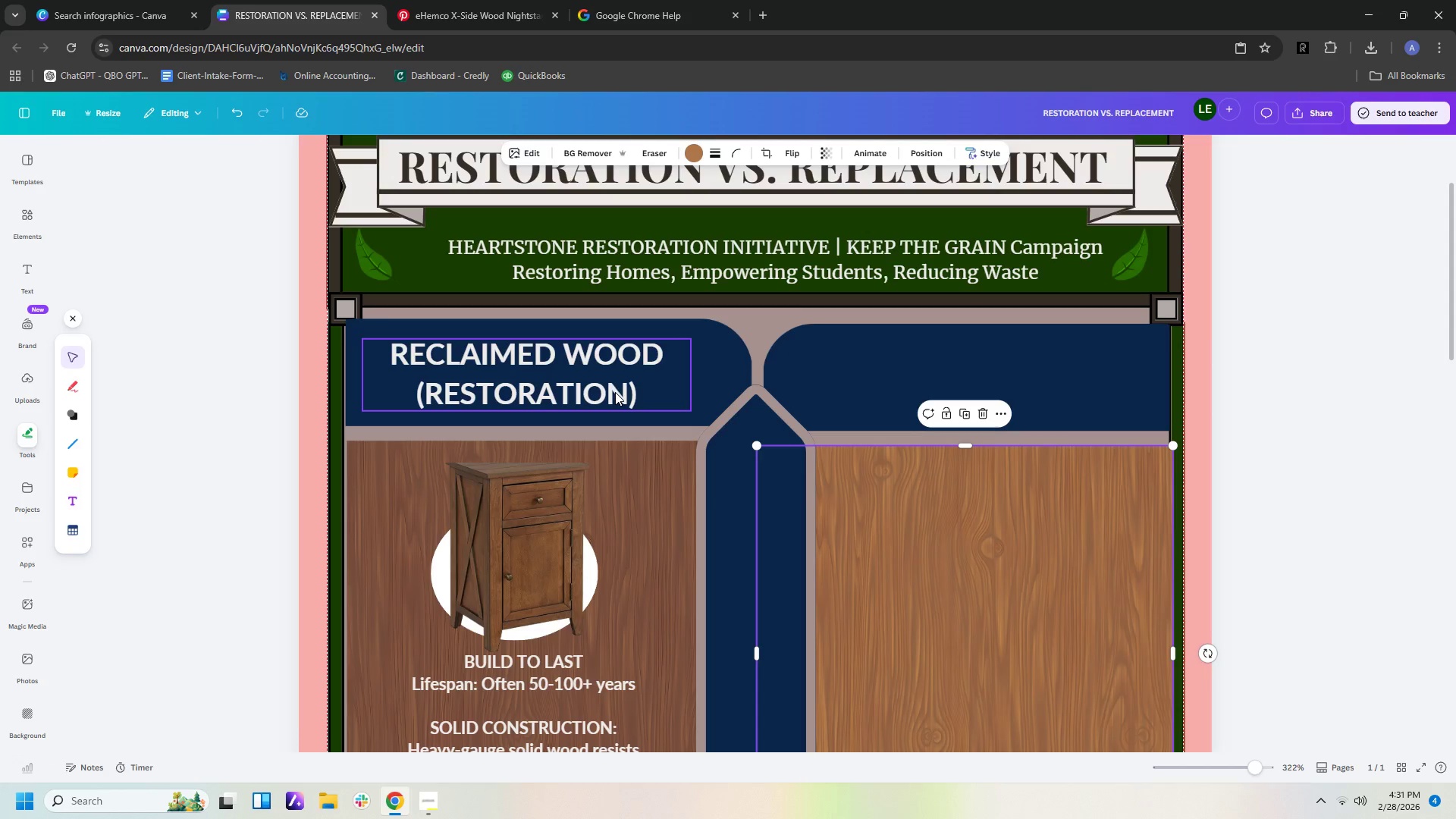 
left_click([599, 388])
 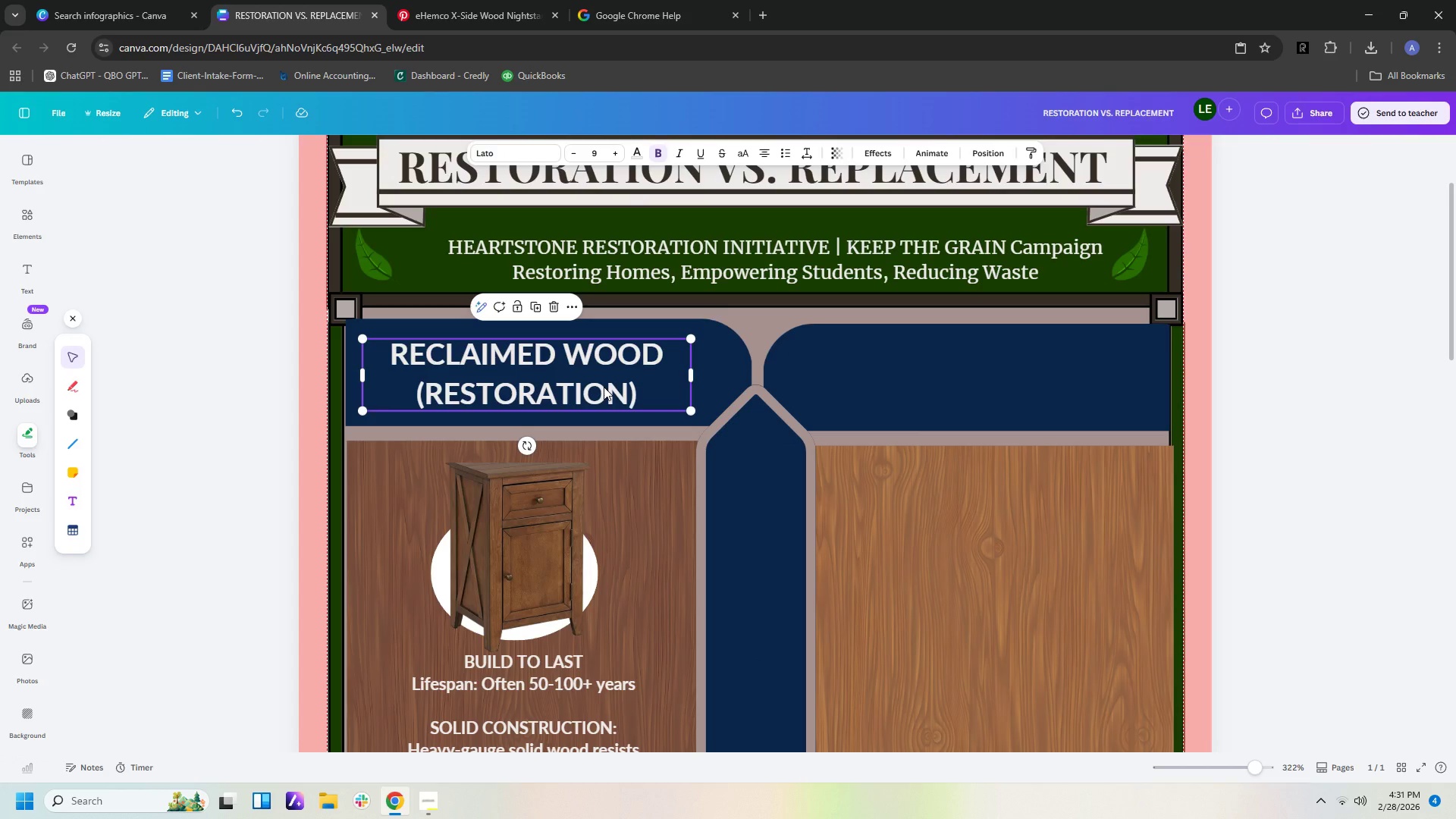 
wait(5.44)
 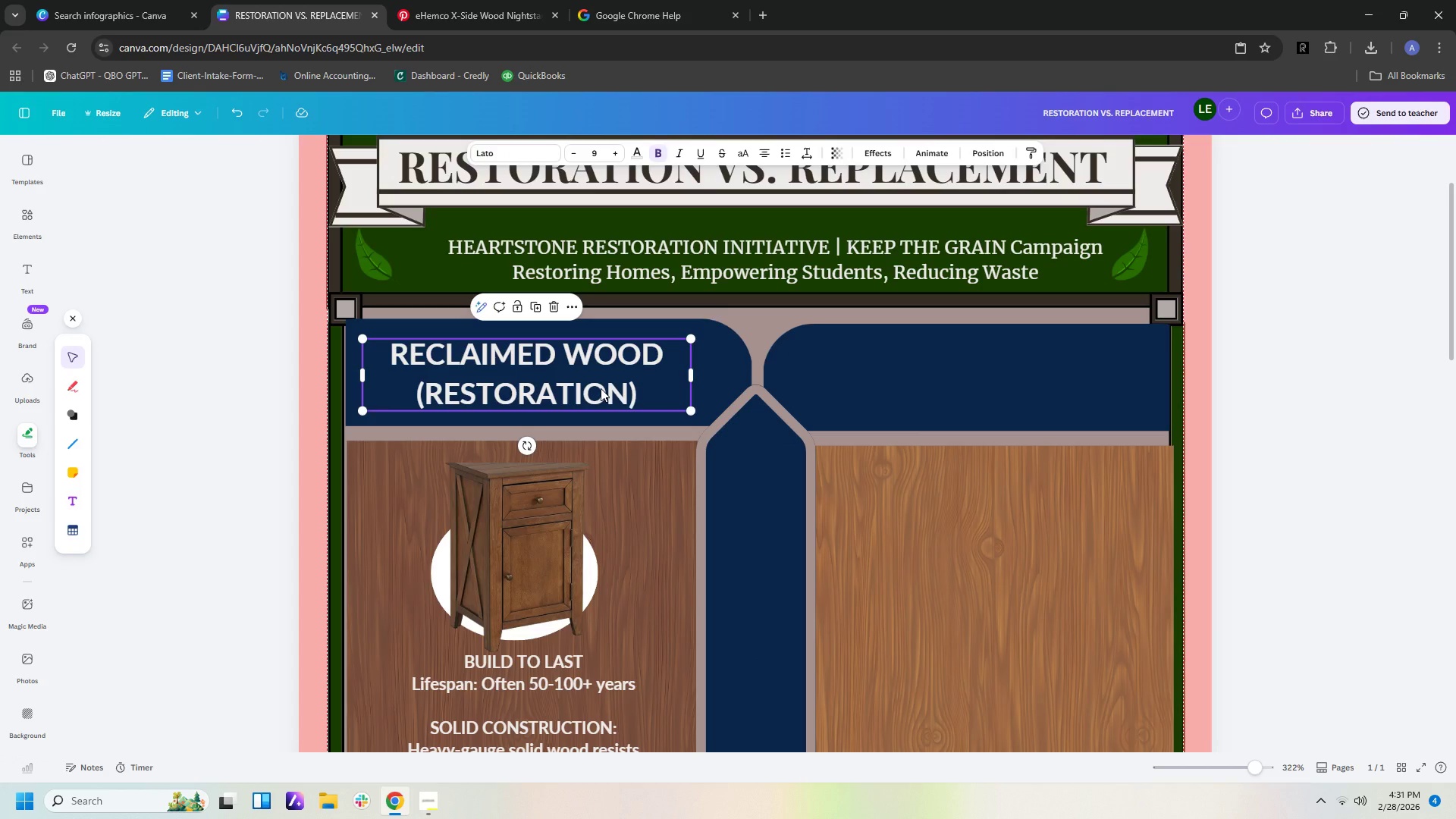 
left_click([599, 383])
 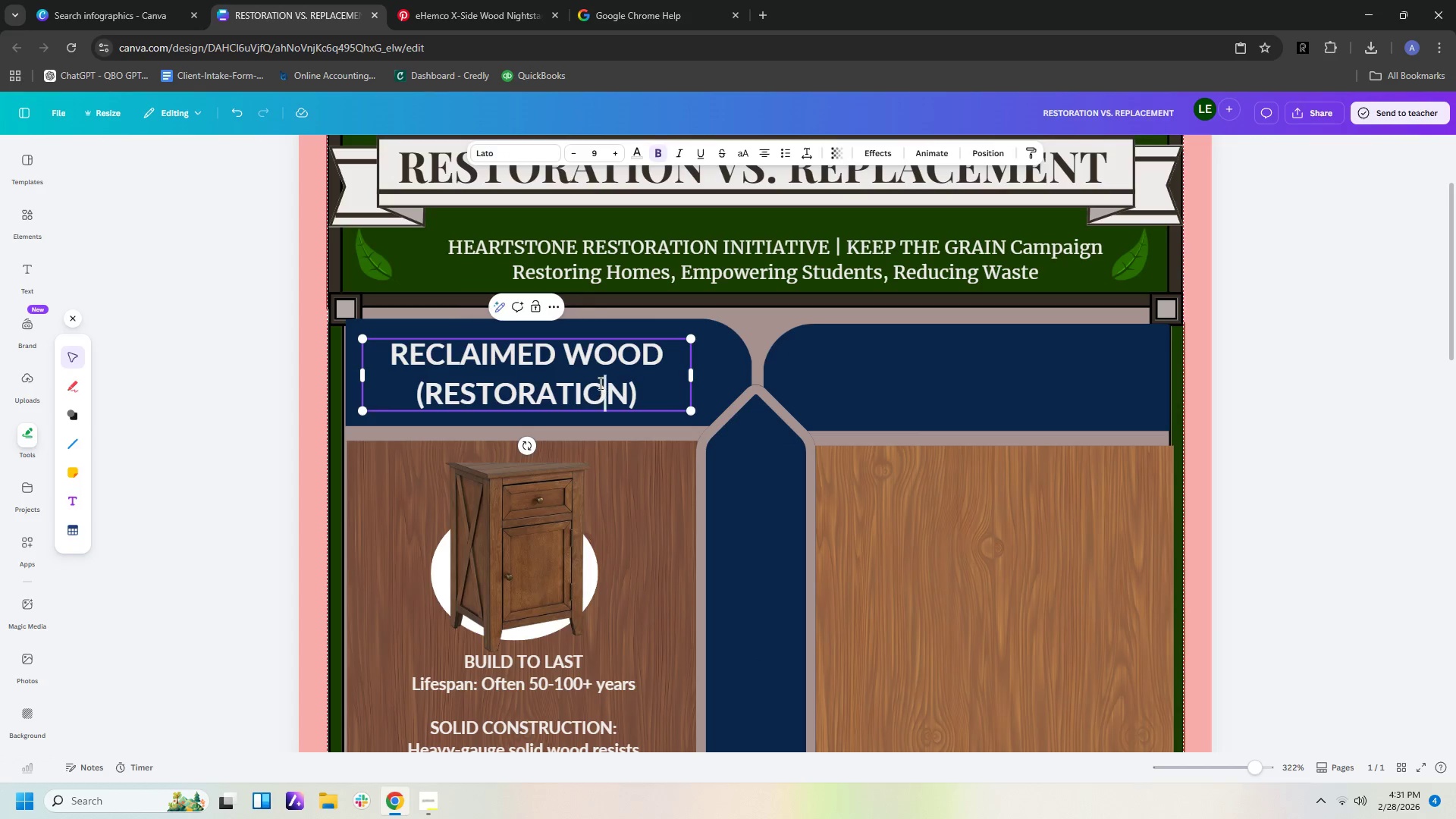 
key(Control+C)
 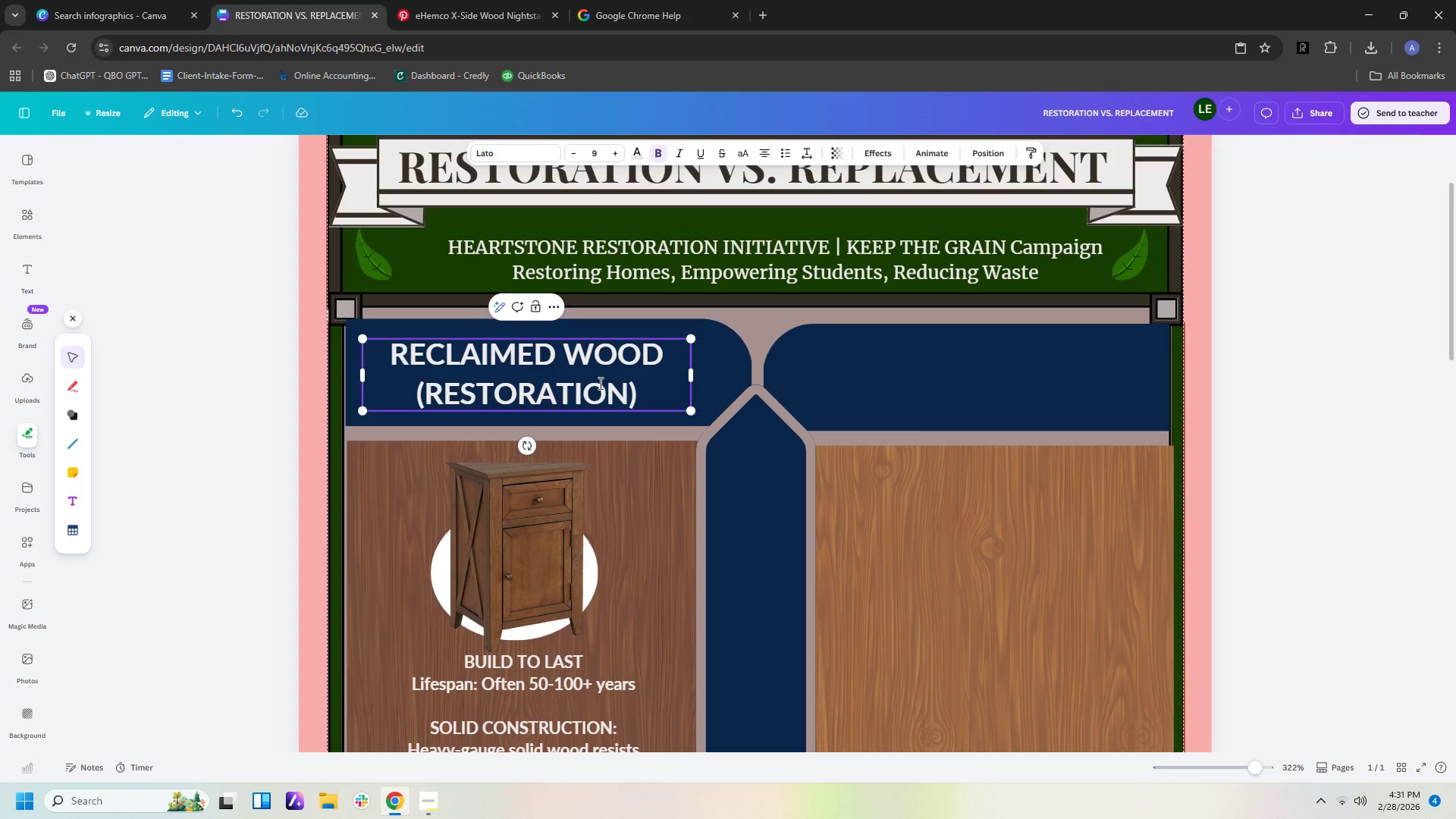 
key(Control+V)
 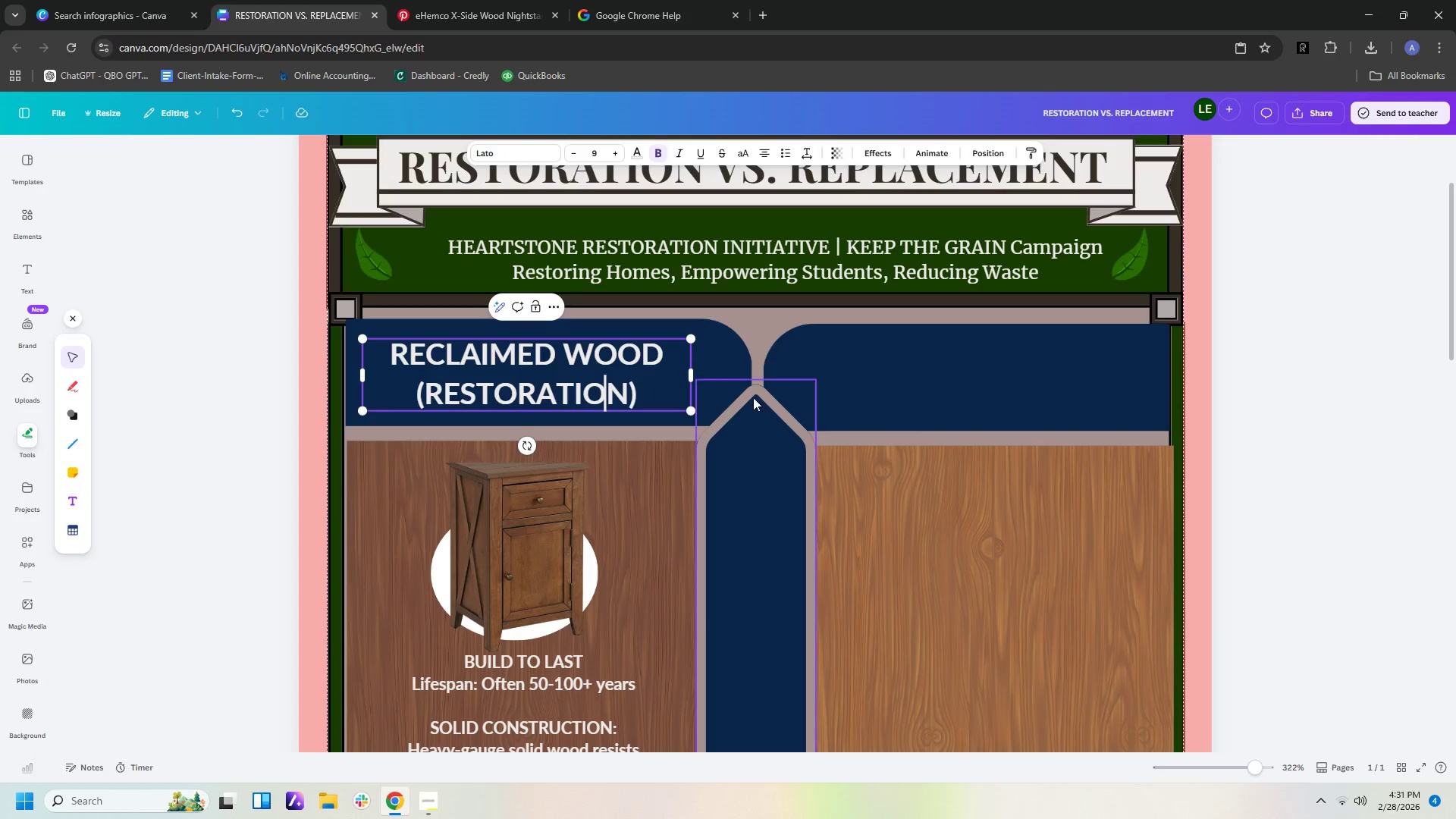 
left_click([761, 409])
 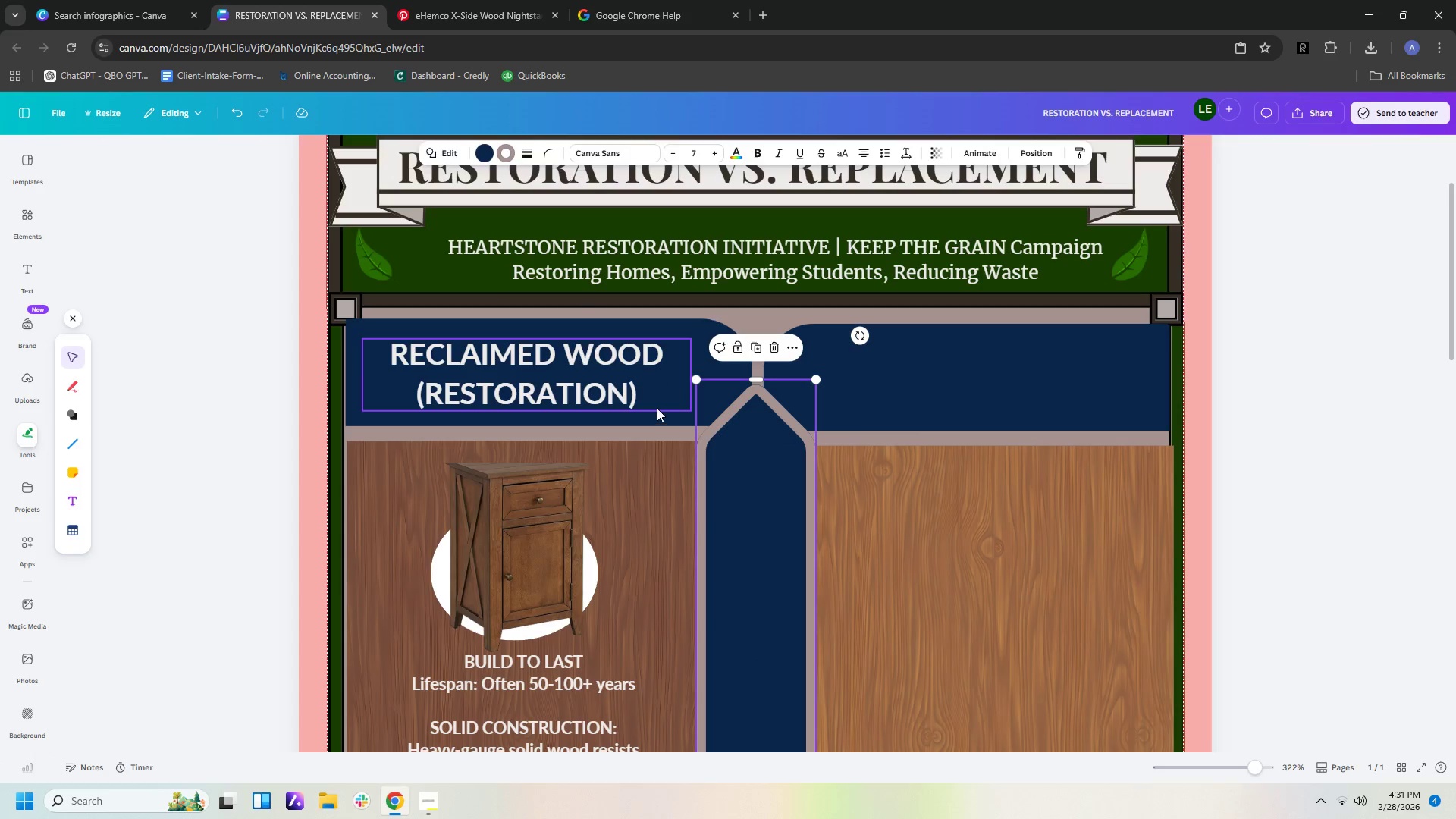 
left_click([656, 406])
 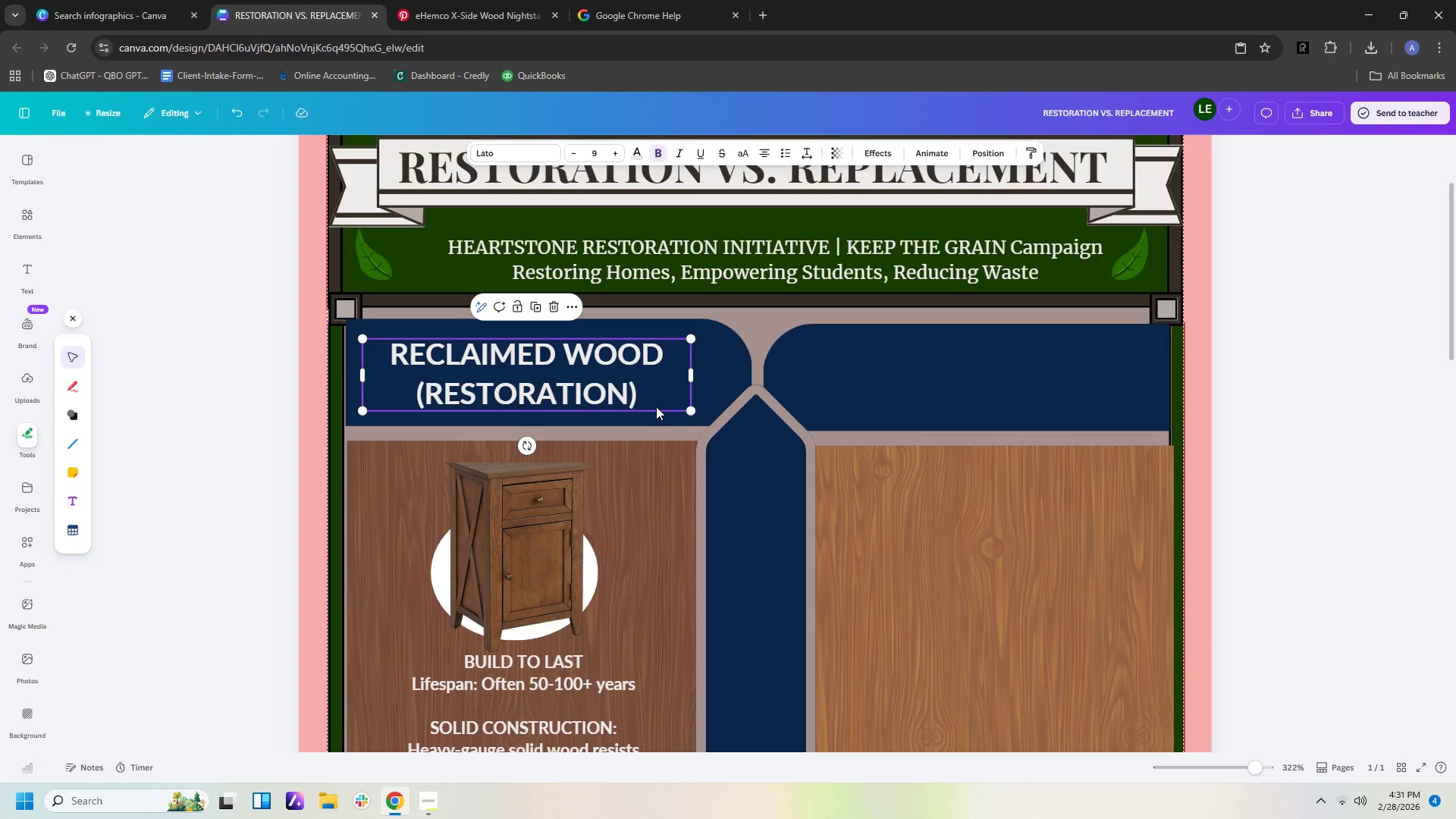 
key(Control+C)
 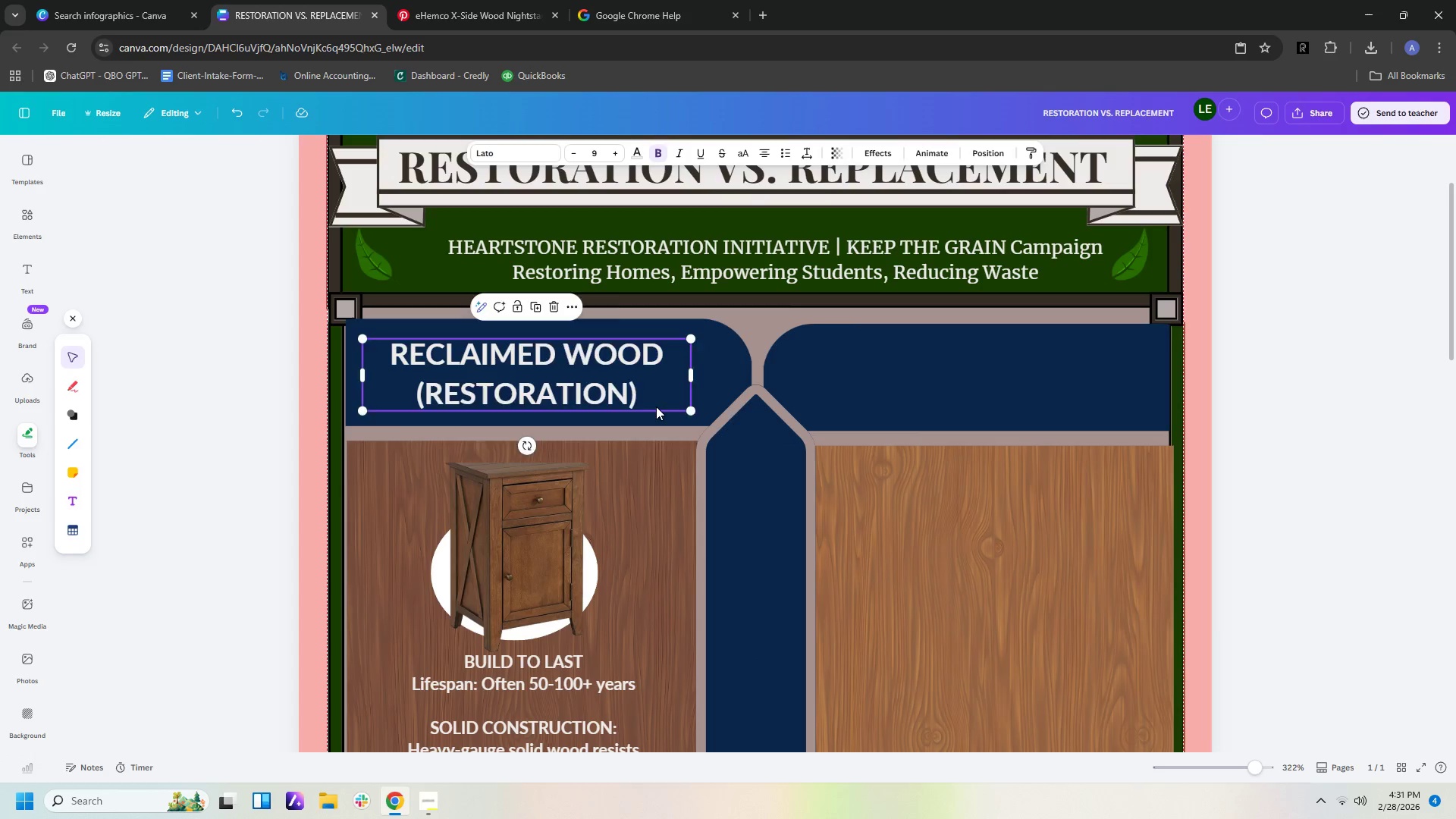 
key(Control+V)
 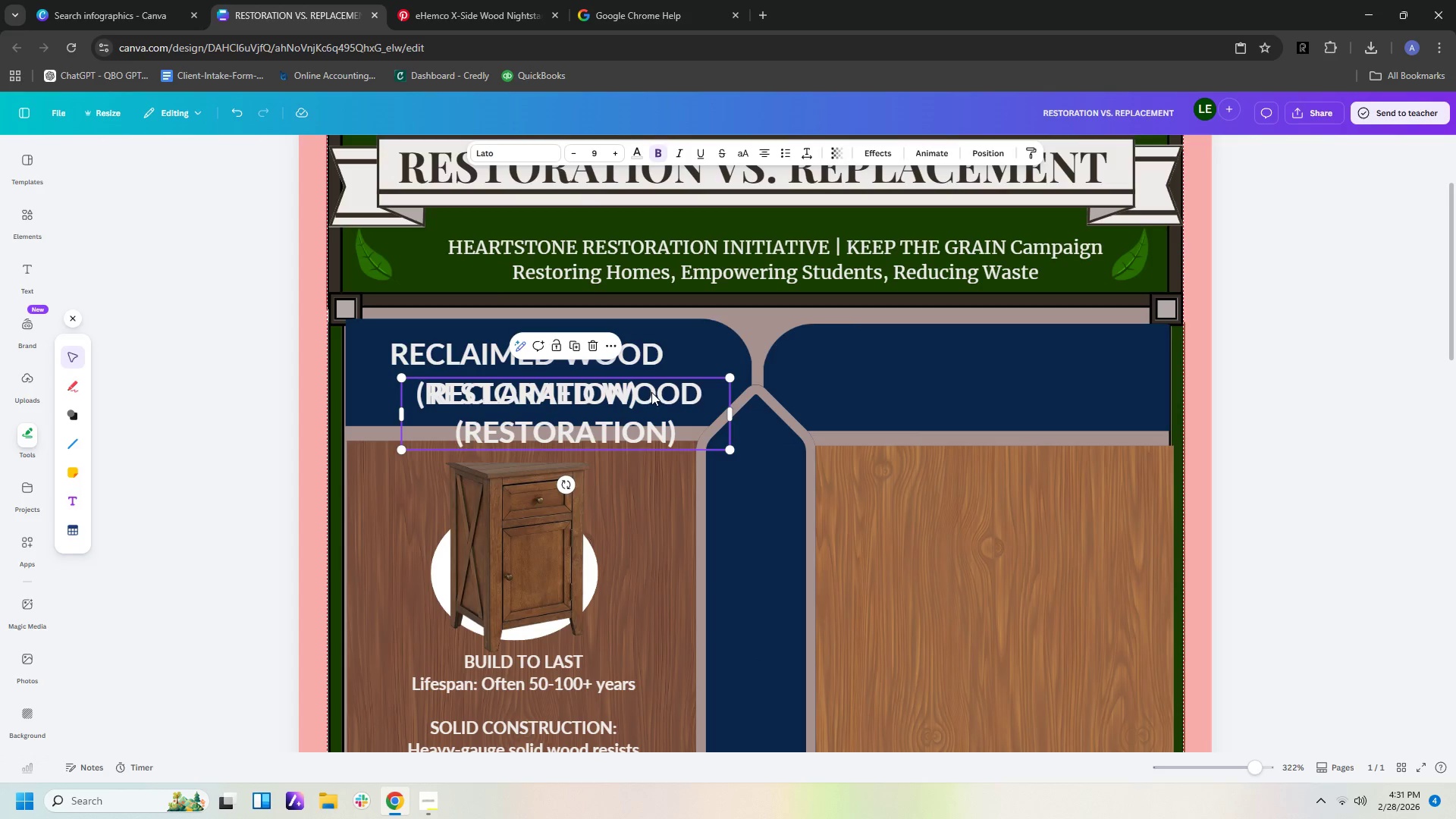 
left_click_drag(start_coordinate=[651, 392], to_coordinate=[1075, 359])
 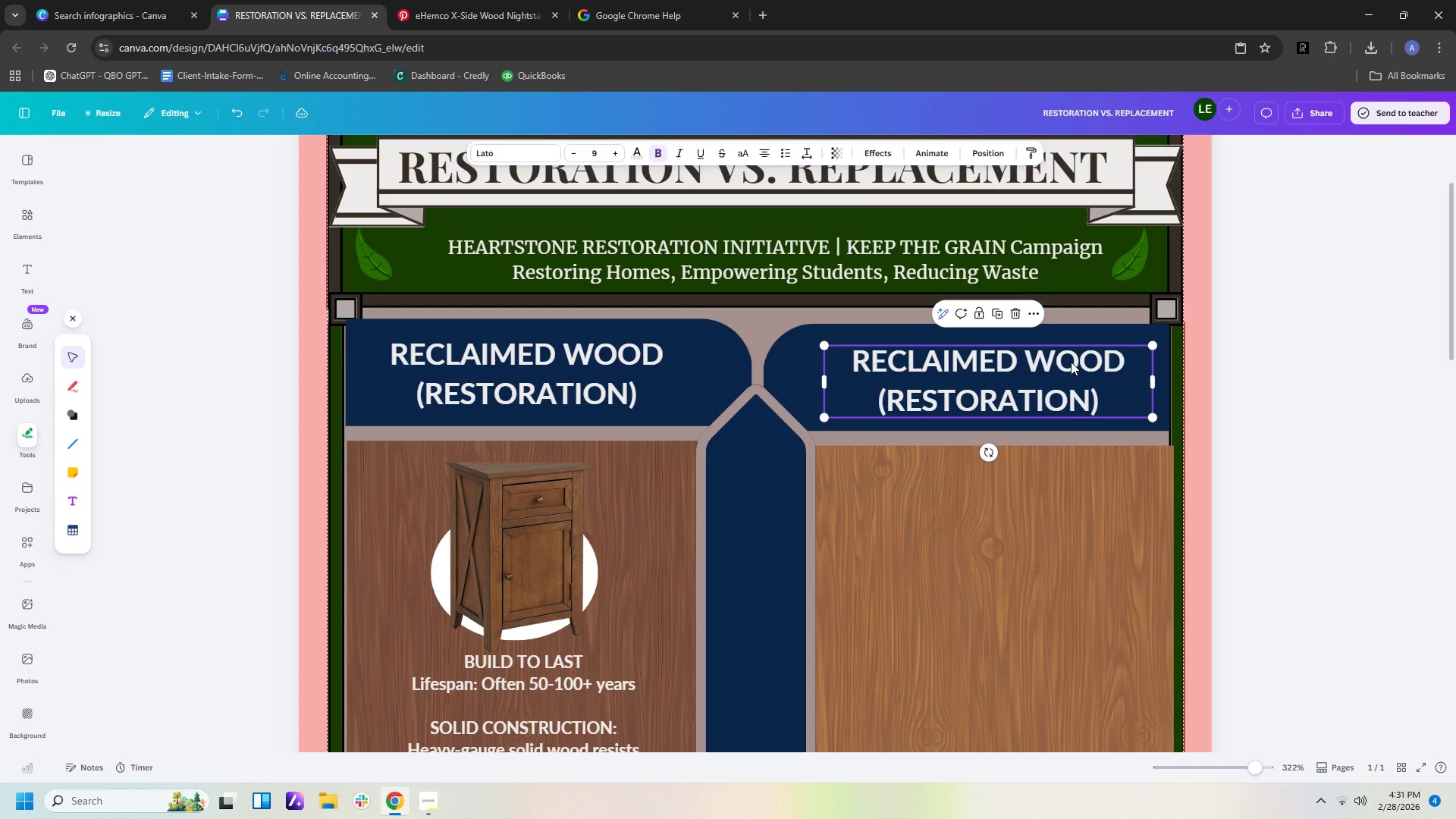 
double_click([1071, 362])
 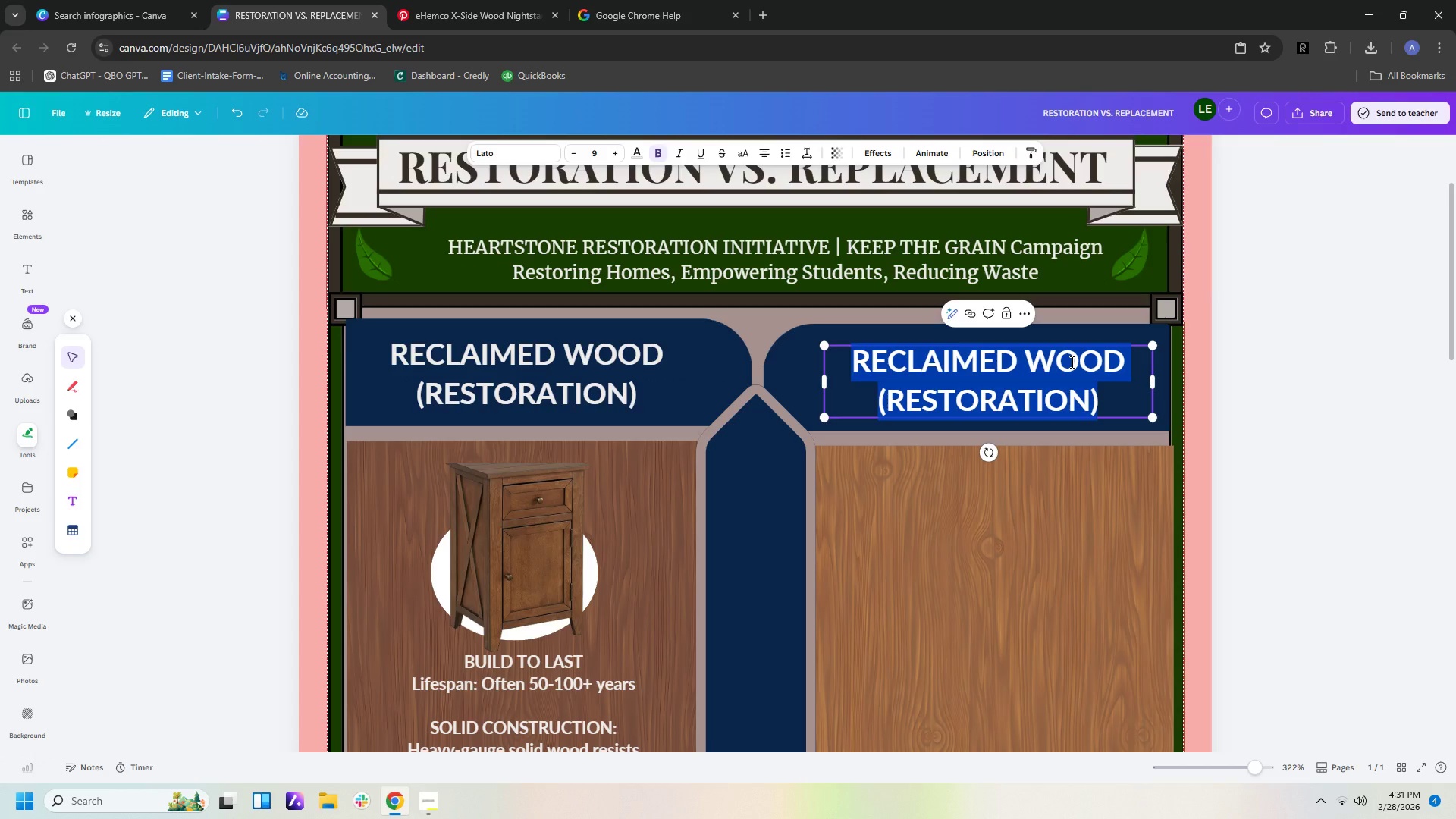 
type(industrial particle board)
 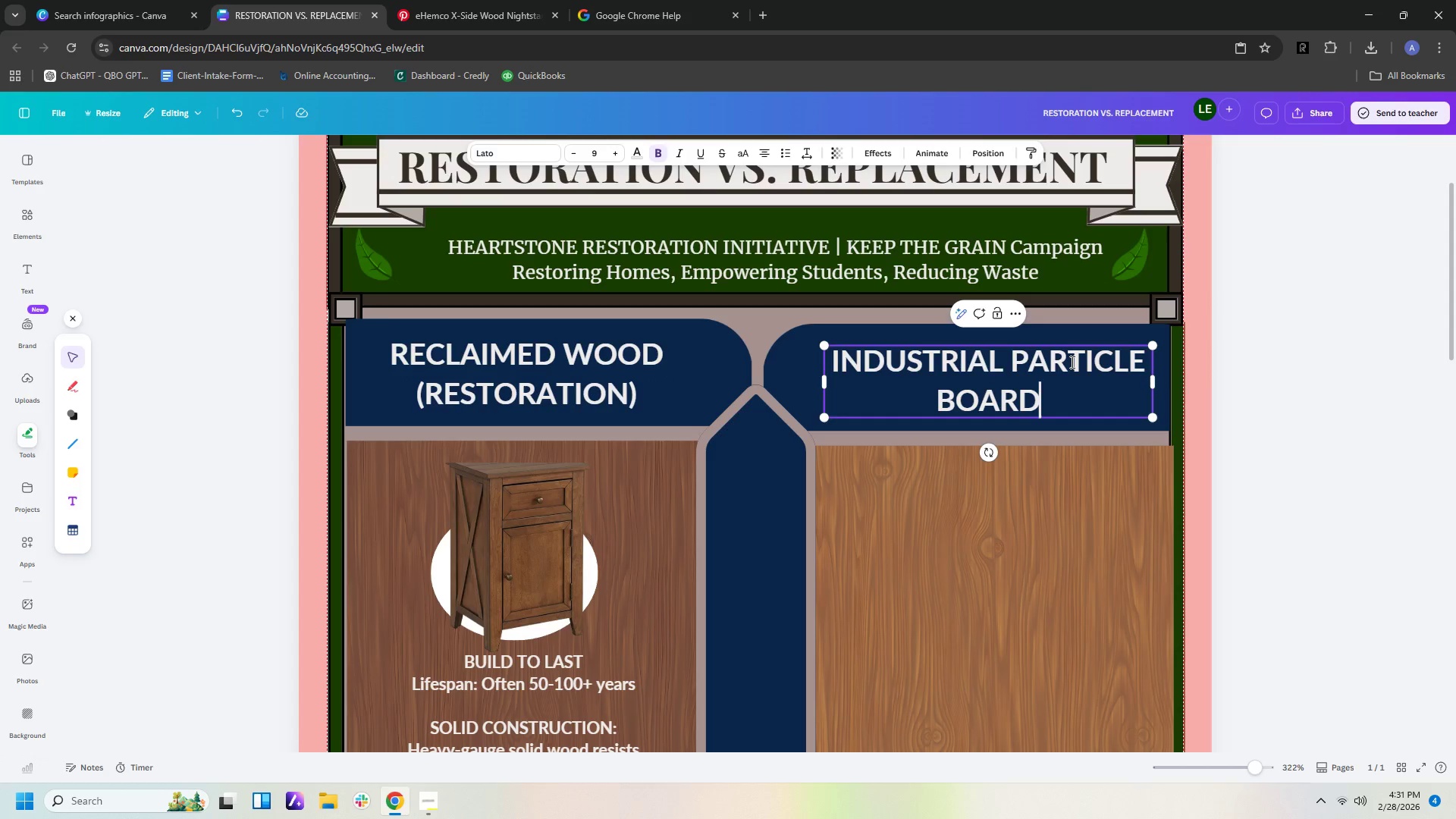 
key(Enter)
 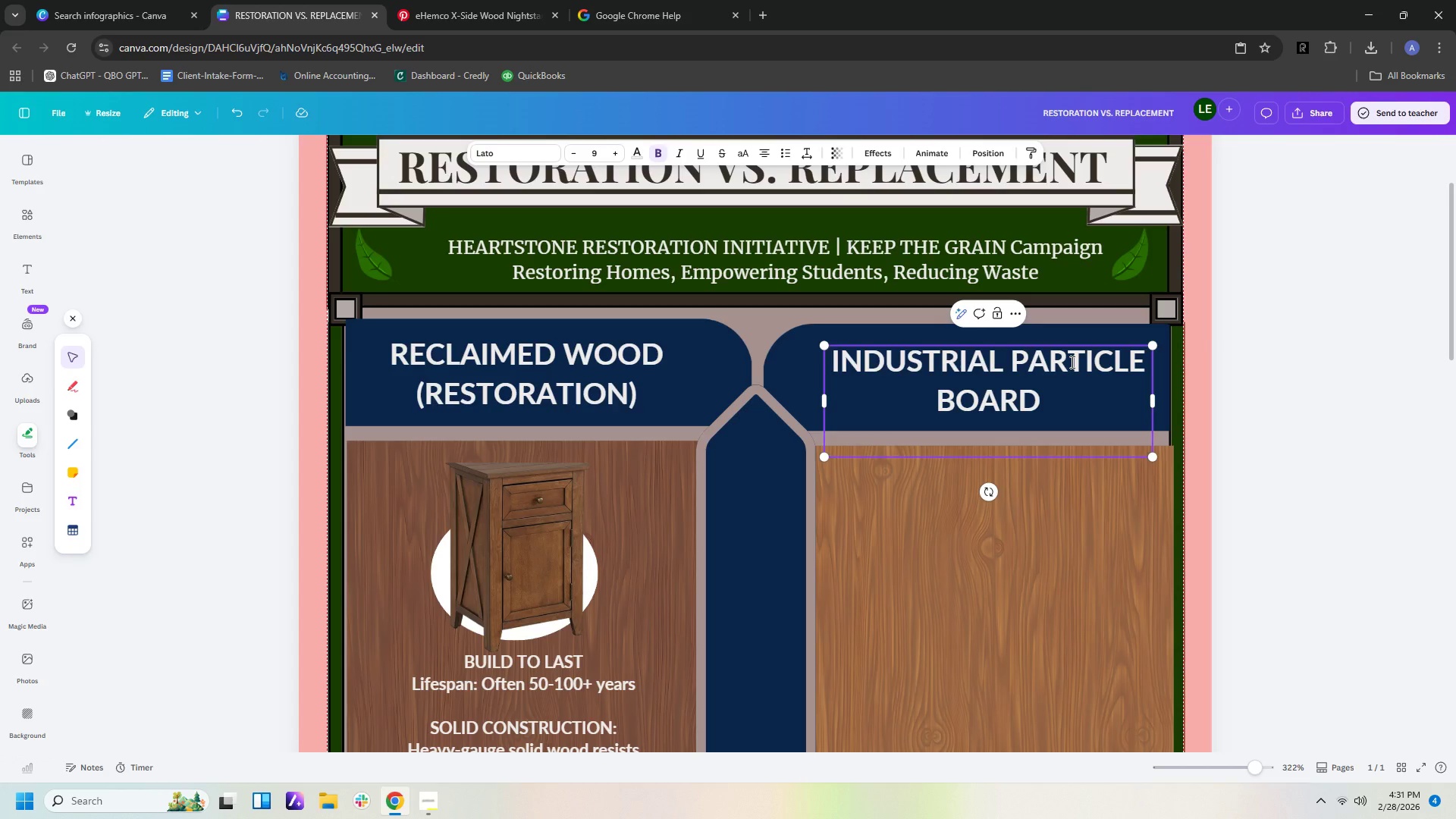 
type((replaceneb)
key(Backspace)
key(Backspace)
key(Backspace)
type(ment)
 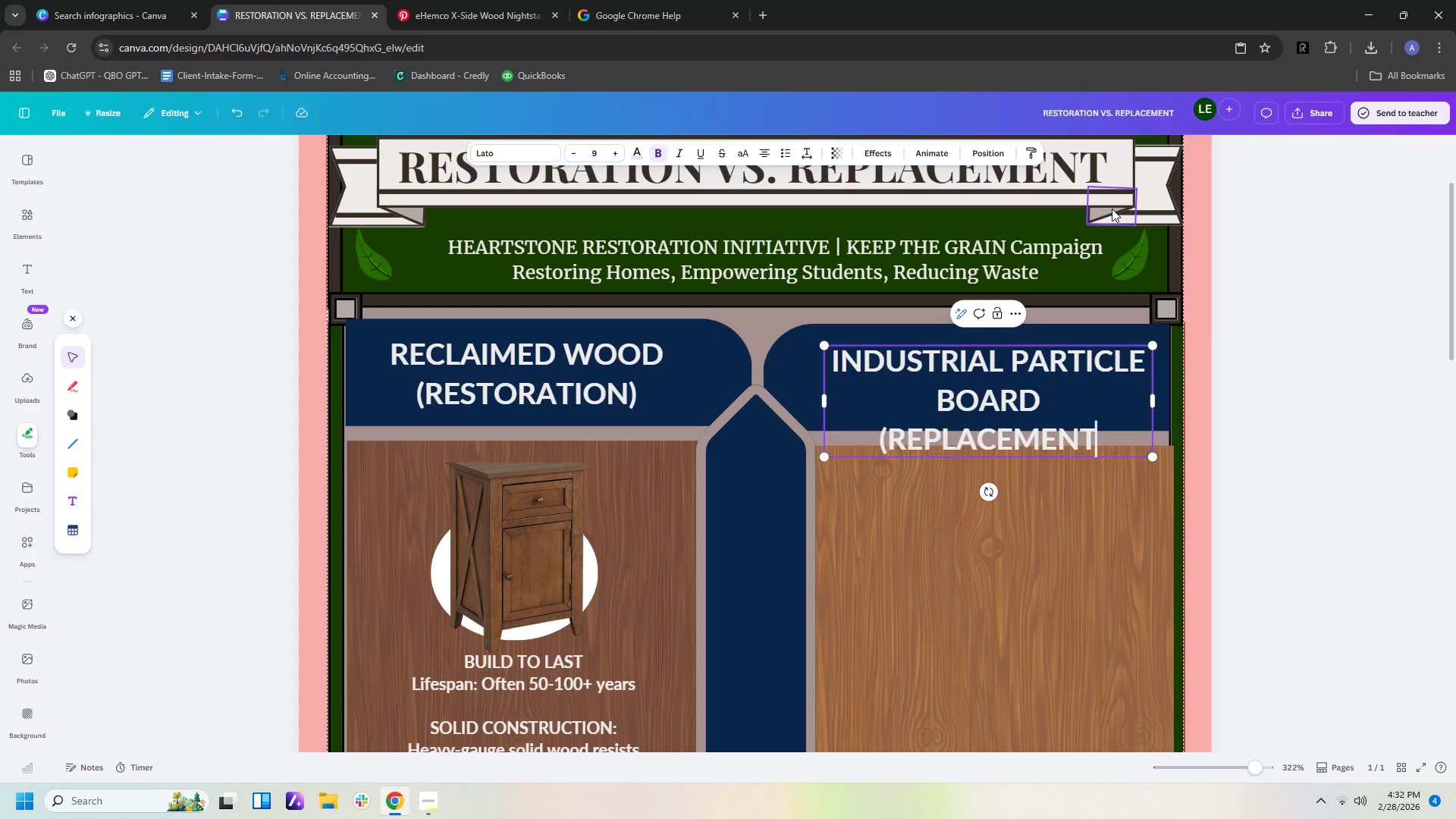 
key(Shift+ShiftLeft)
 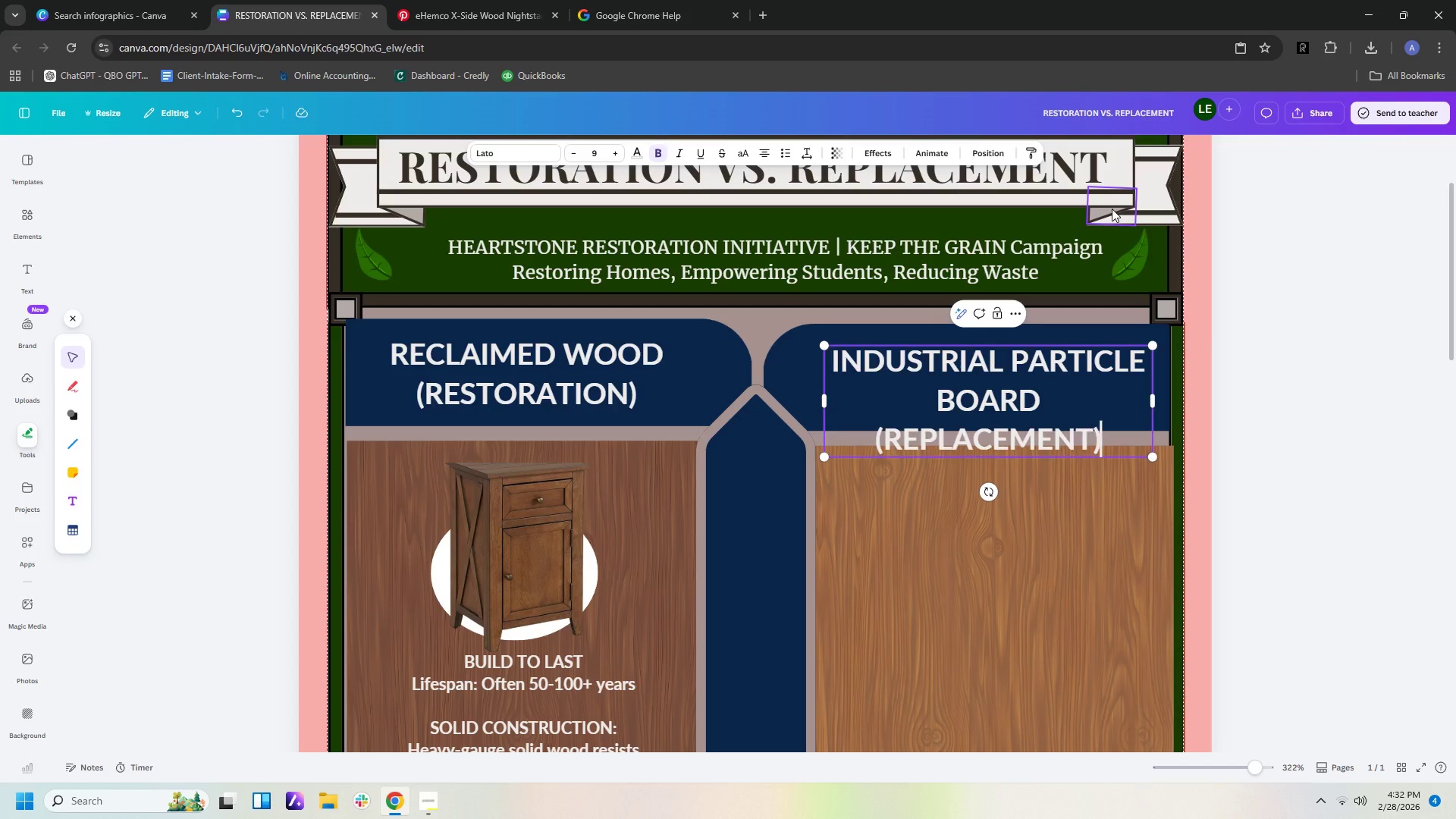 
key(Shift+0)
 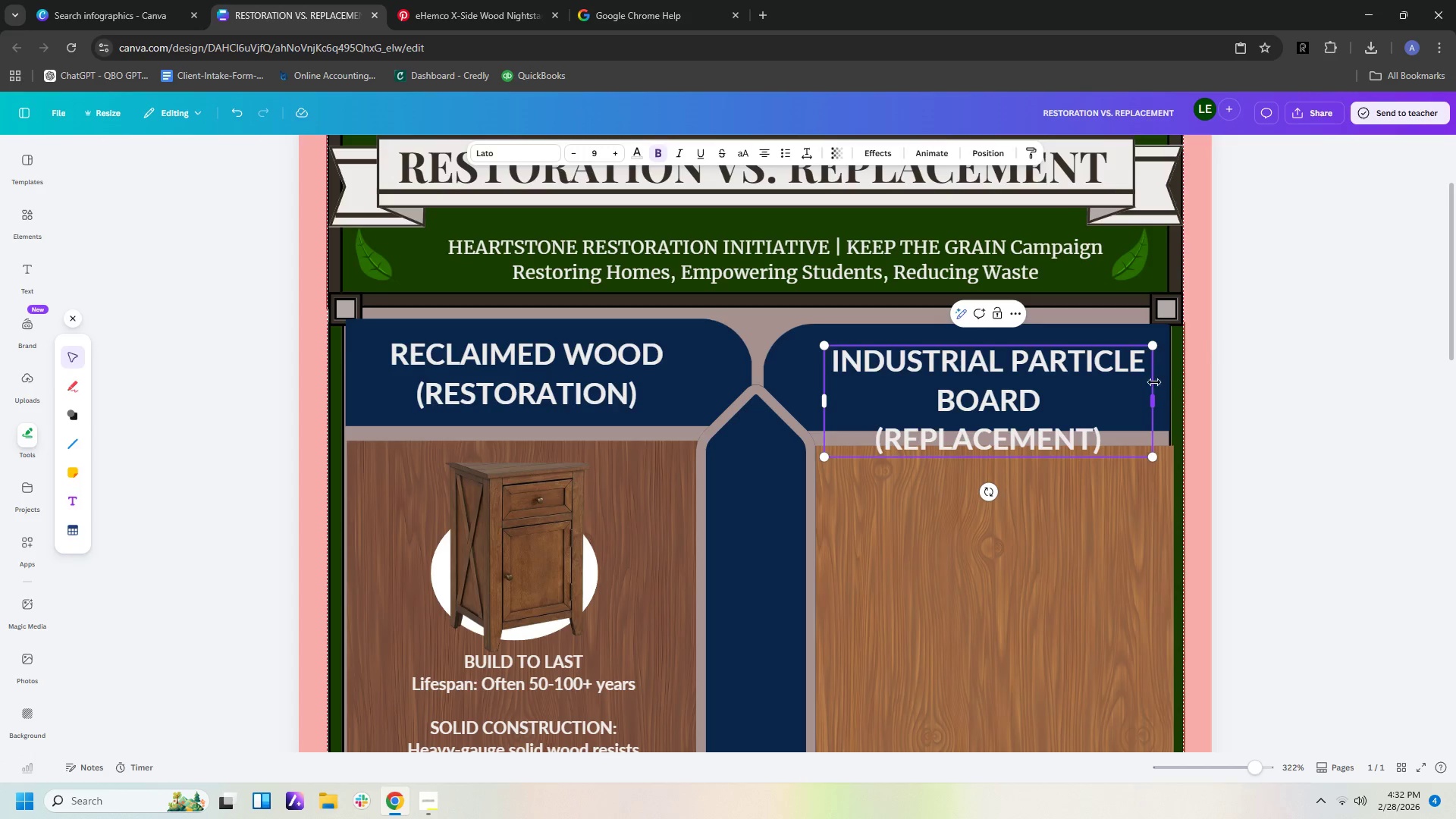 
left_click_drag(start_coordinate=[1152, 403], to_coordinate=[1059, 416])
 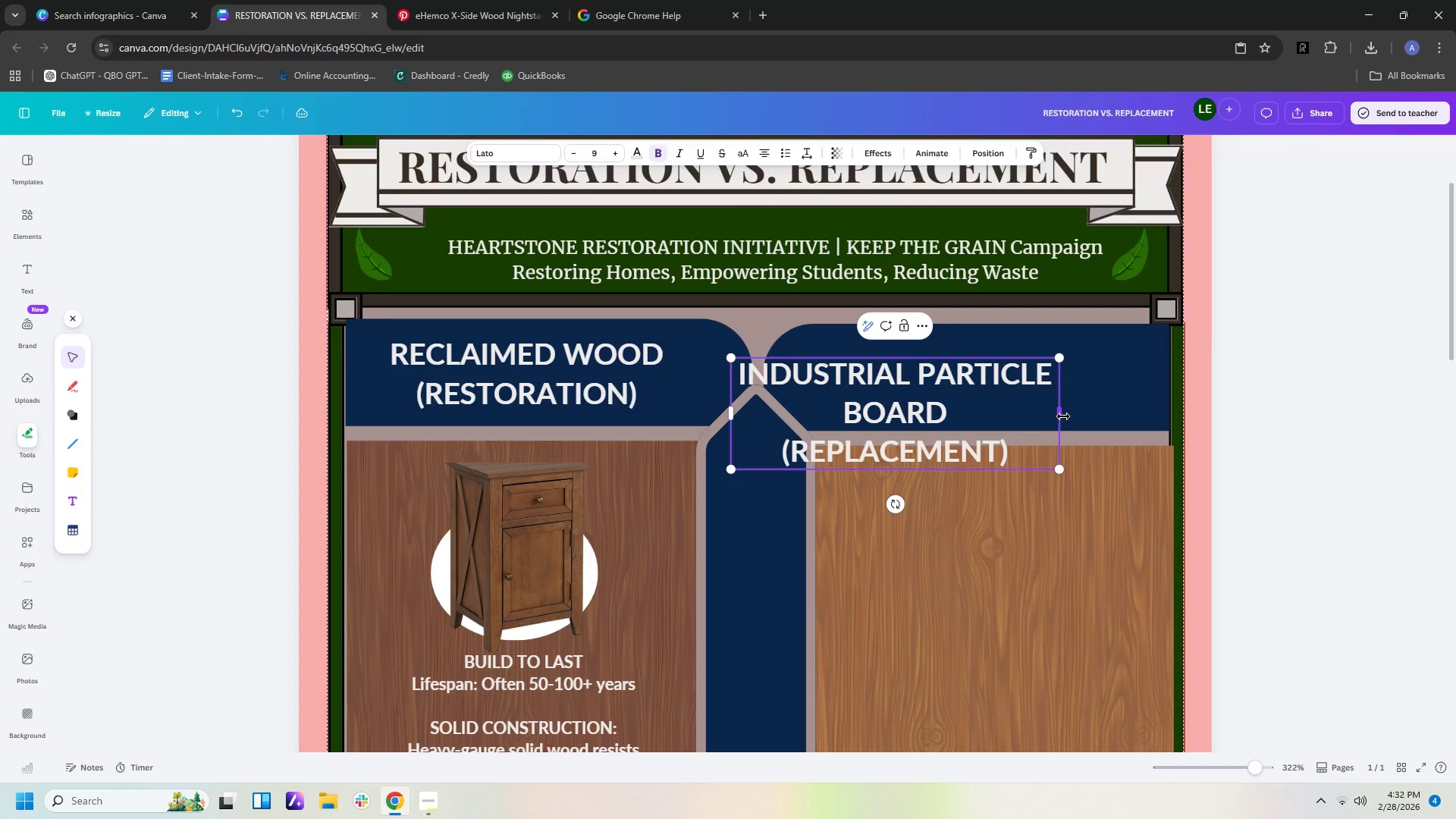 
left_click_drag(start_coordinate=[1059, 416], to_coordinate=[1178, 416])
 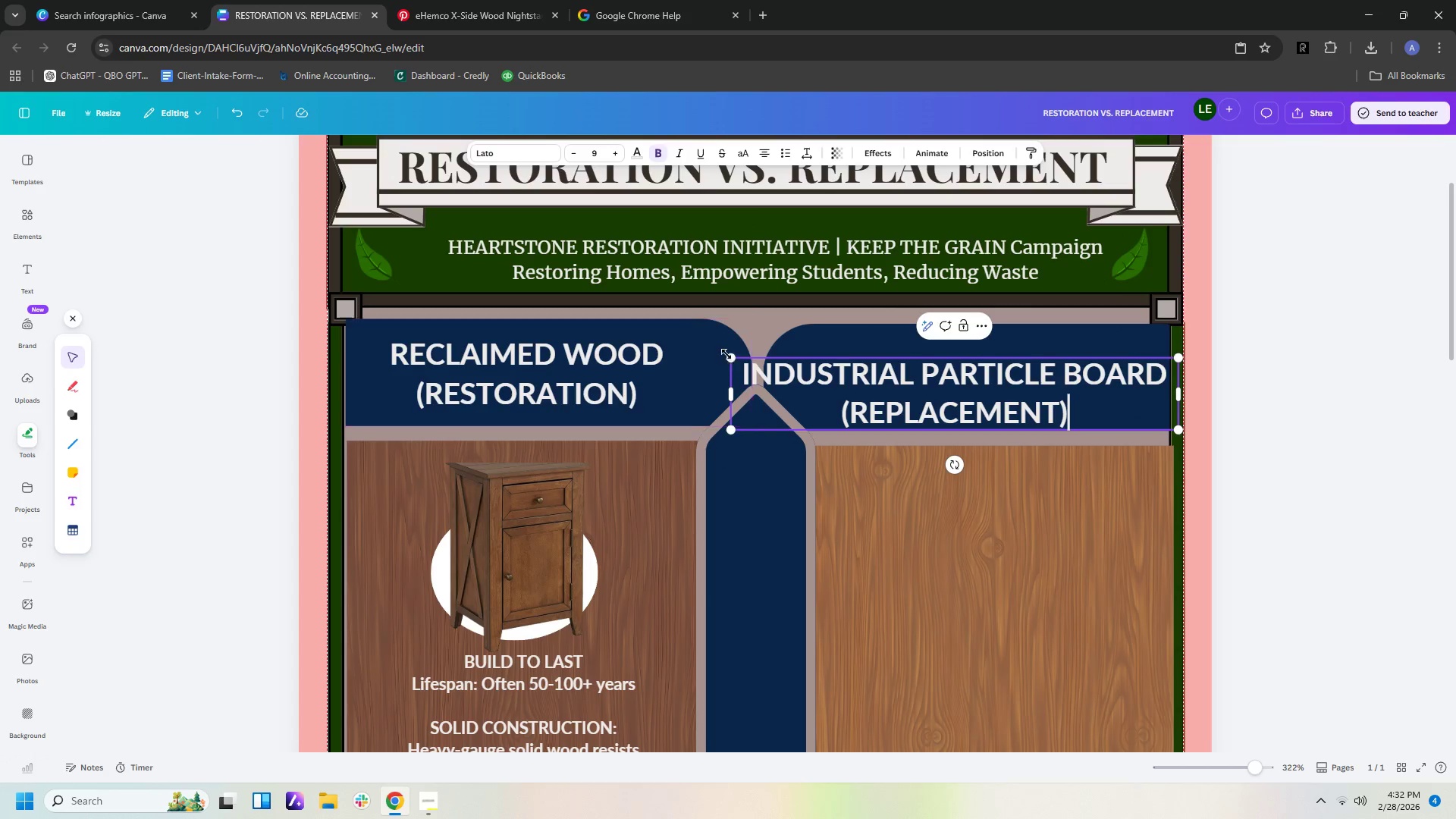 
left_click_drag(start_coordinate=[730, 358], to_coordinate=[791, 372])
 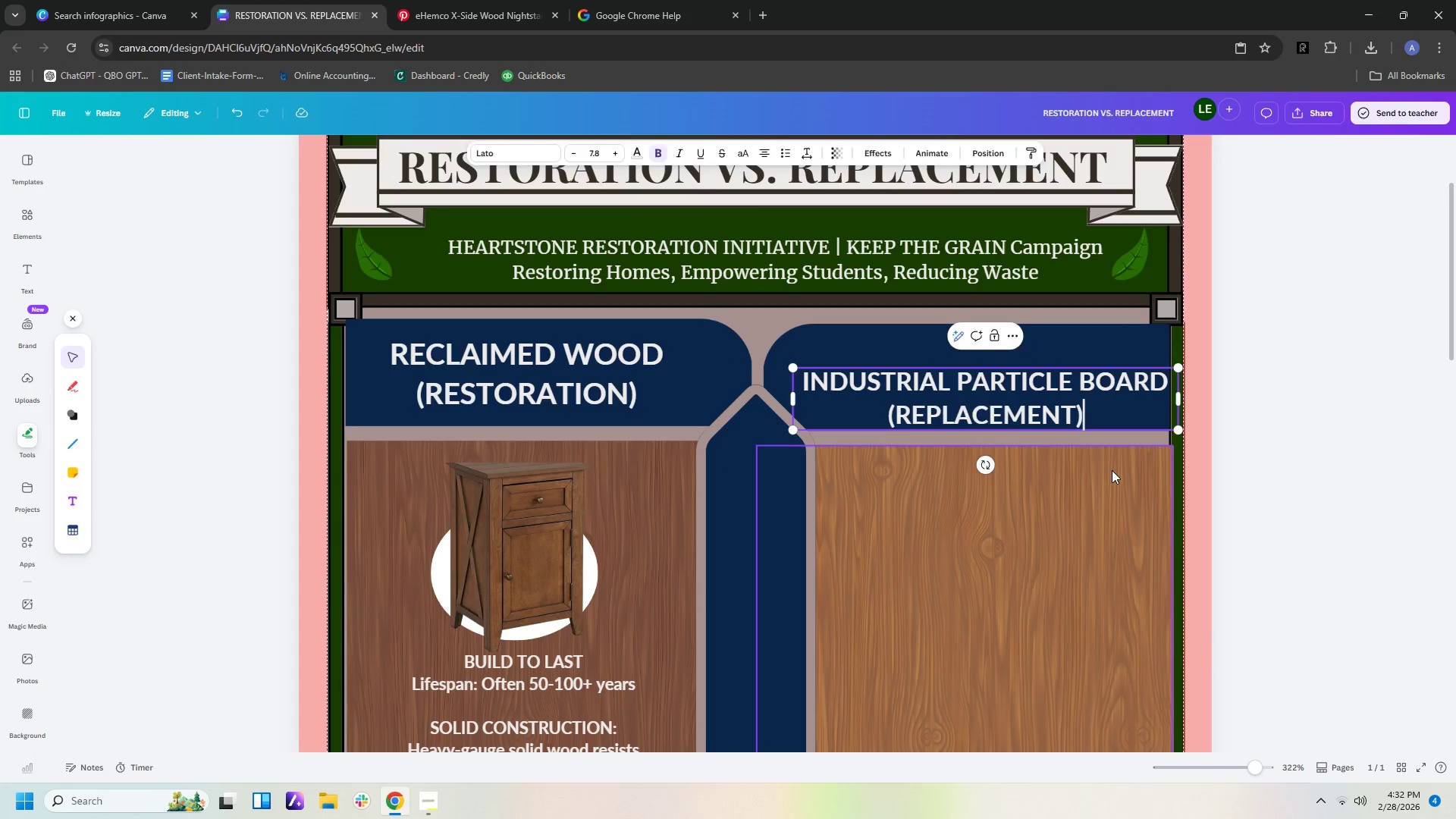 
left_click_drag(start_coordinate=[1061, 413], to_coordinate=[1054, 395])
 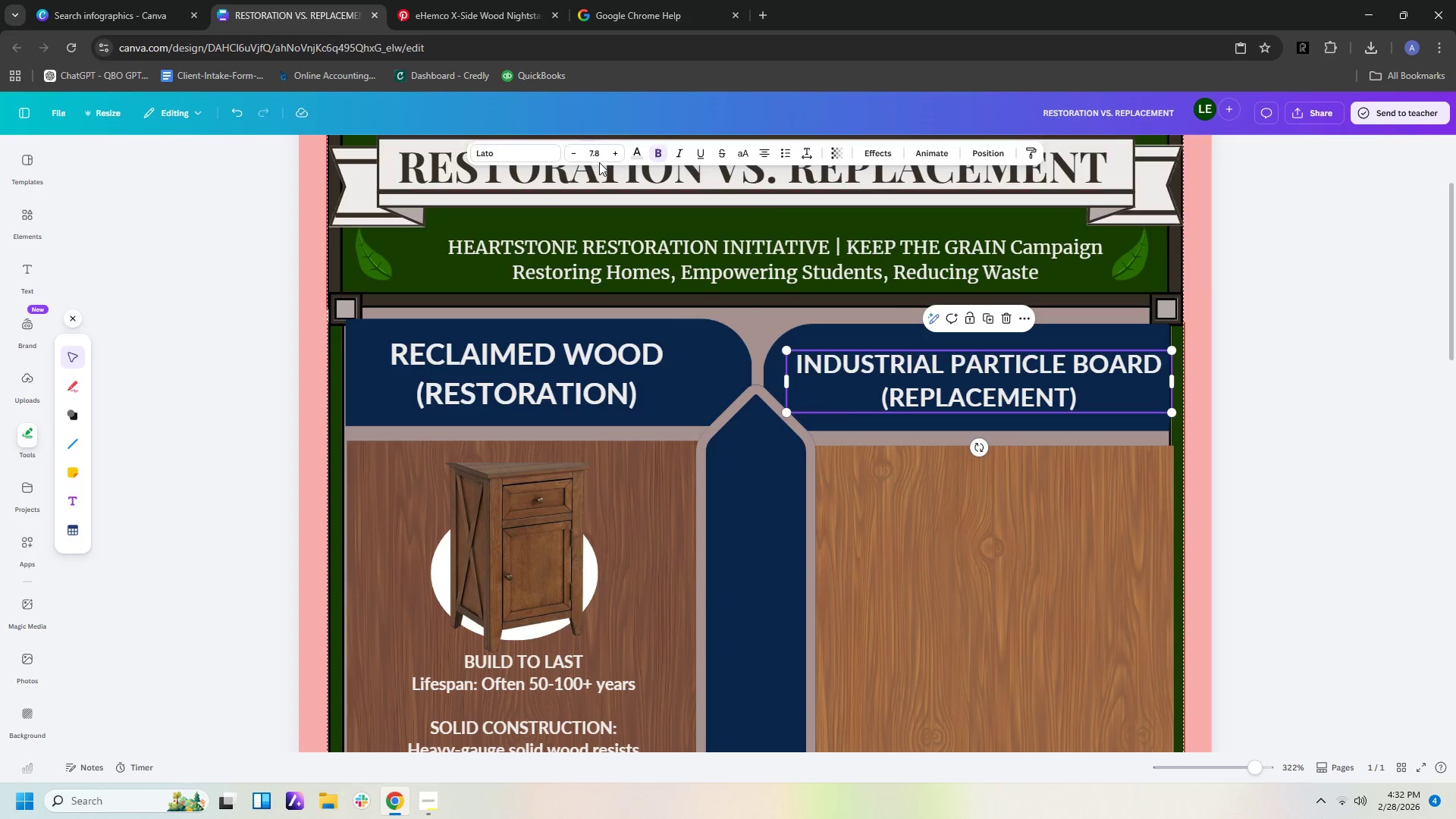 
left_click([598, 155])
 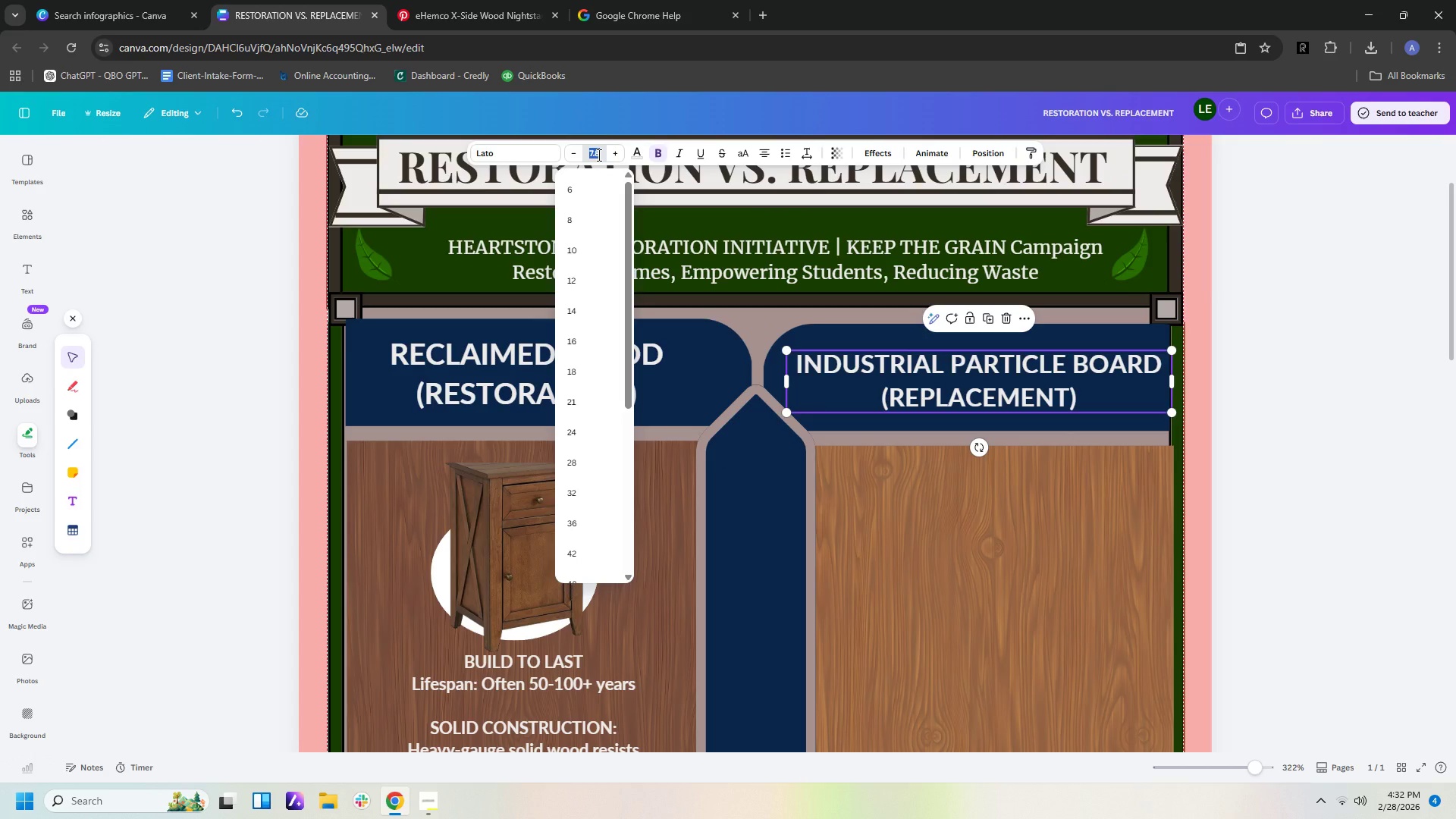 
key(Numpad8)
 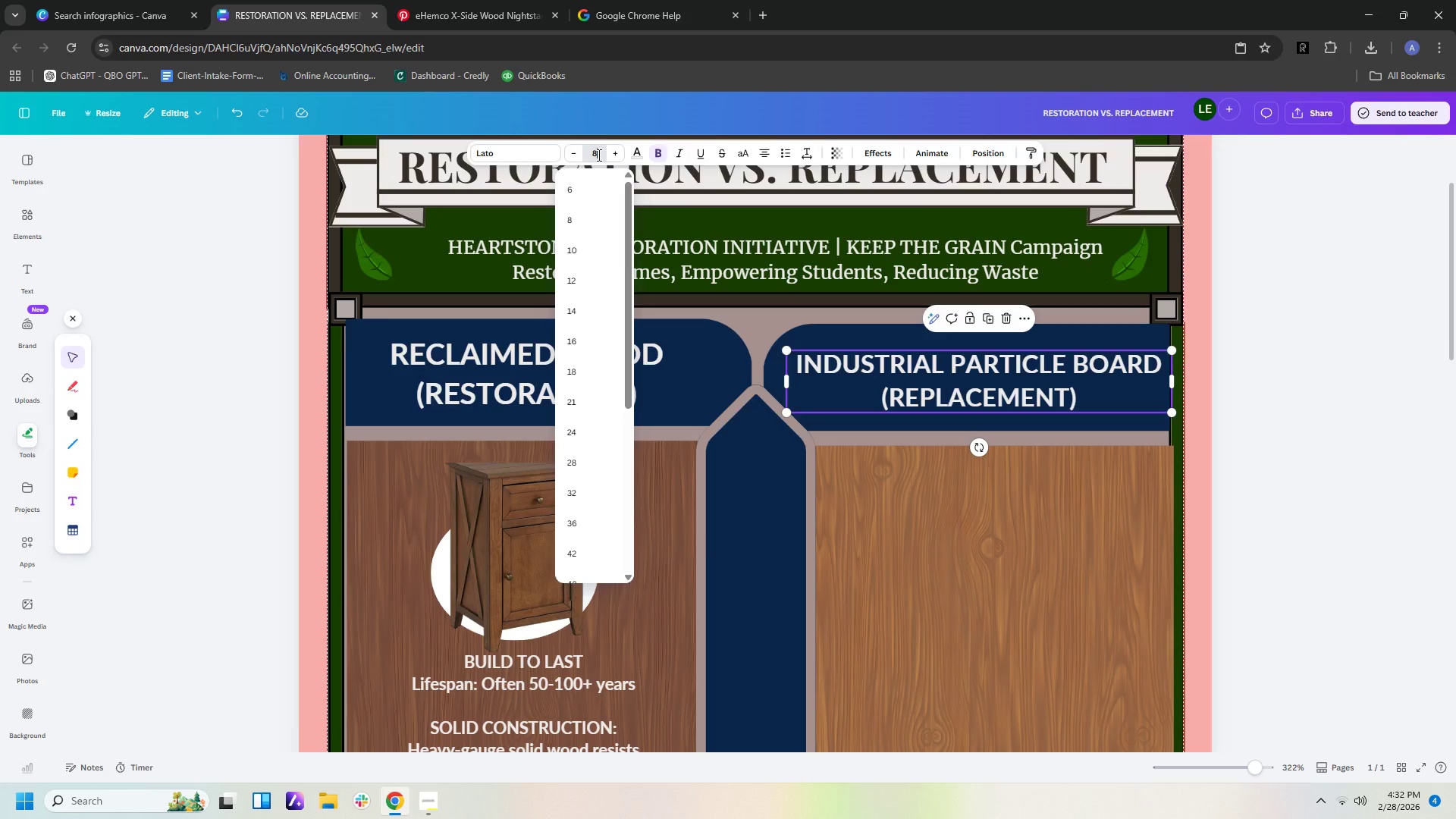 
key(NumpadEnter)
 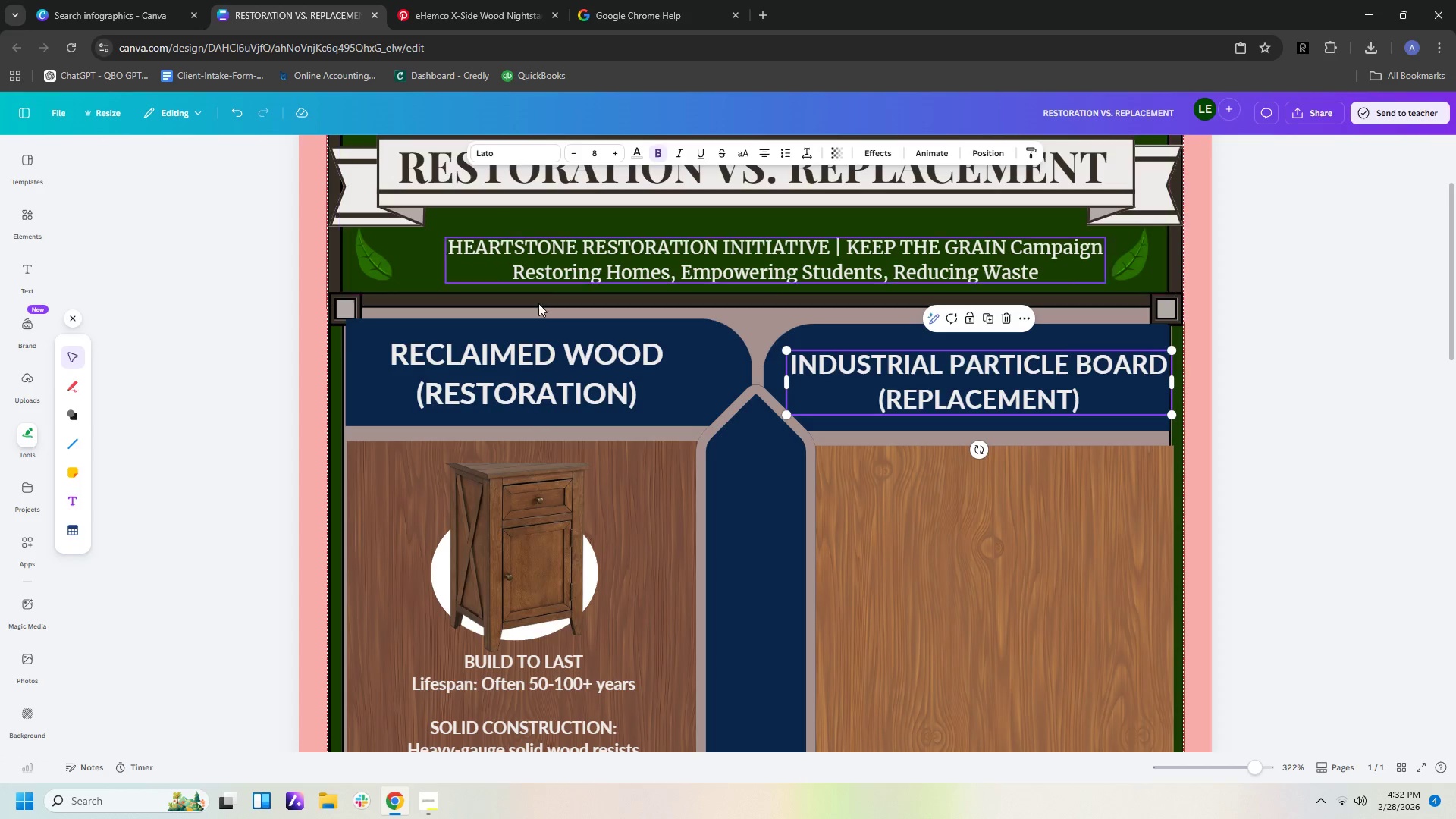 
left_click([575, 369])
 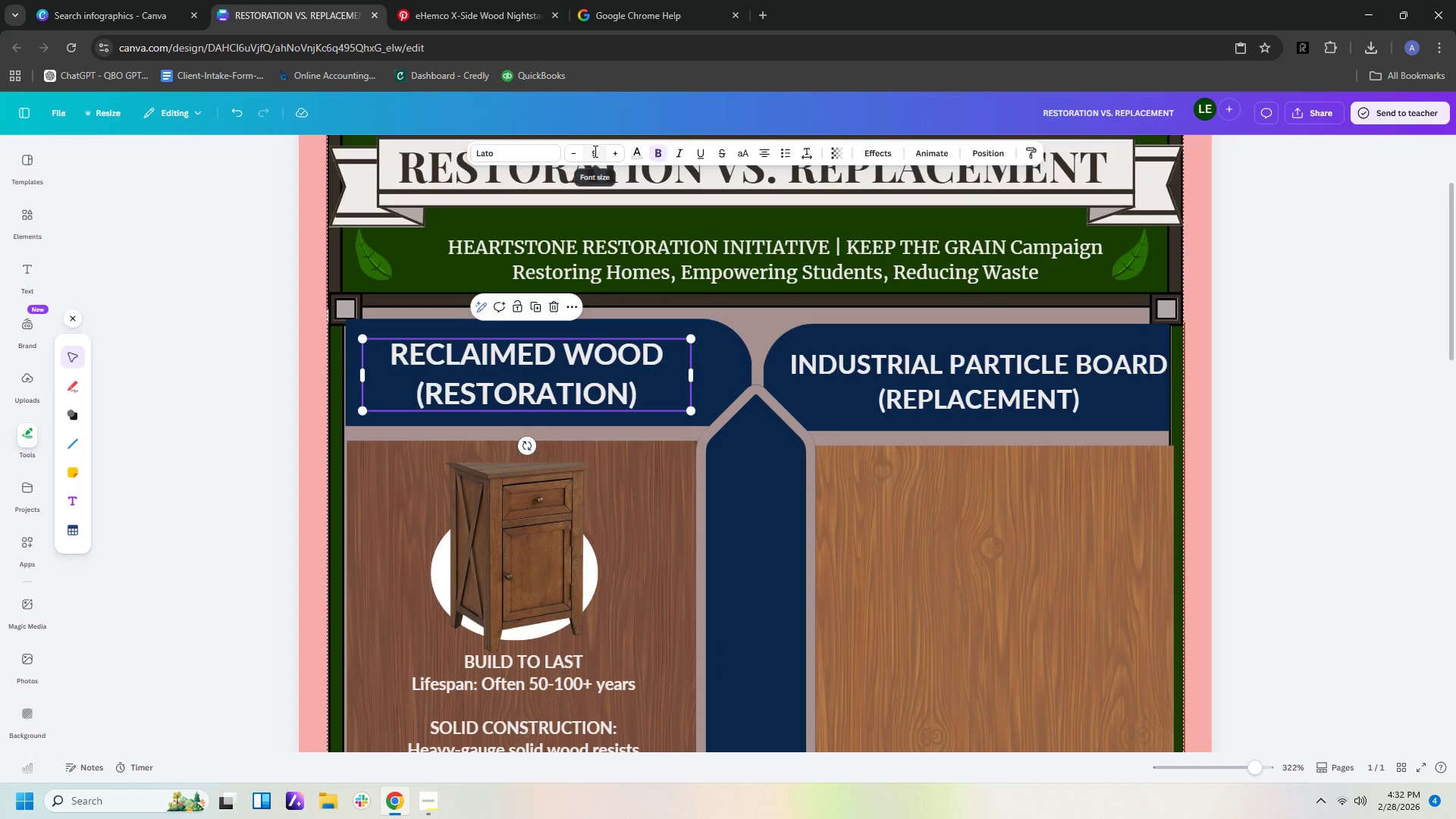 
left_click([596, 152])
 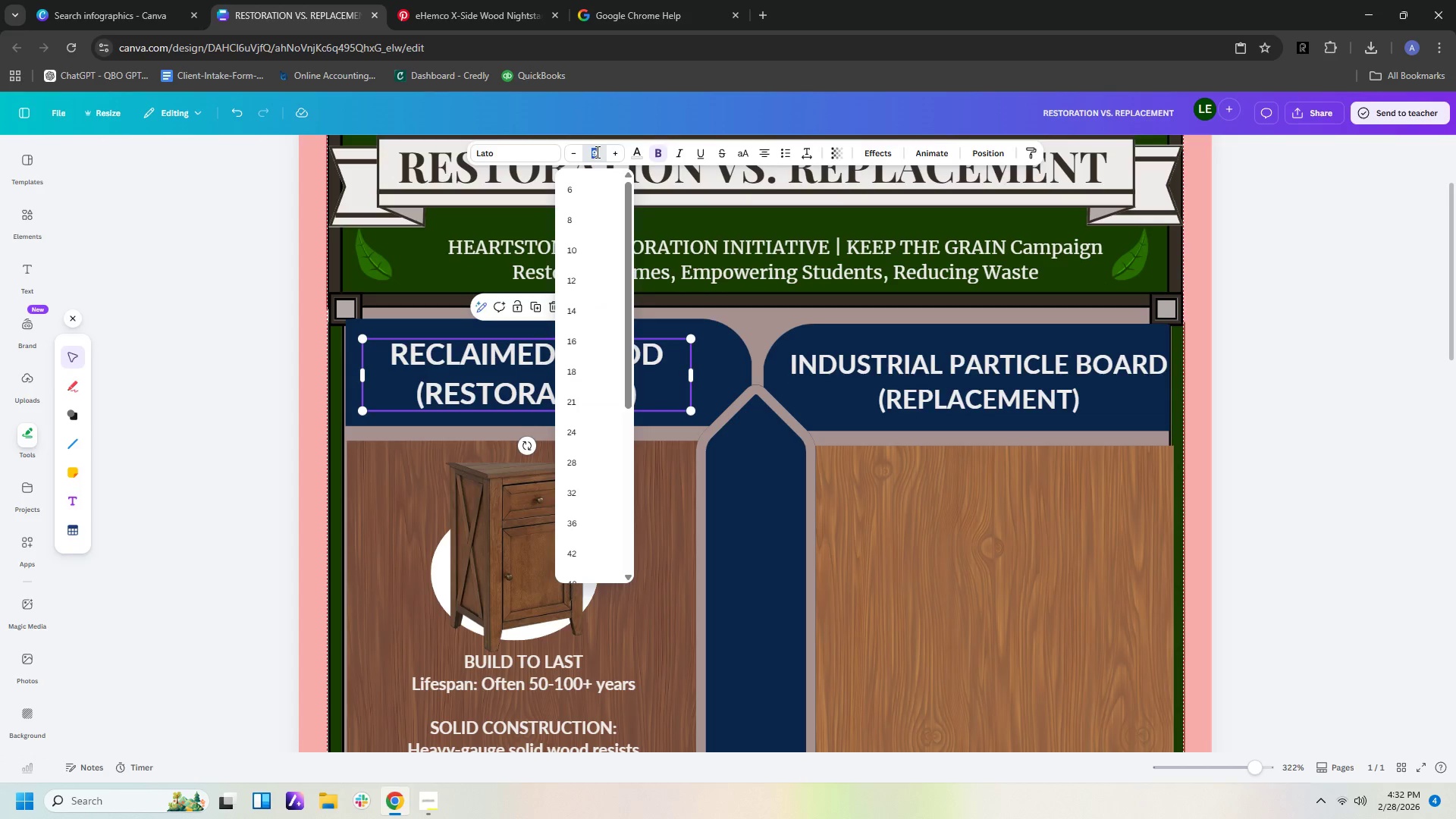 
key(Numpad8)
 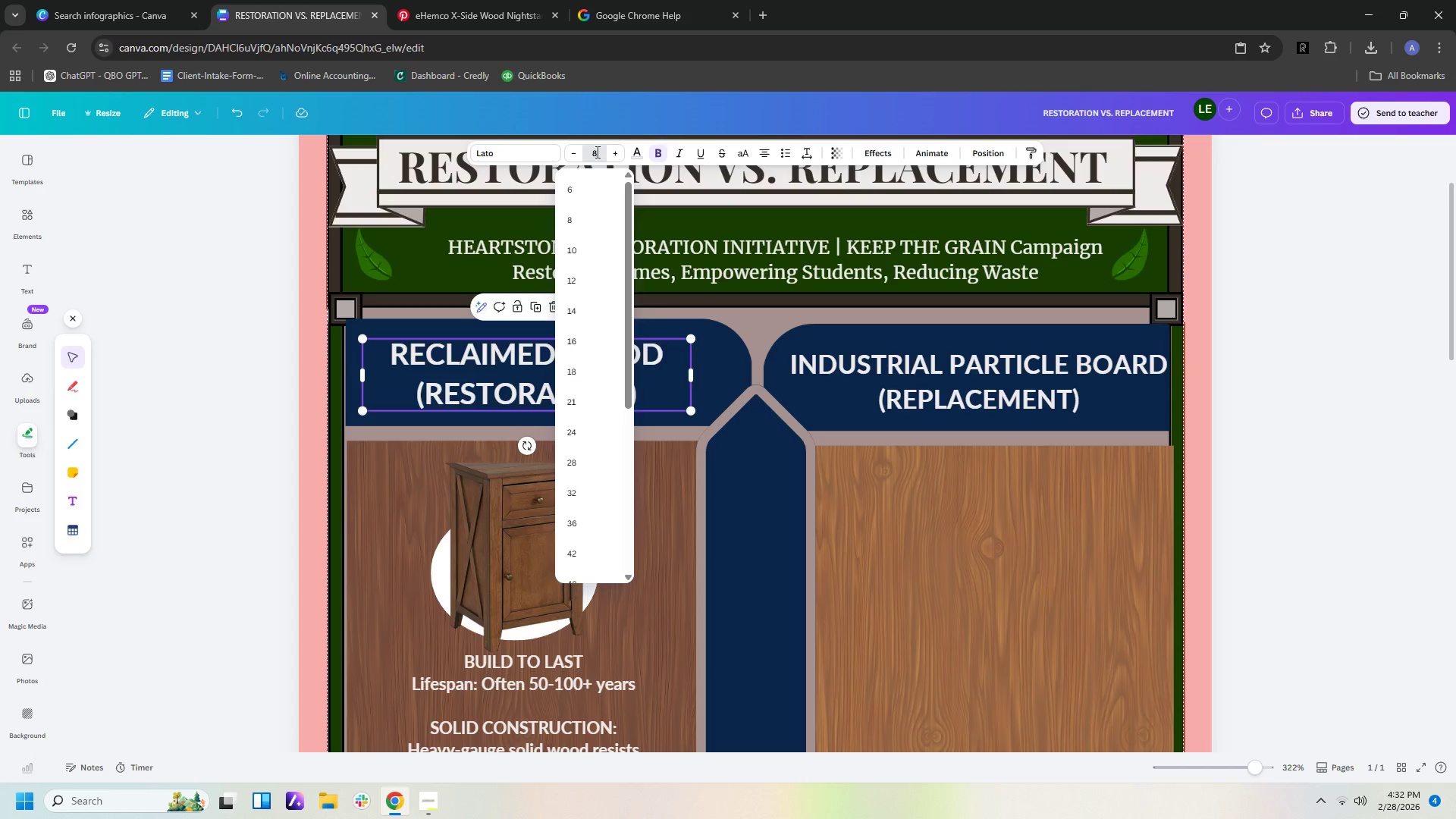 
key(NumpadEnter)
 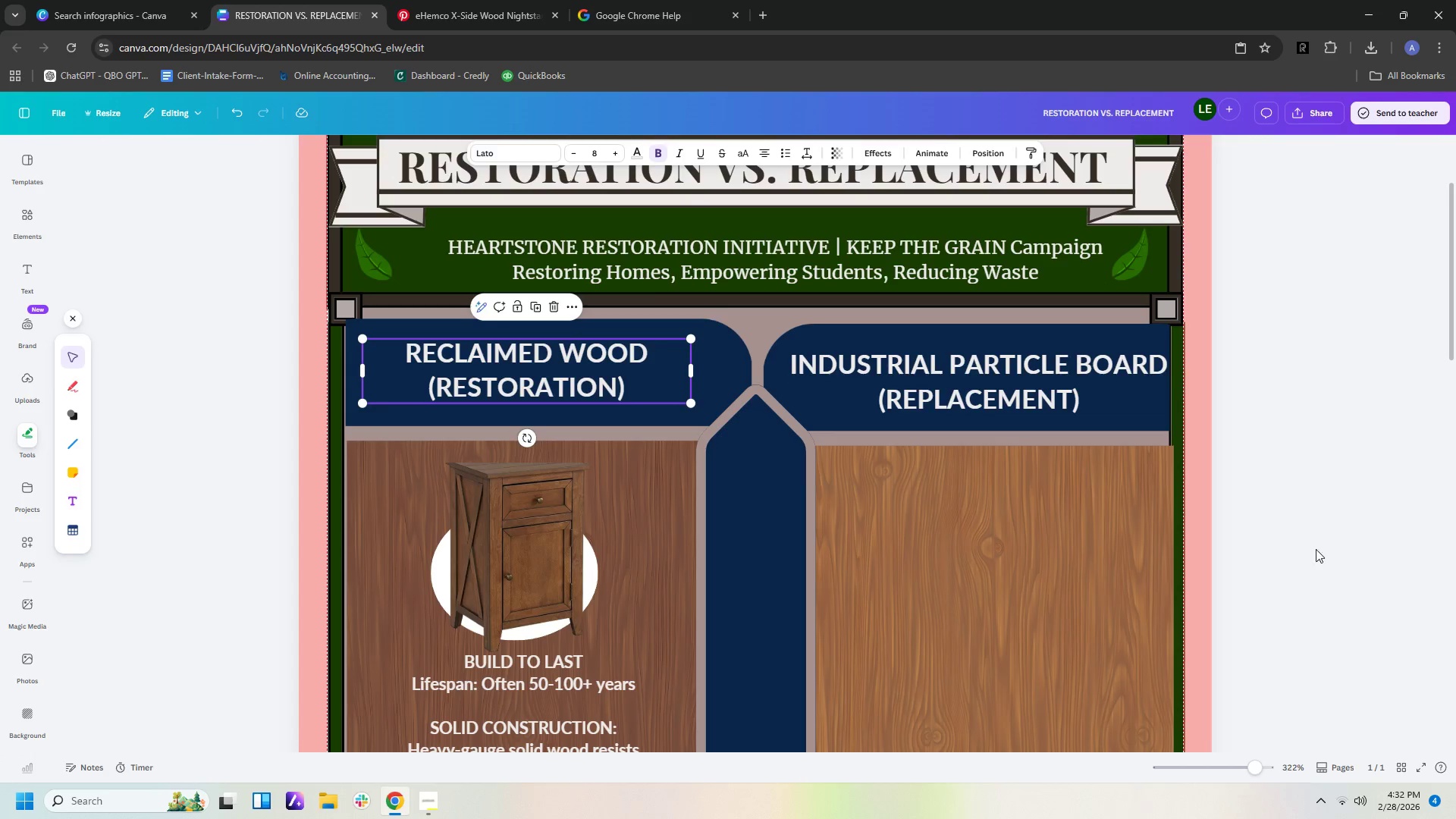 
left_click([1360, 544])
 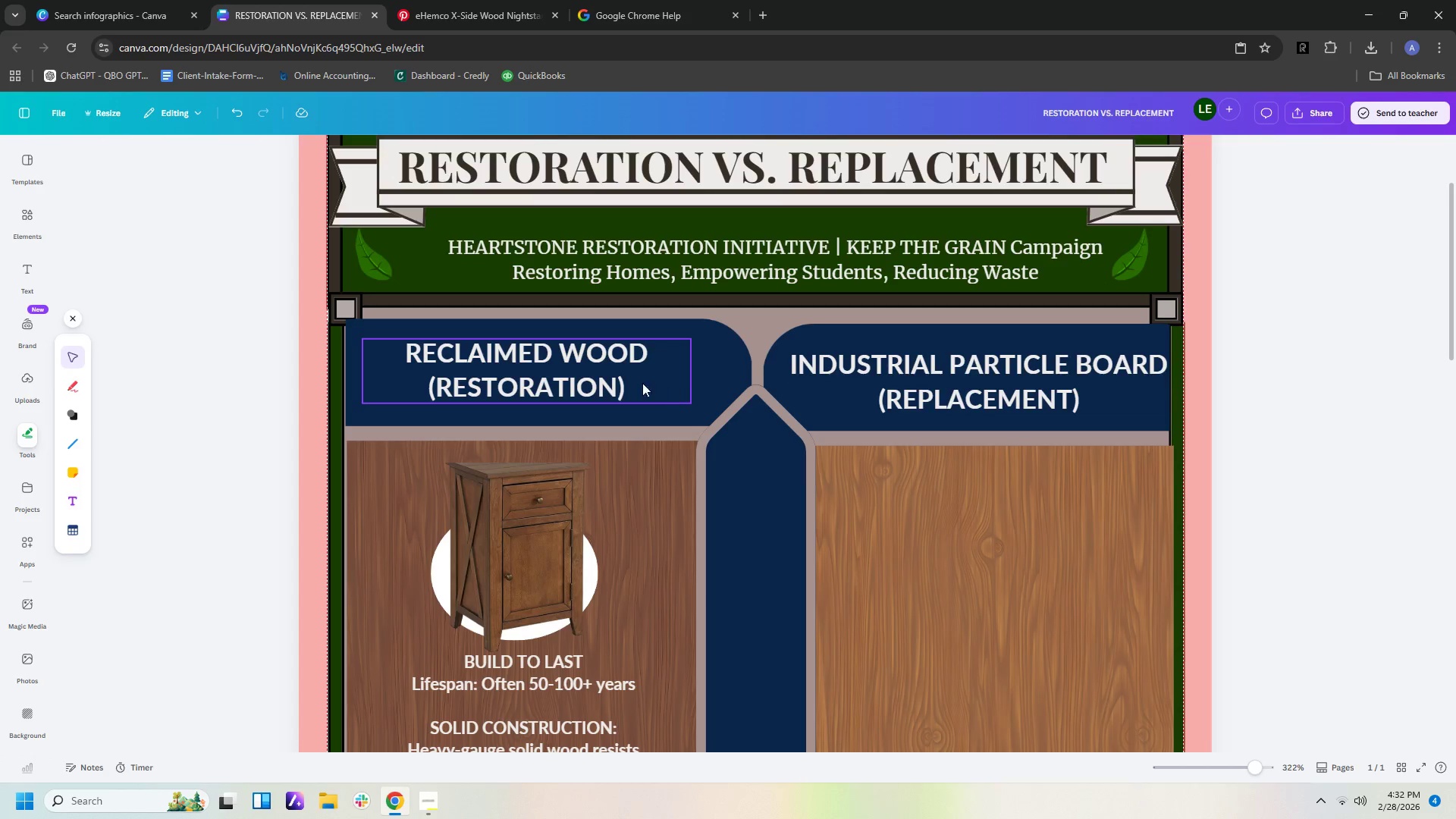 
left_click_drag(start_coordinate=[598, 378], to_coordinate=[598, 385])
 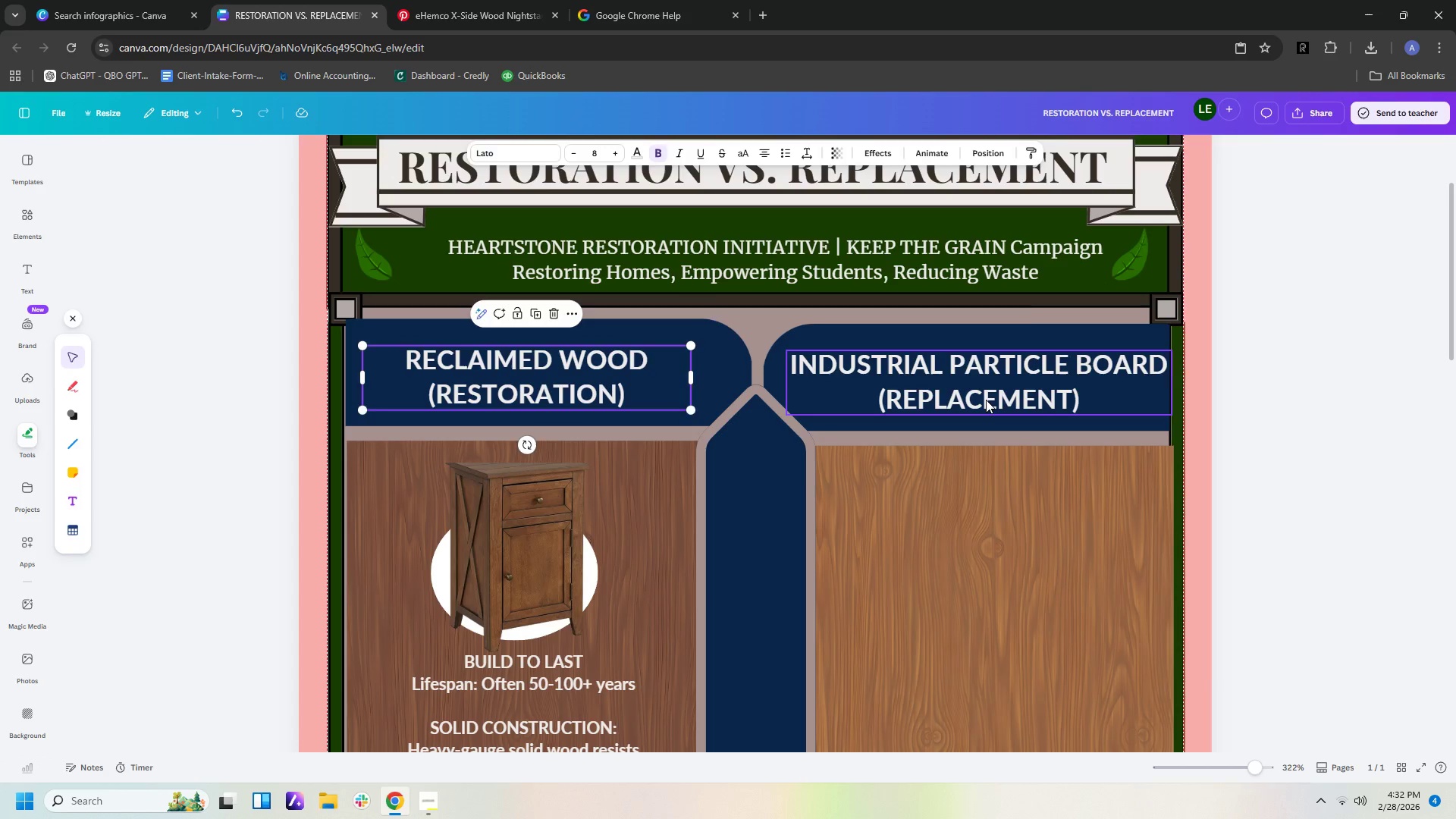 
left_click_drag(start_coordinate=[986, 400], to_coordinate=[984, 396])
 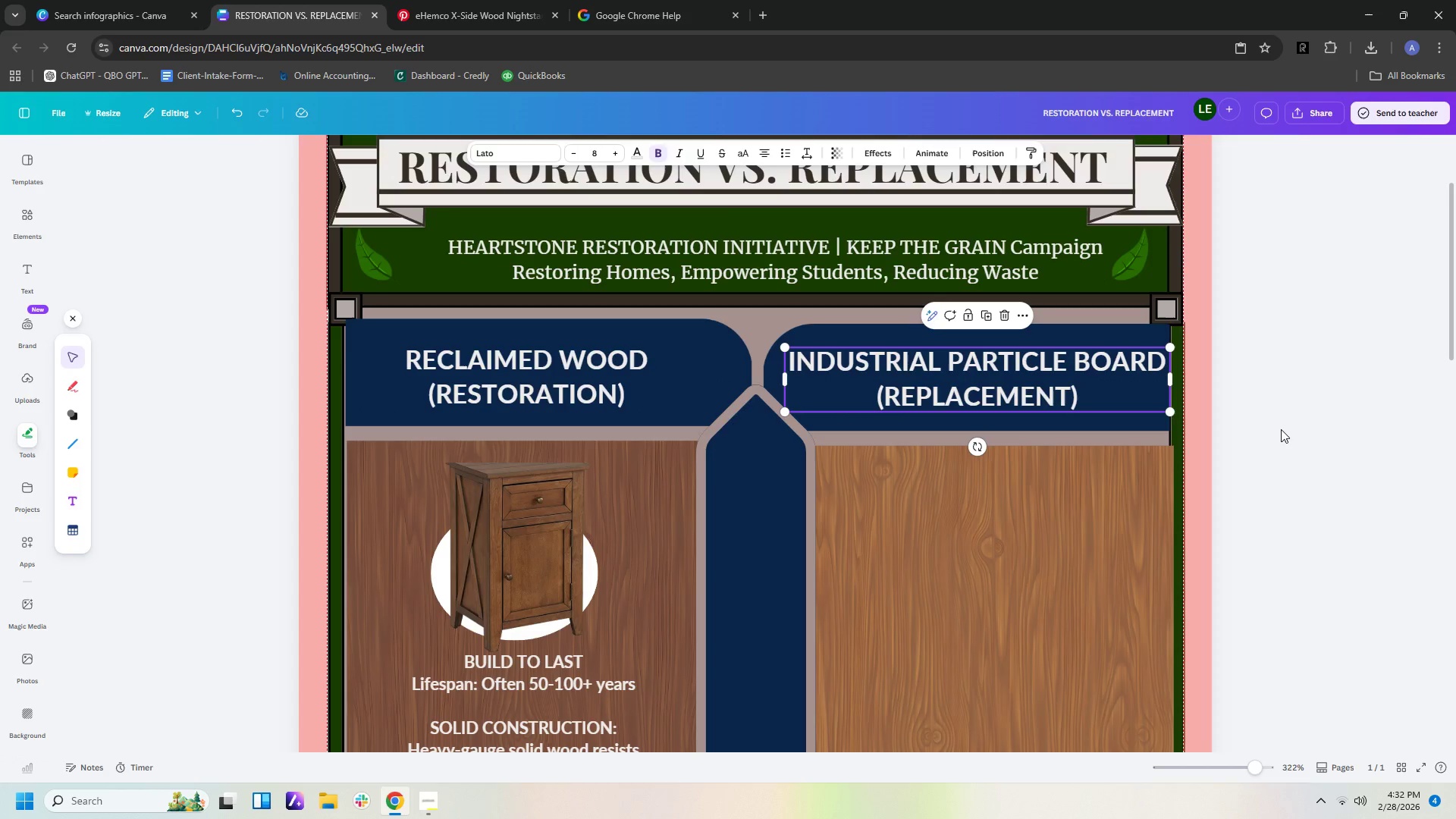 
left_click([1281, 429])
 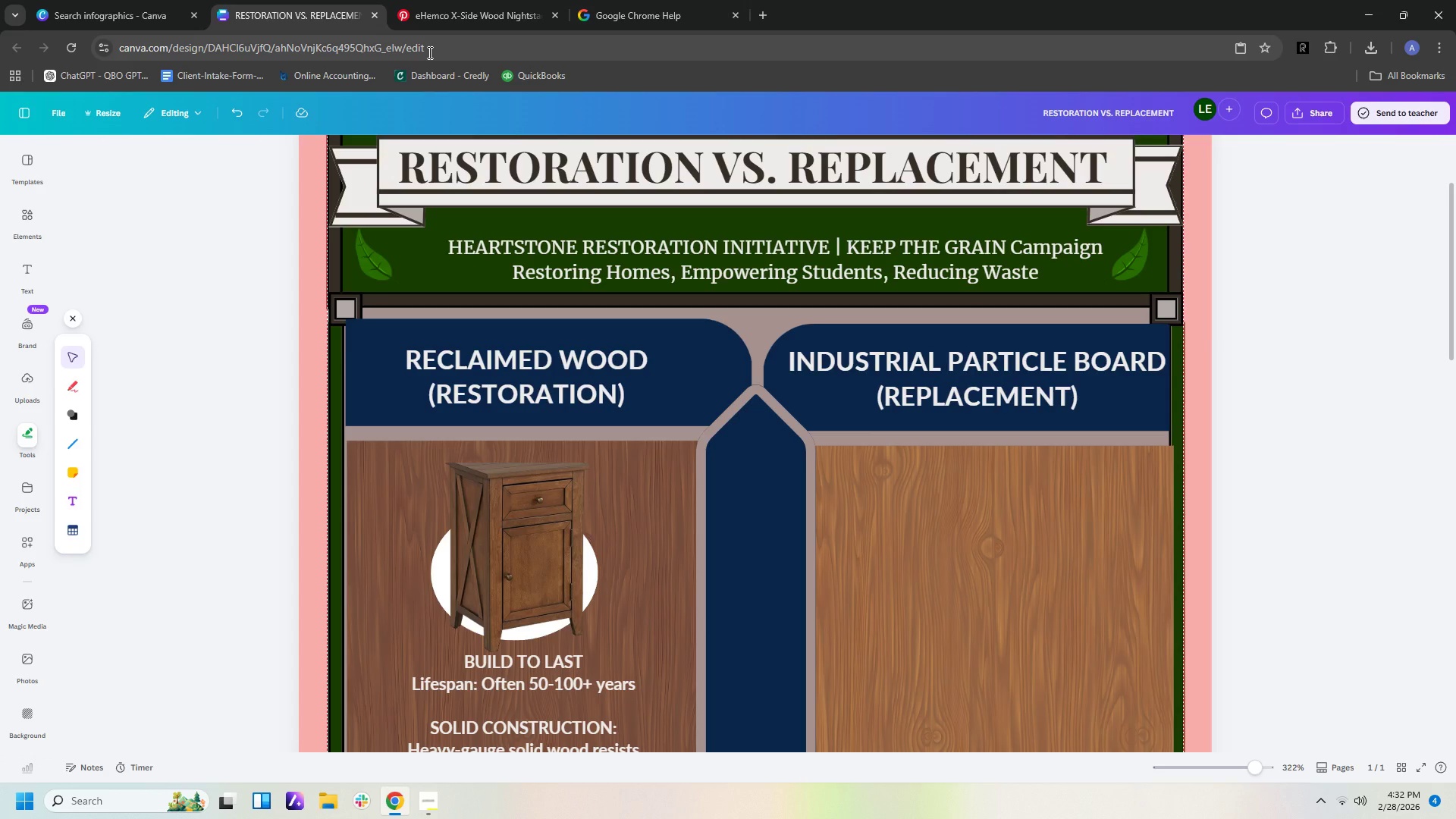 
wait(16.78)
 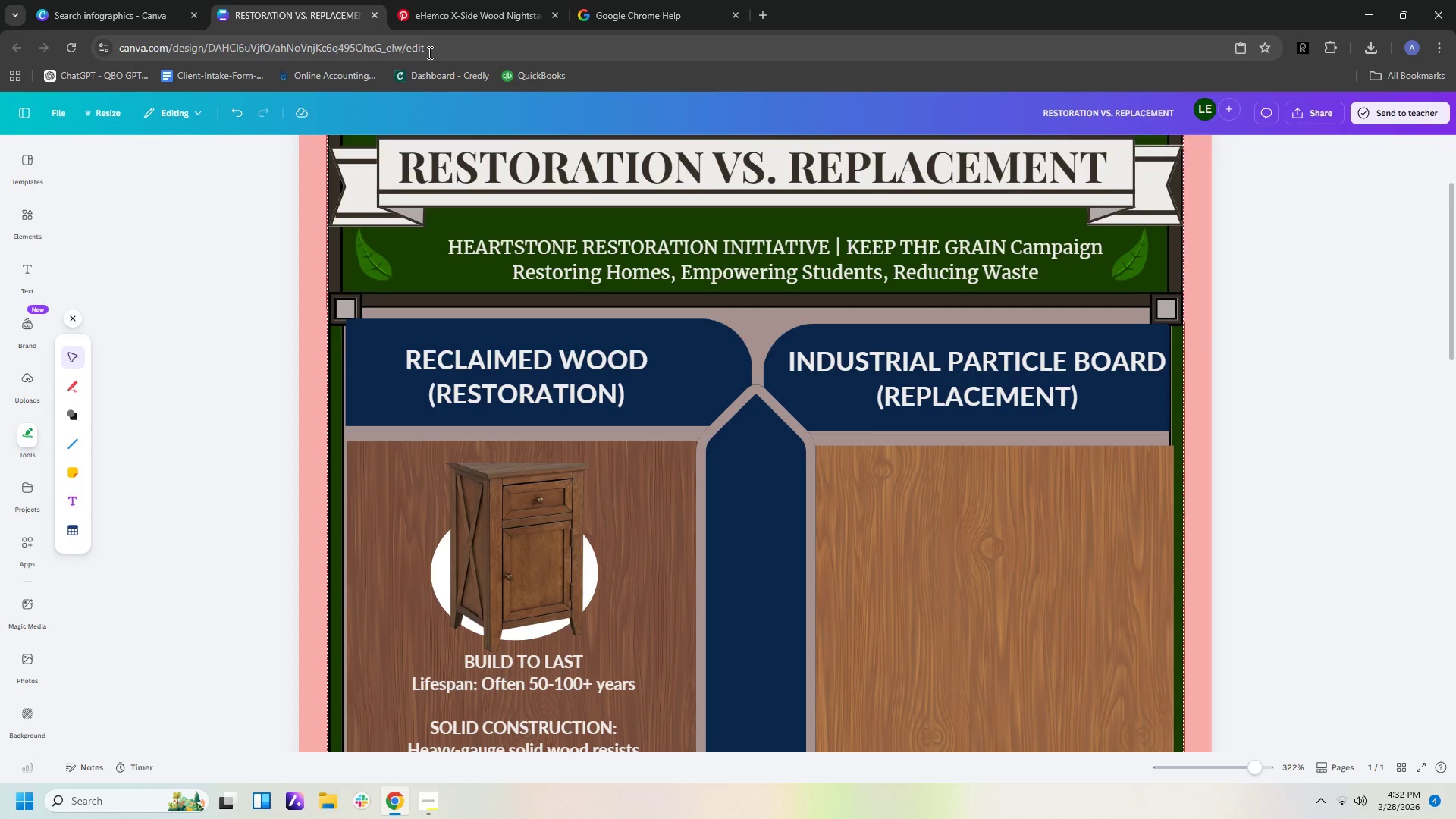 
left_click([514, 13])
 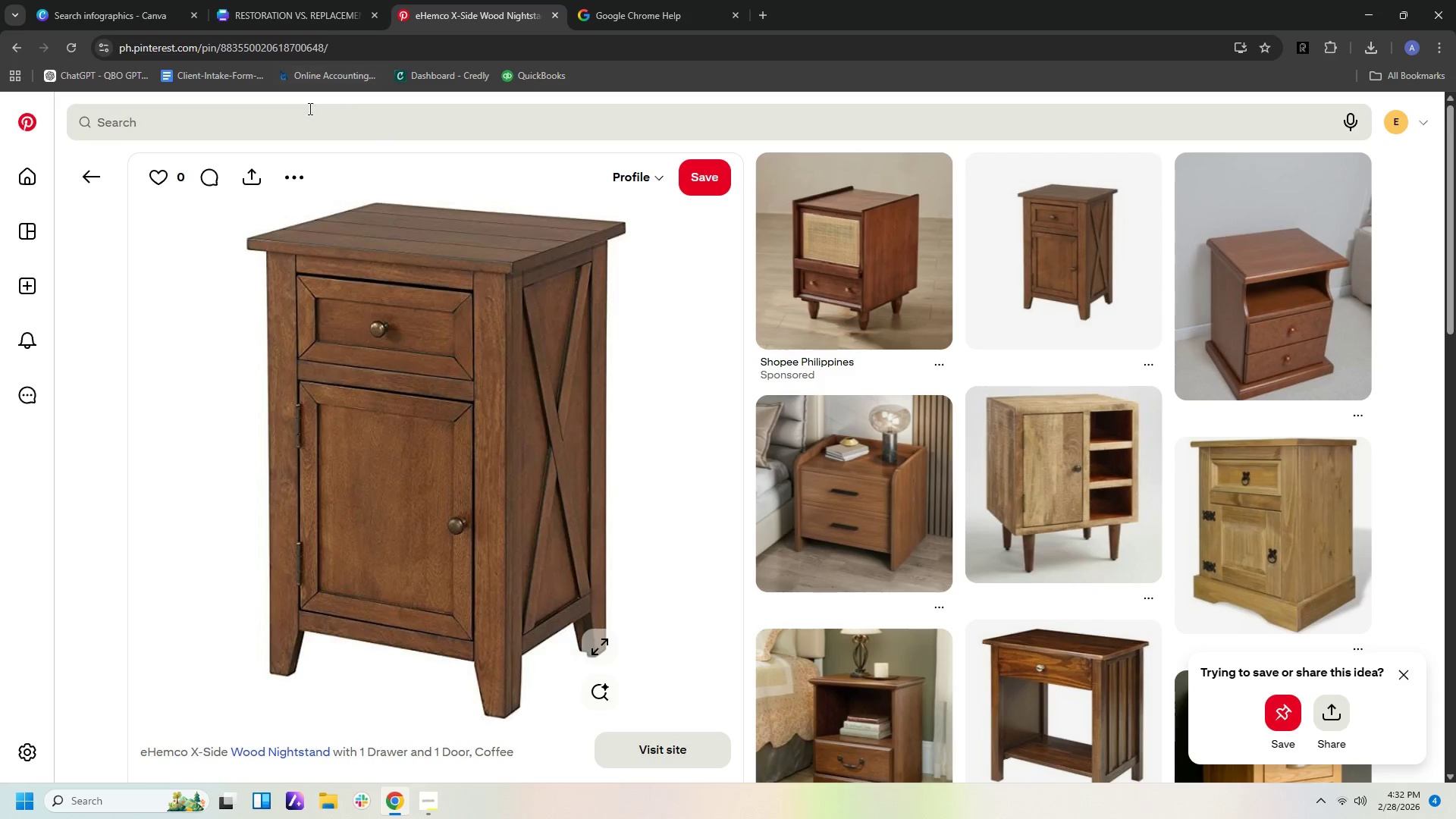 
left_click([305, 117])
 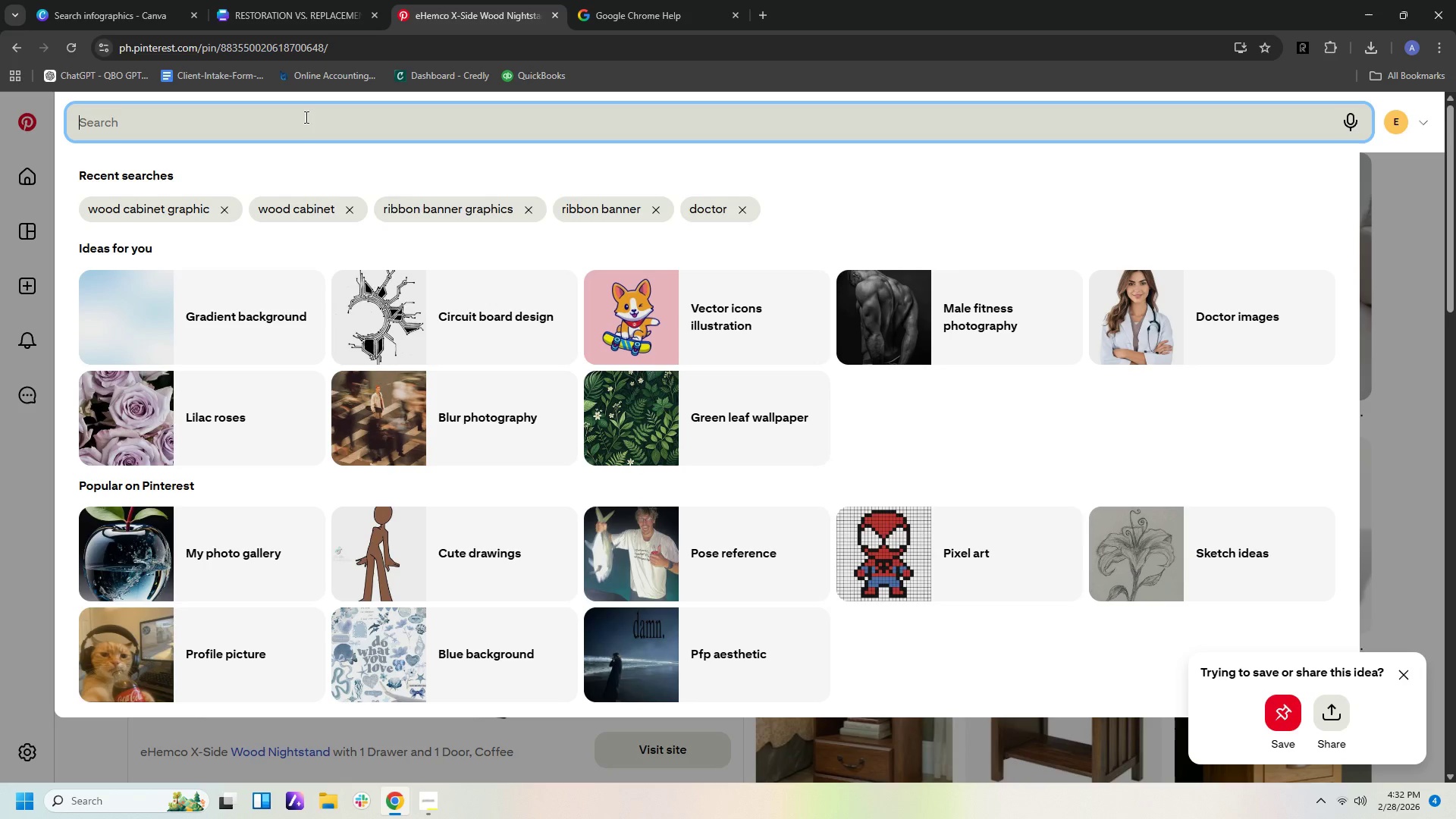 
type(damaged wood cabinet)
 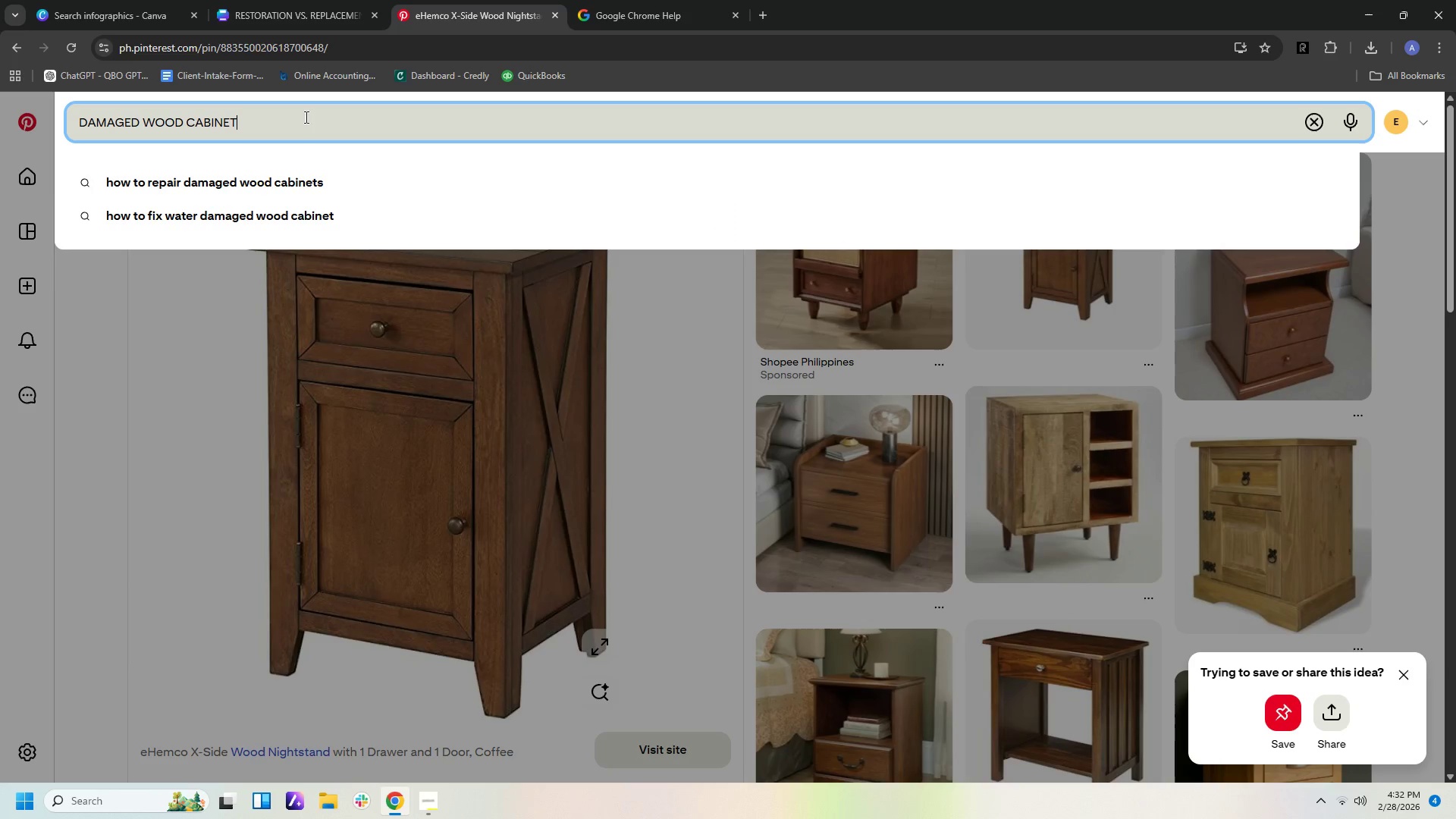 
key(Enter)
 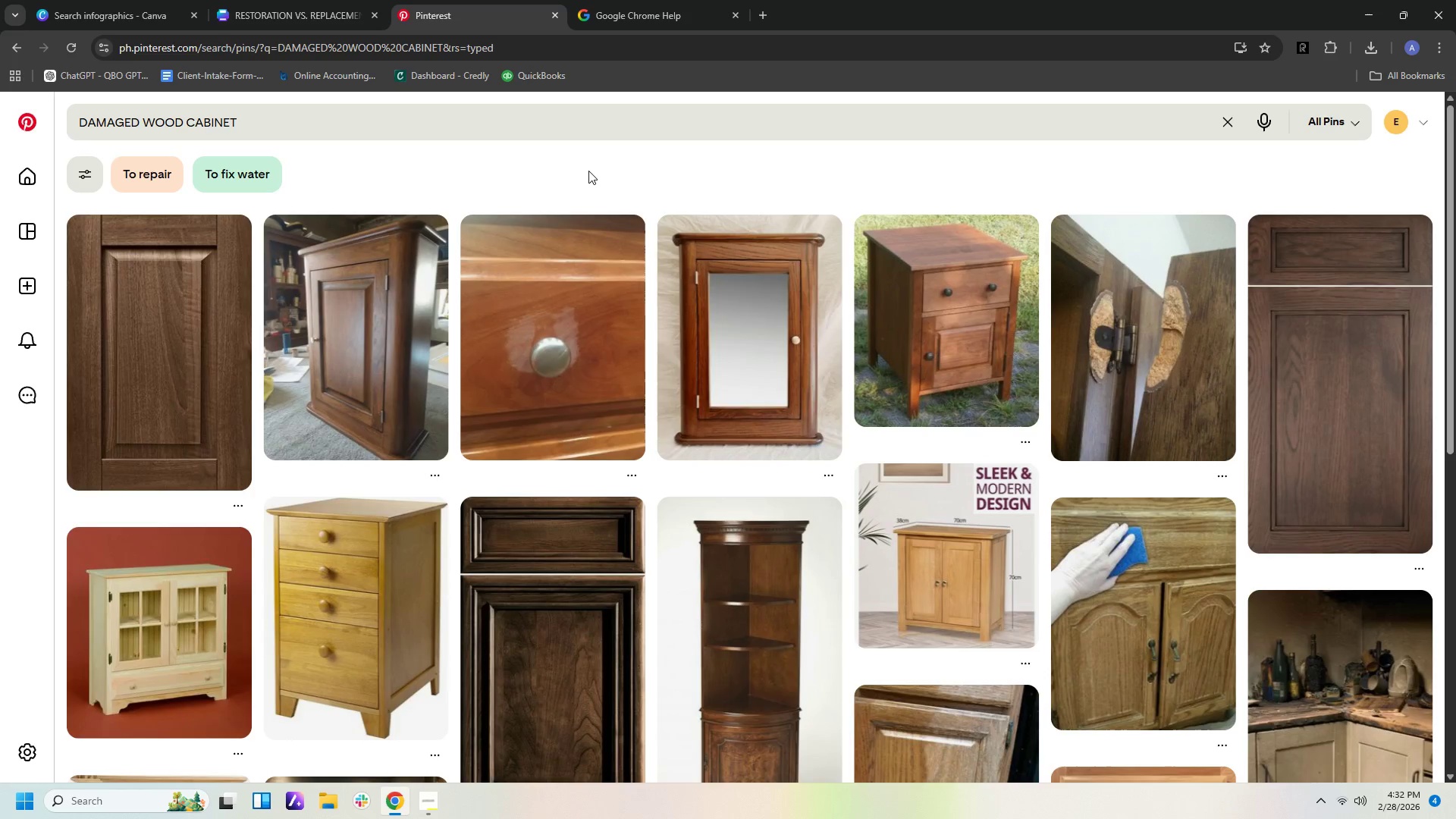 
scroll: coordinate [602, 174], scroll_direction: none, amount: 0.0
 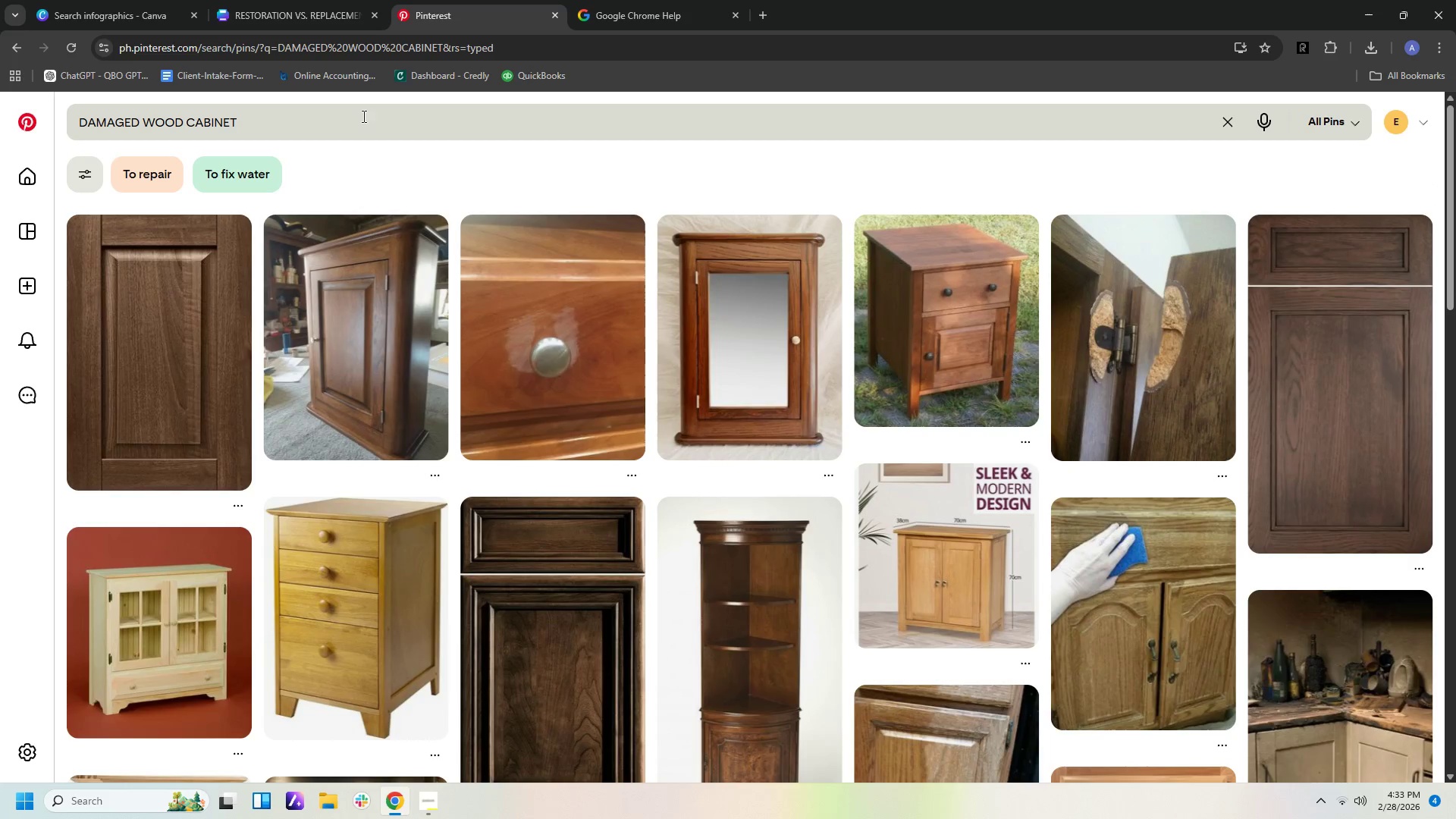 
left_click_drag(start_coordinate=[286, 124], to_coordinate=[0, 80])
 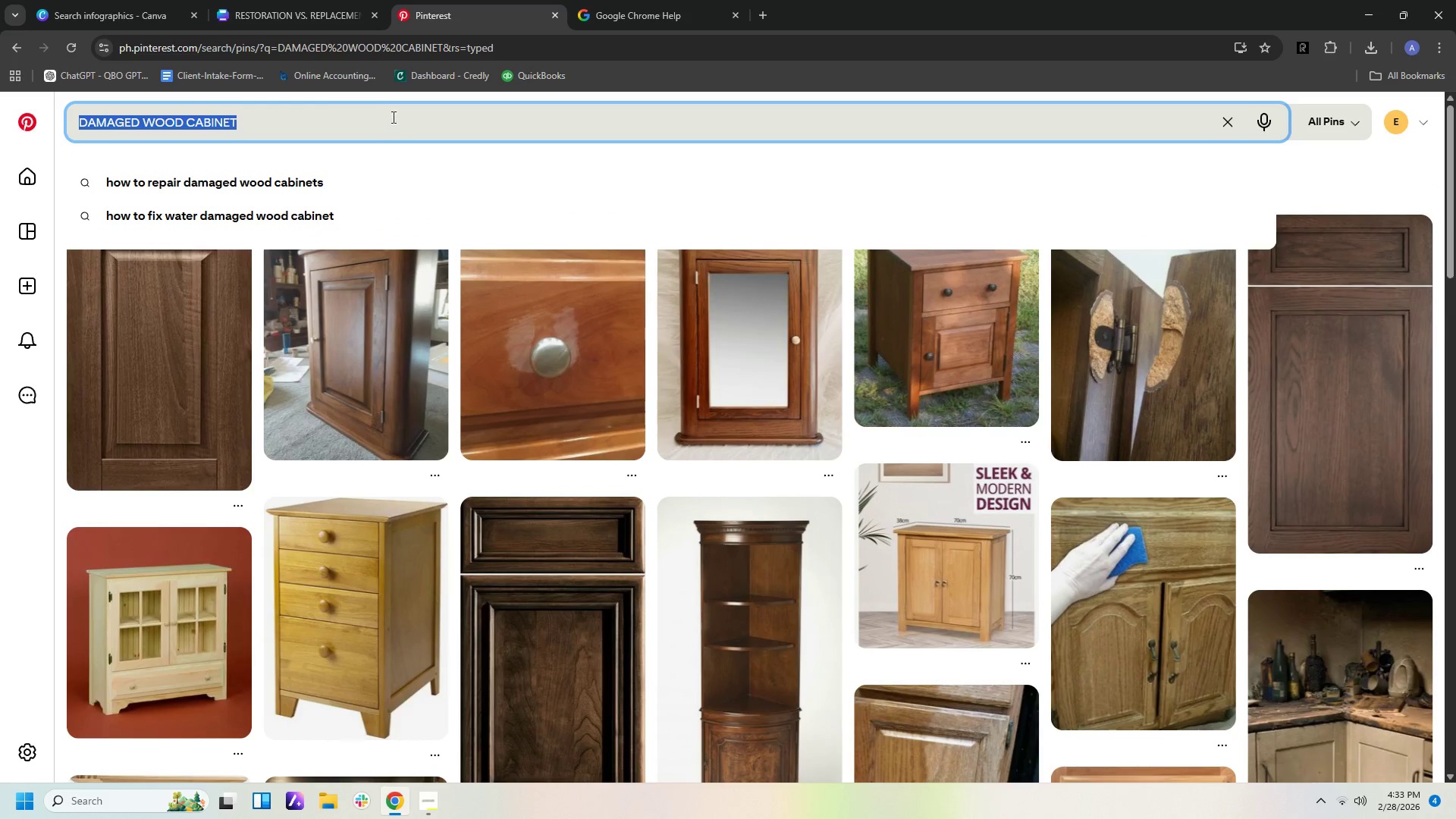 
left_click([393, 118])
 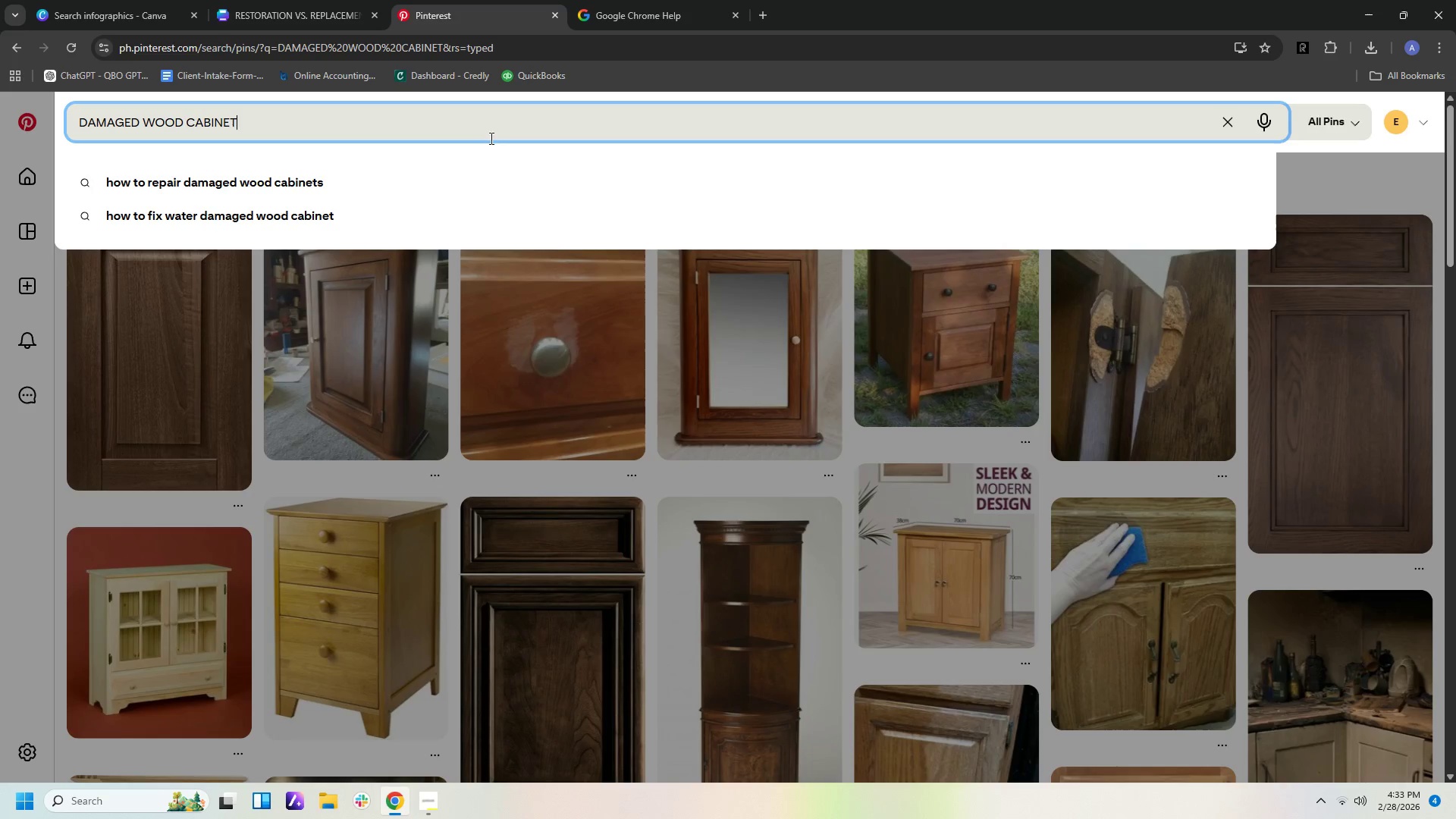 
left_click_drag(start_coordinate=[485, 130], to_coordinate=[67, 137])
 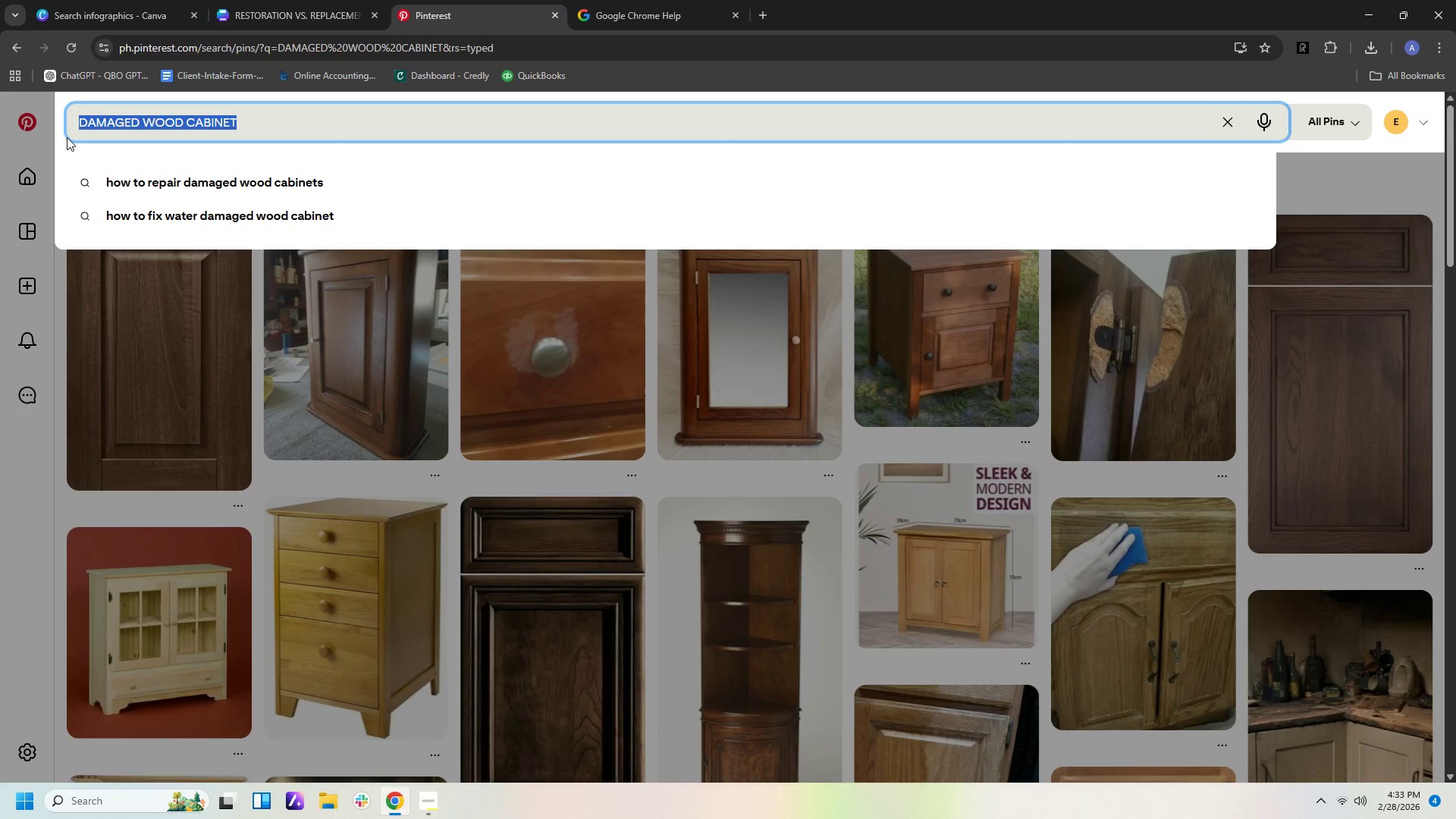 
type(DAMAM)
key(Backspace)
type(GED WOOD CABINET)
 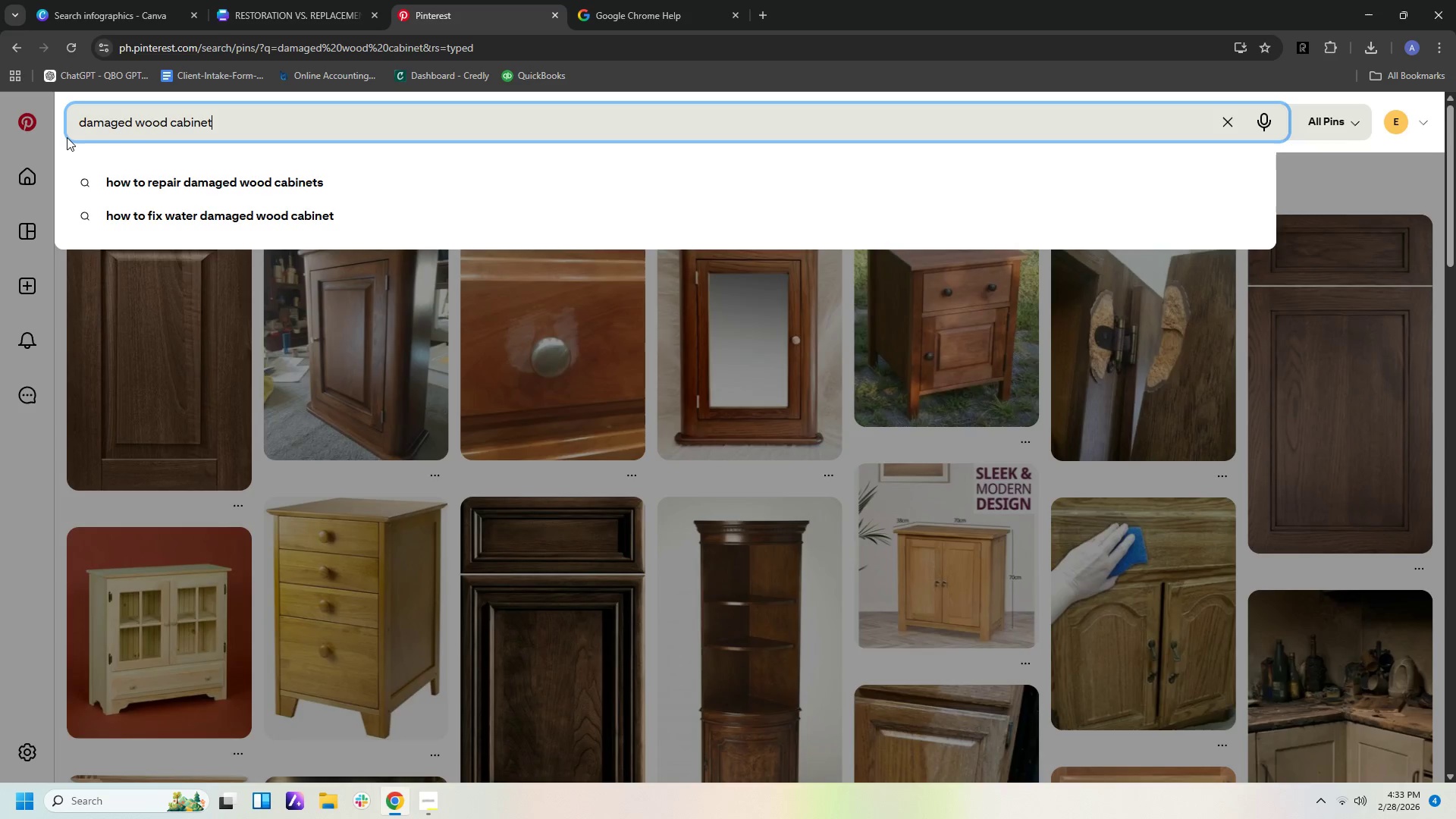 
key(Enter)
 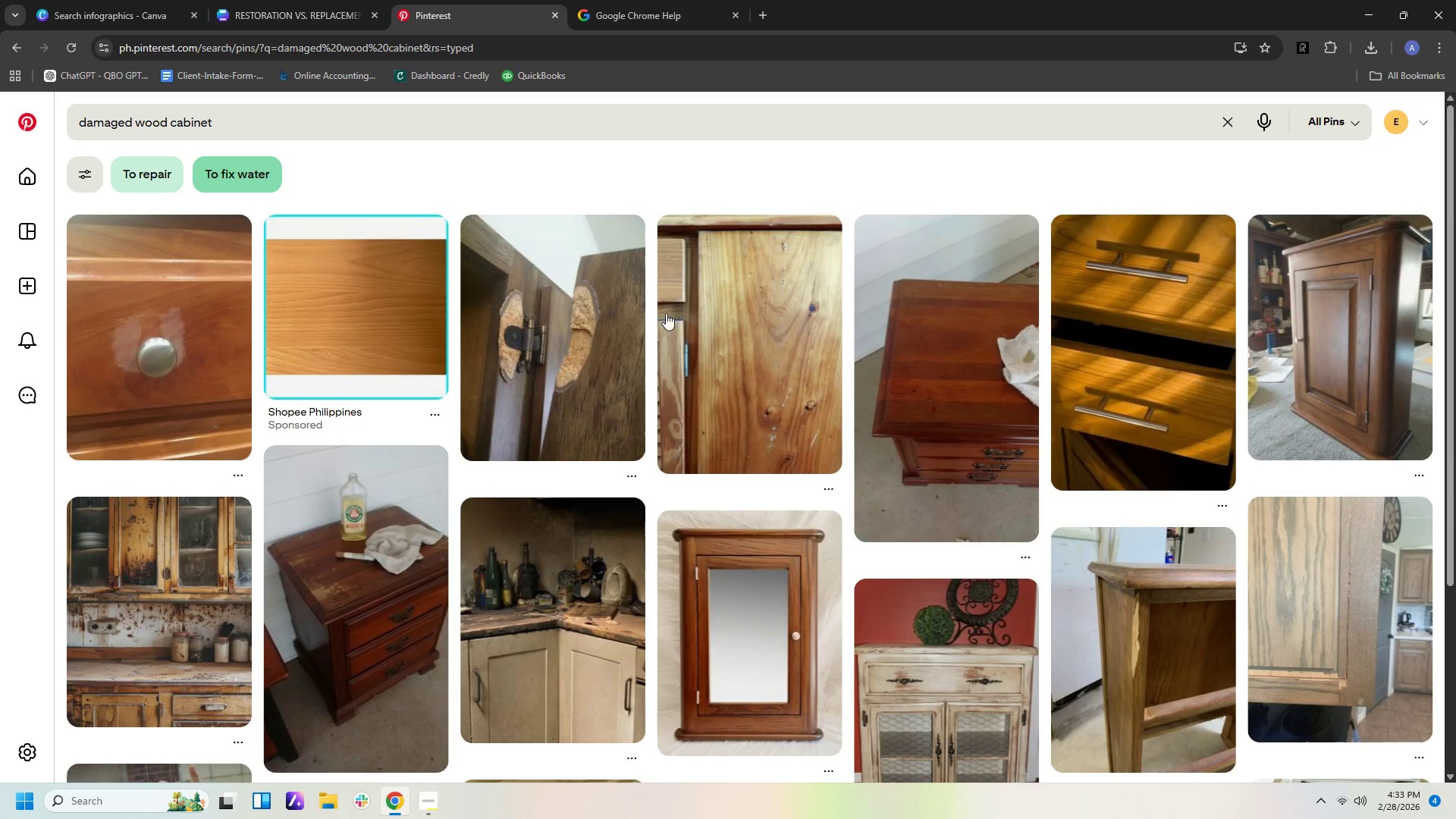 
scroll: coordinate [669, 304], scroll_direction: down, amount: 5.0
 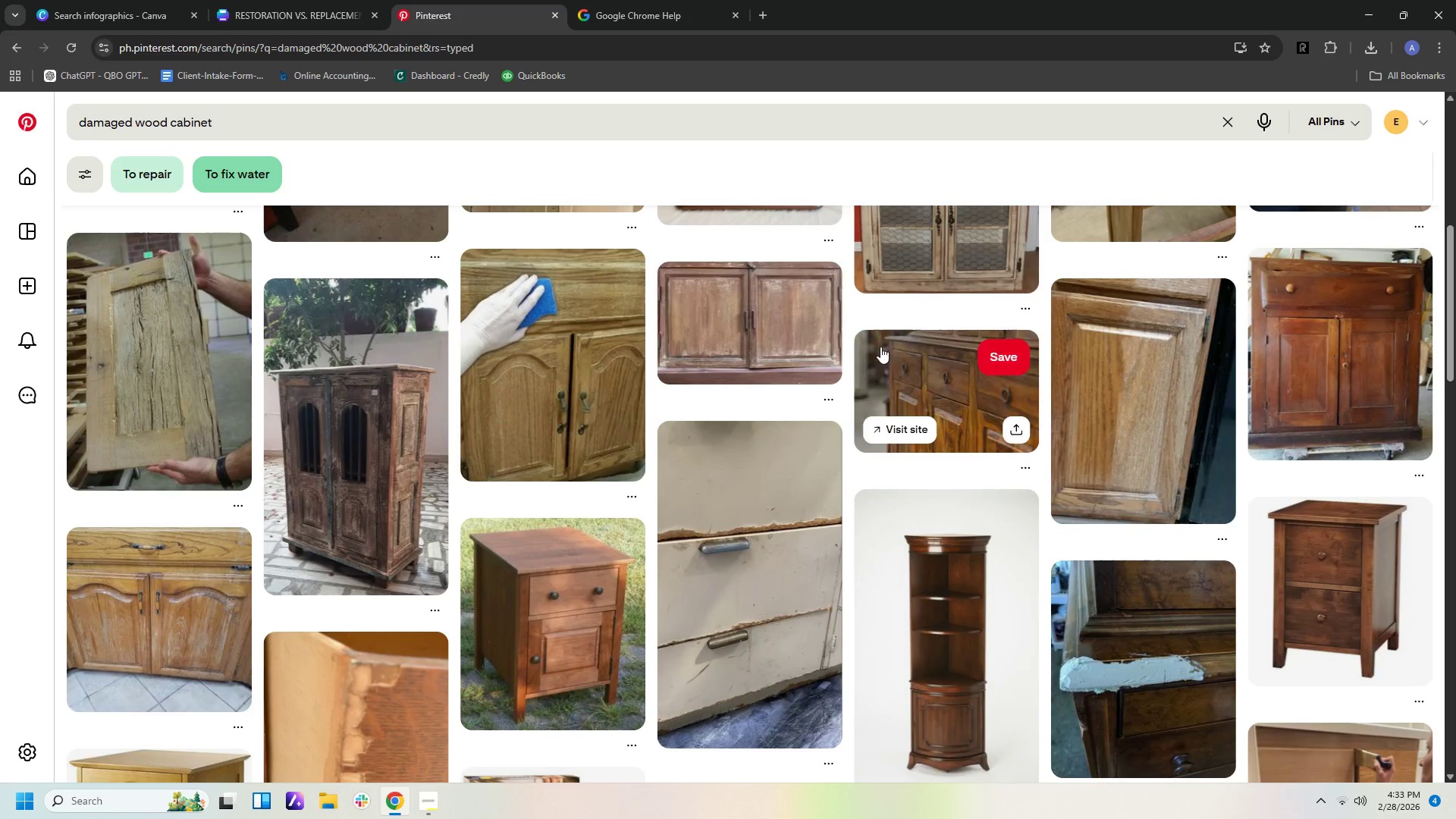 
left_click([799, 332])
 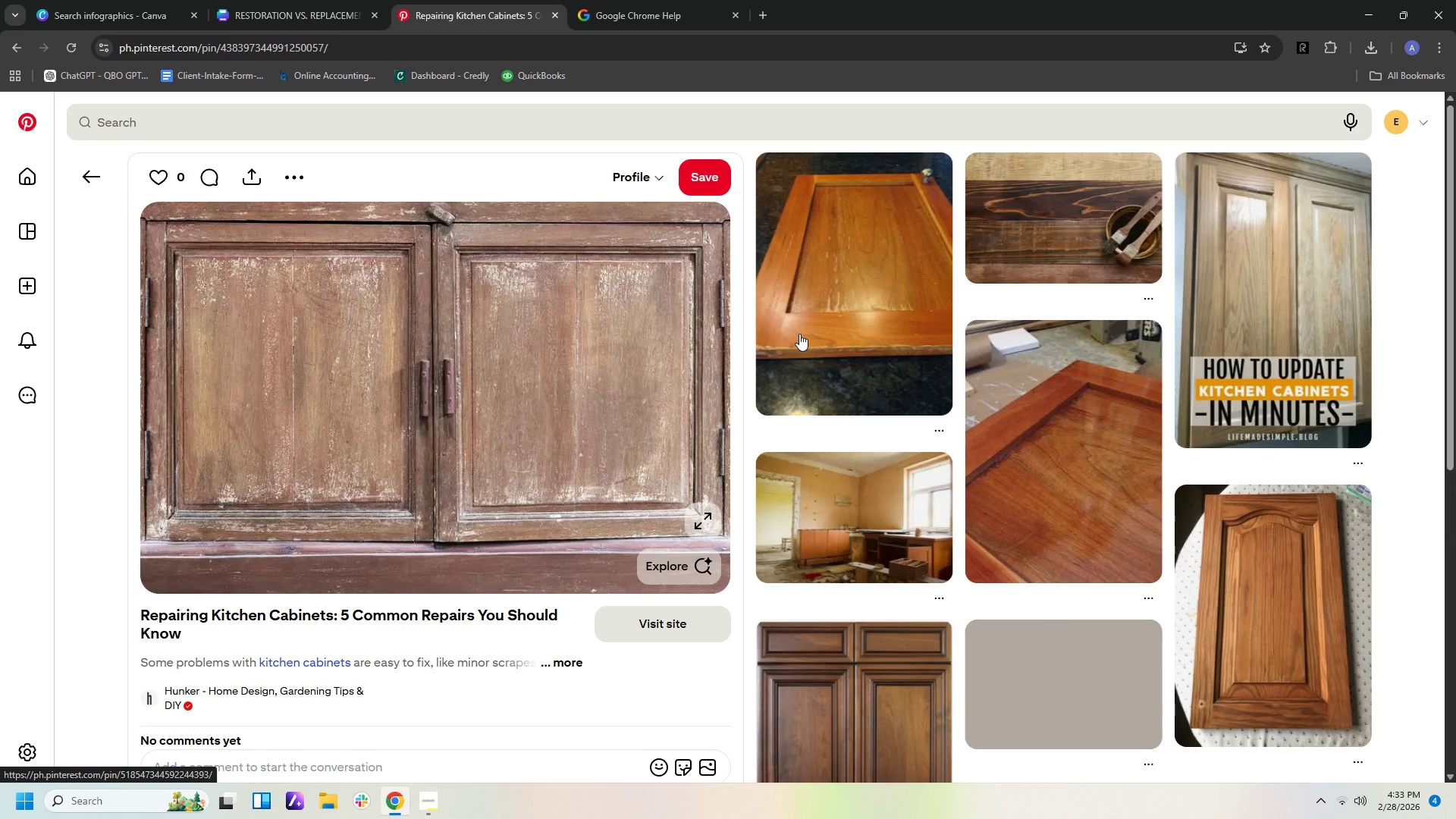 
scroll: coordinate [807, 338], scroll_direction: down, amount: 13.0
 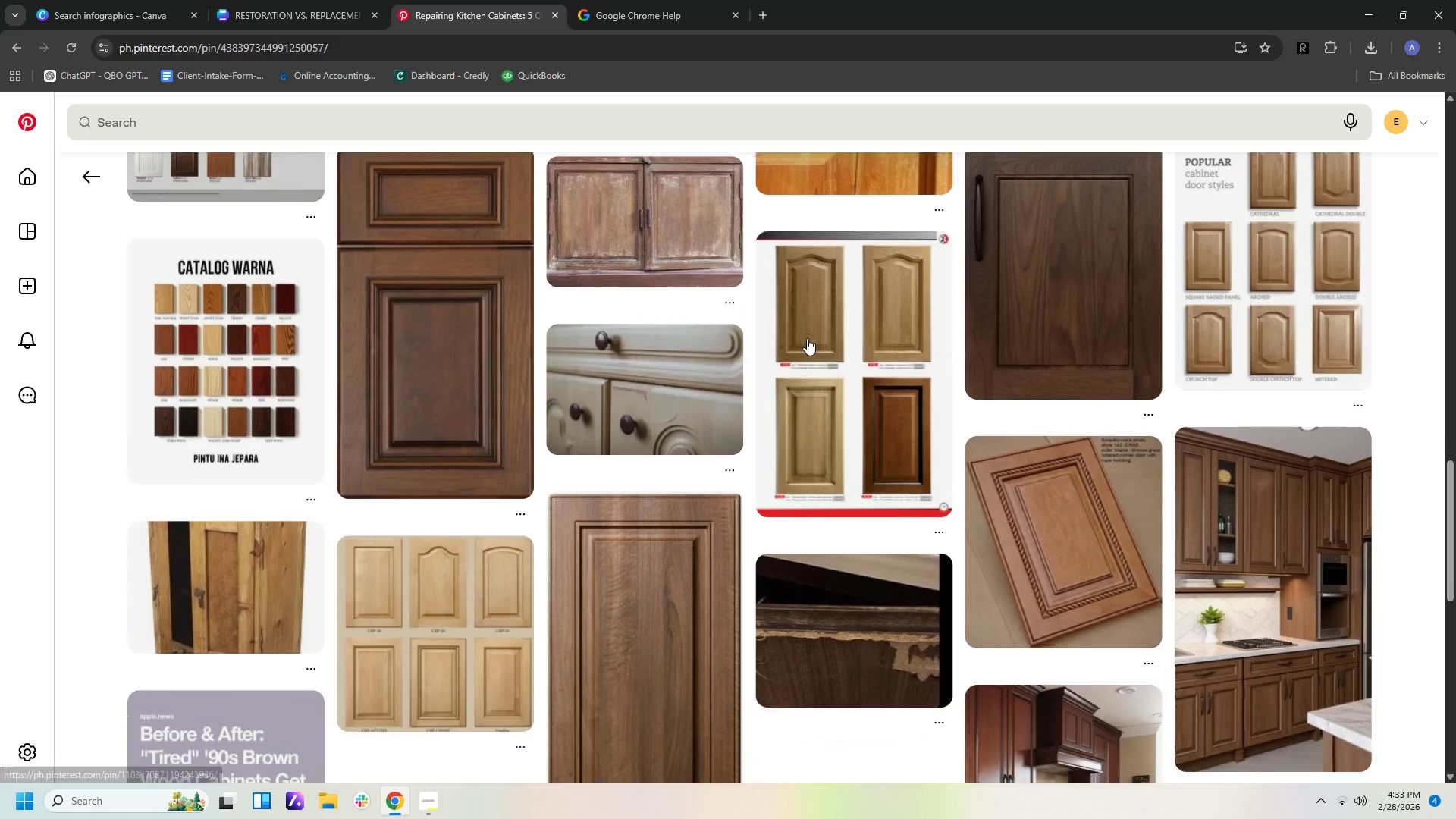 
scroll: coordinate [770, 306], scroll_direction: up, amount: 27.0
 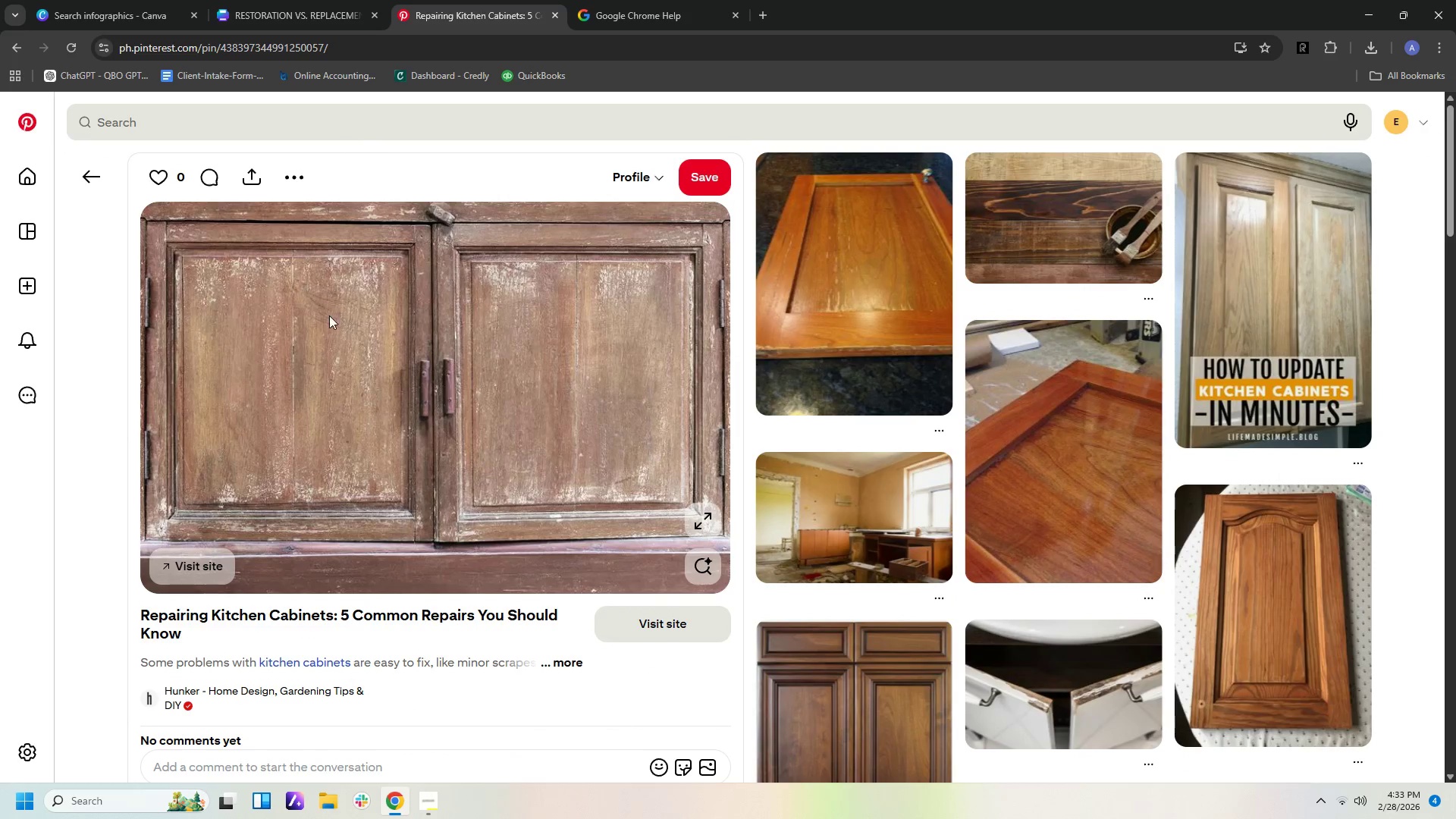 
wait(6.48)
 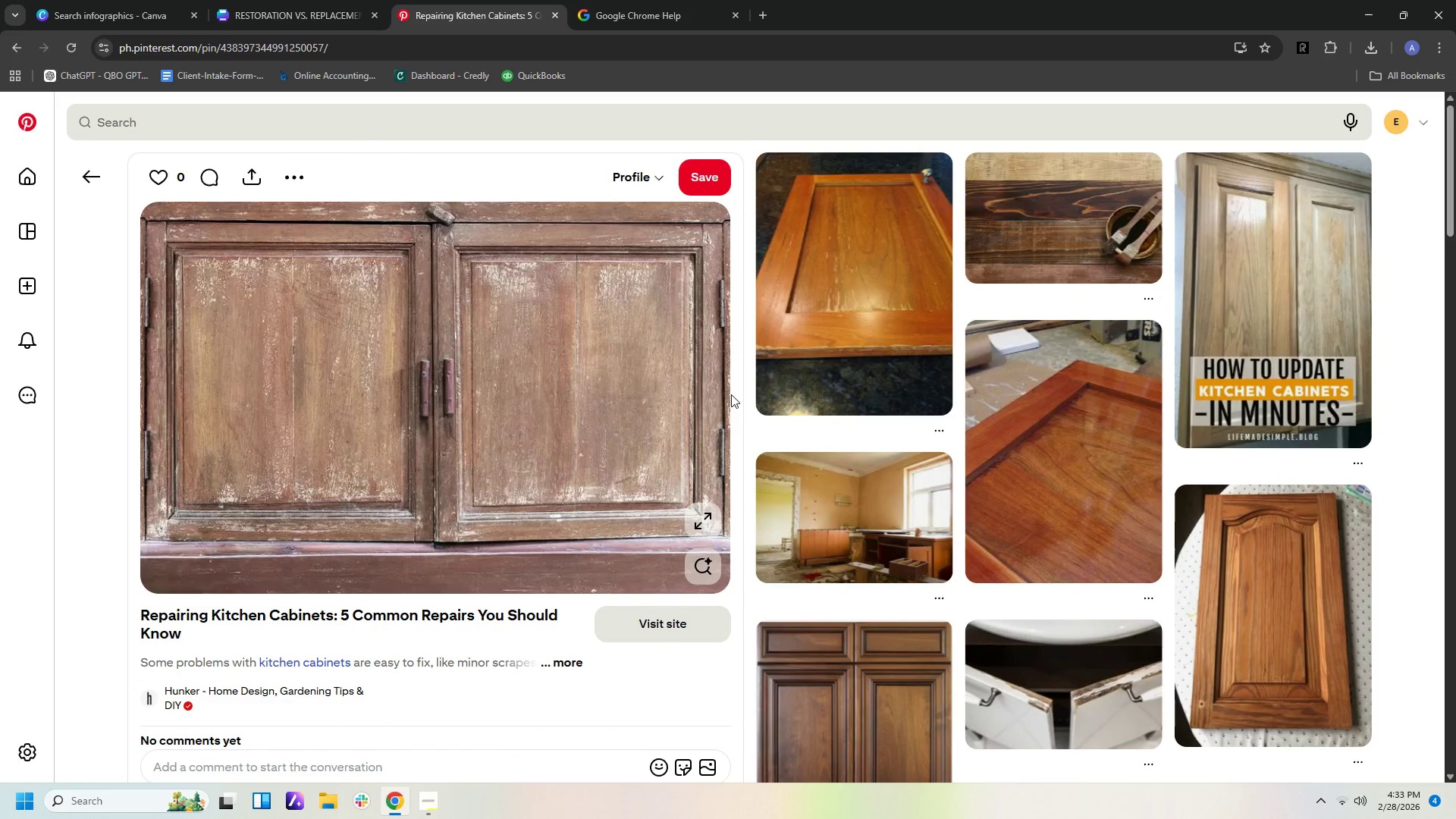 
left_click([94, 171])
 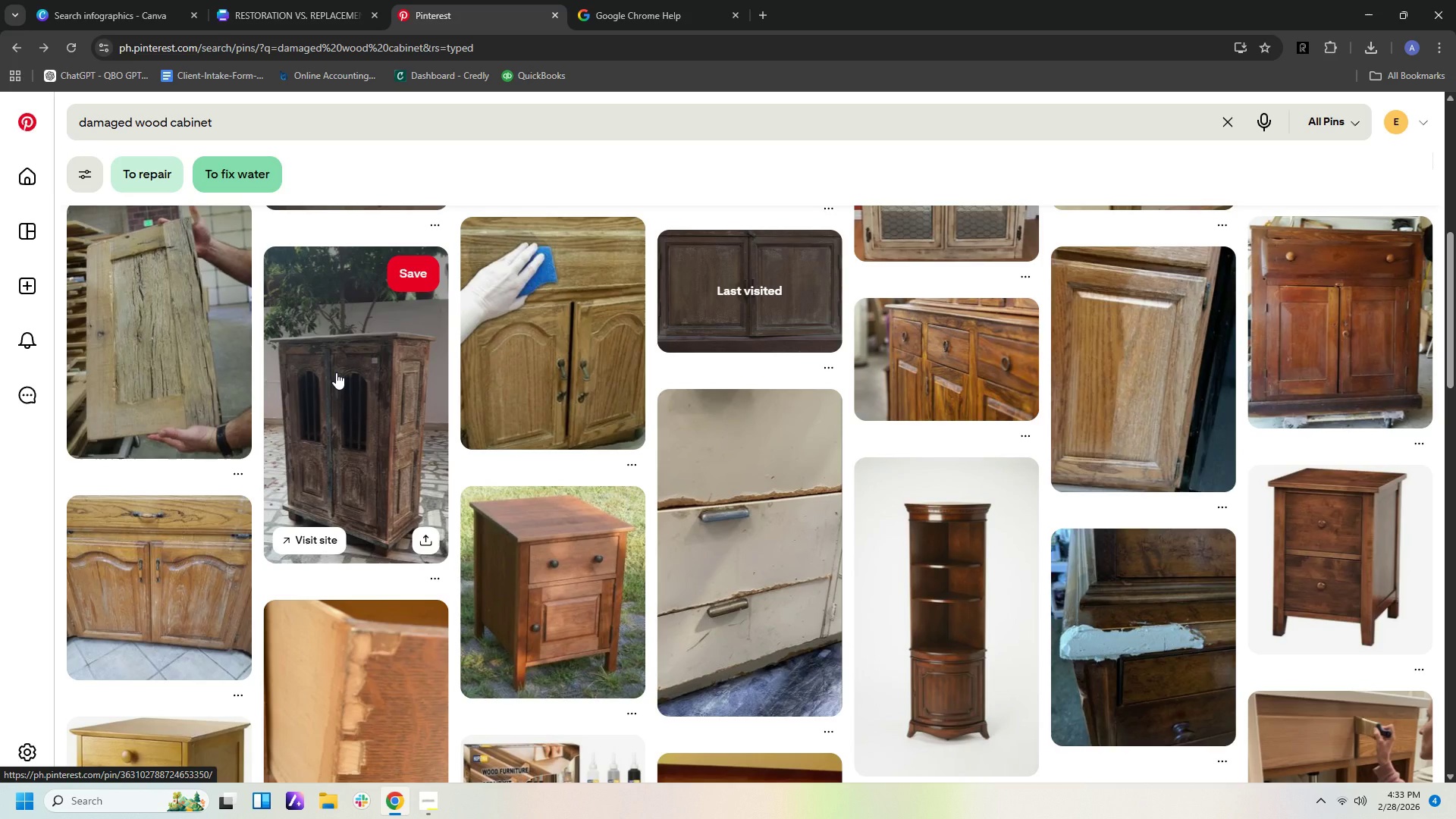 
wait(15.38)
 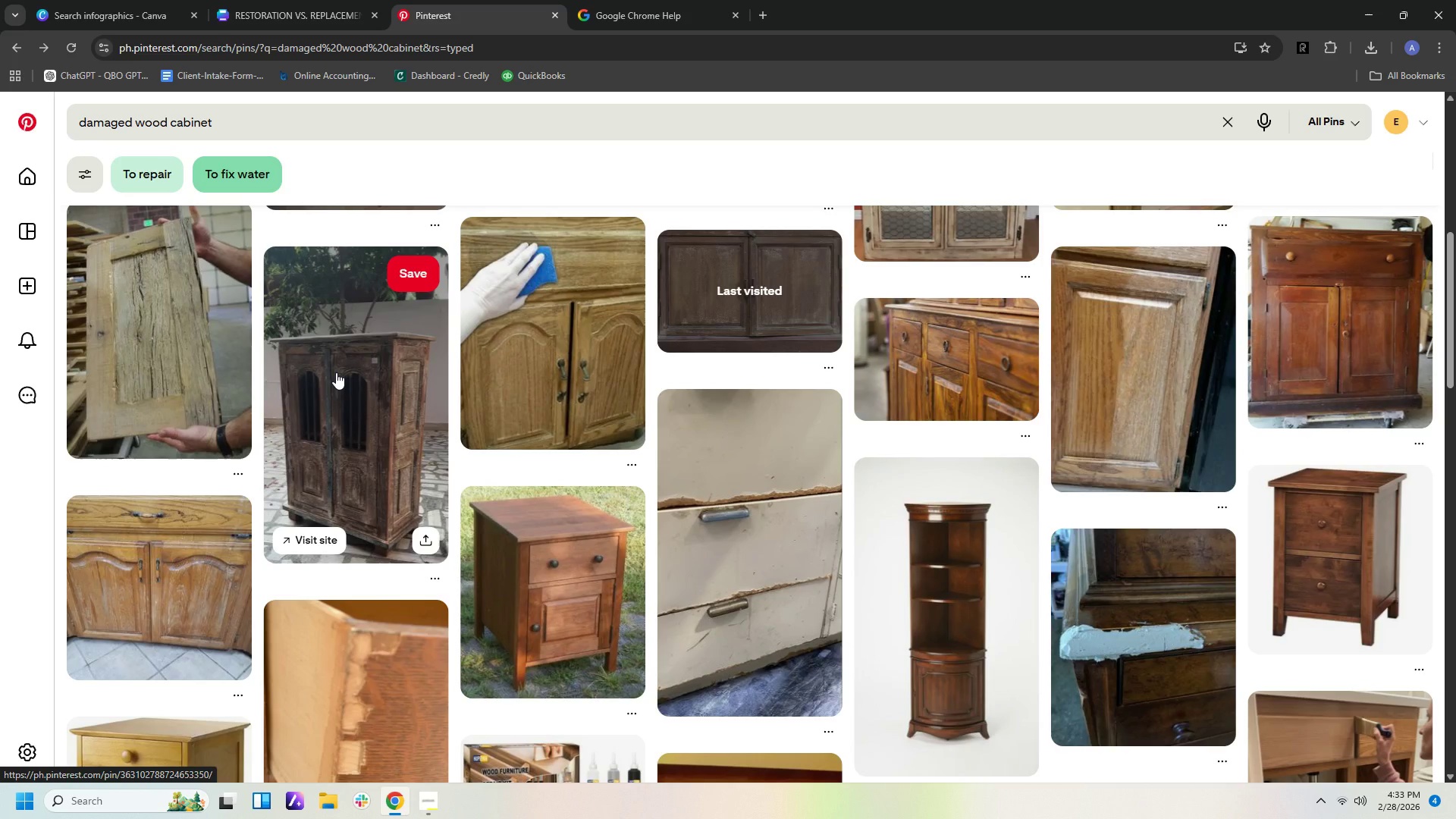 
mouse_move([358, 446])
 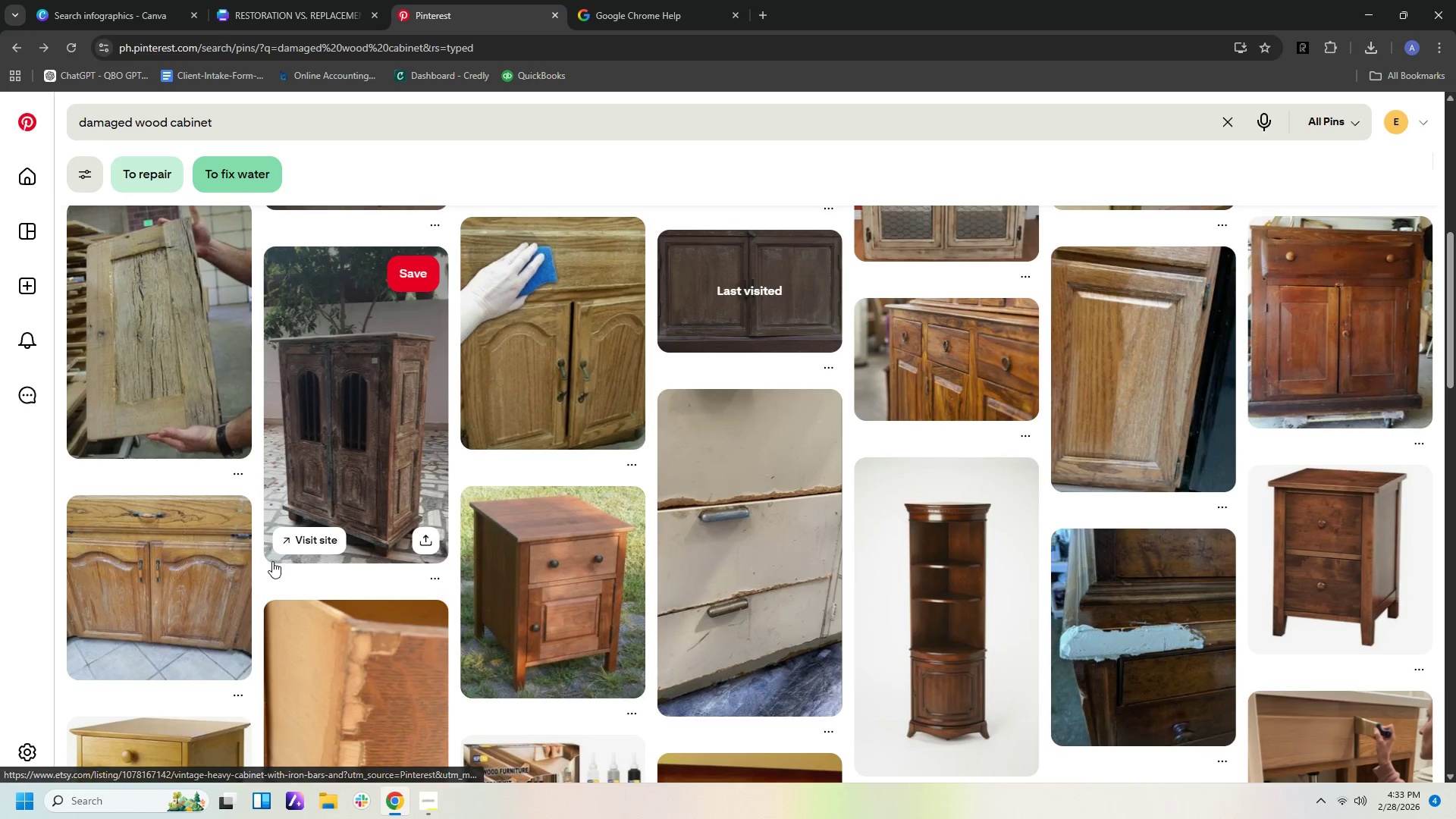 
scroll: coordinate [272, 561], scroll_direction: down, amount: 2.0
 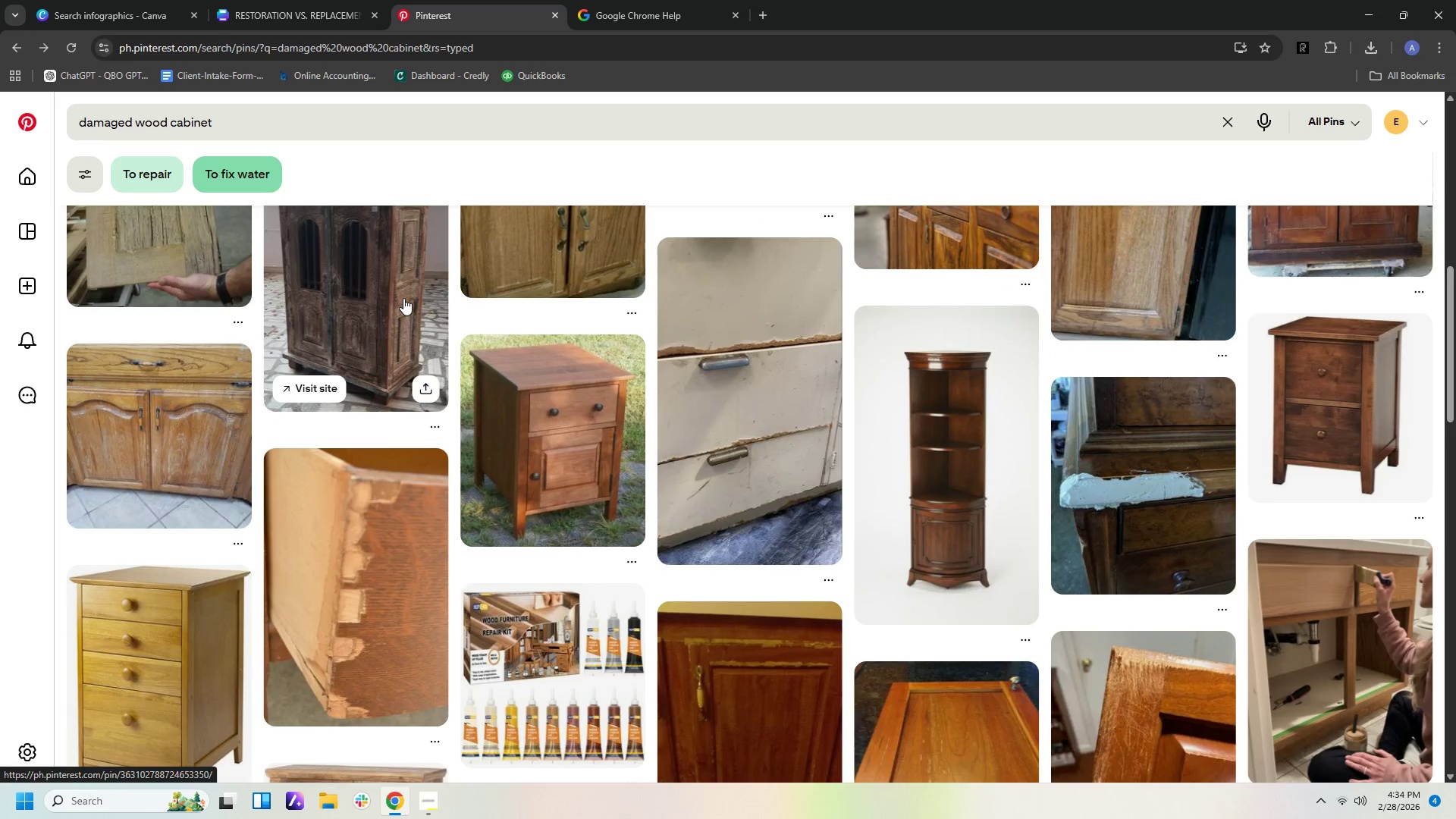 
left_click([403, 298])
 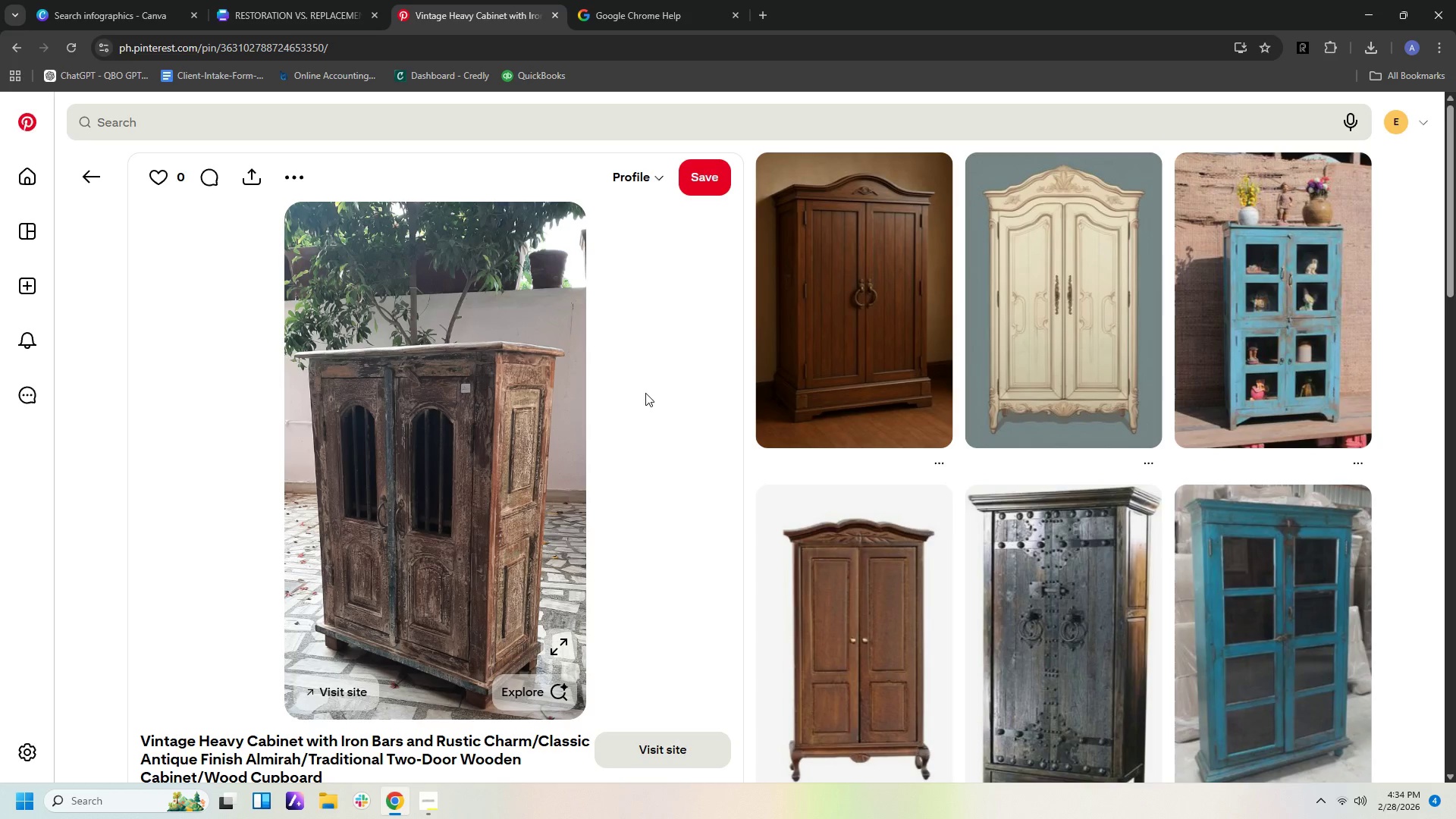 
scroll: coordinate [646, 397], scroll_direction: down, amount: 12.0
 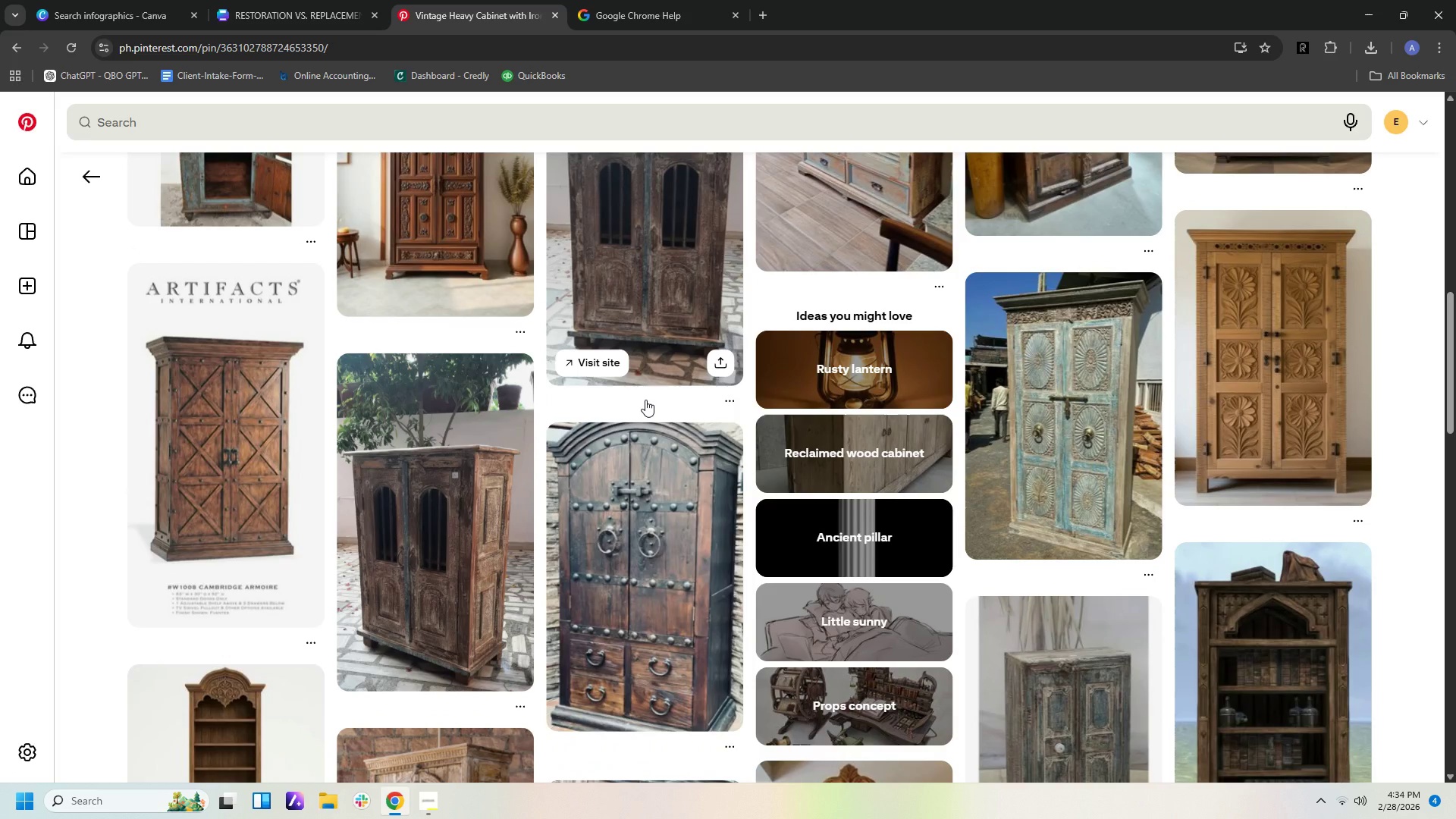 
scroll: coordinate [645, 400], scroll_direction: up, amount: 11.0
 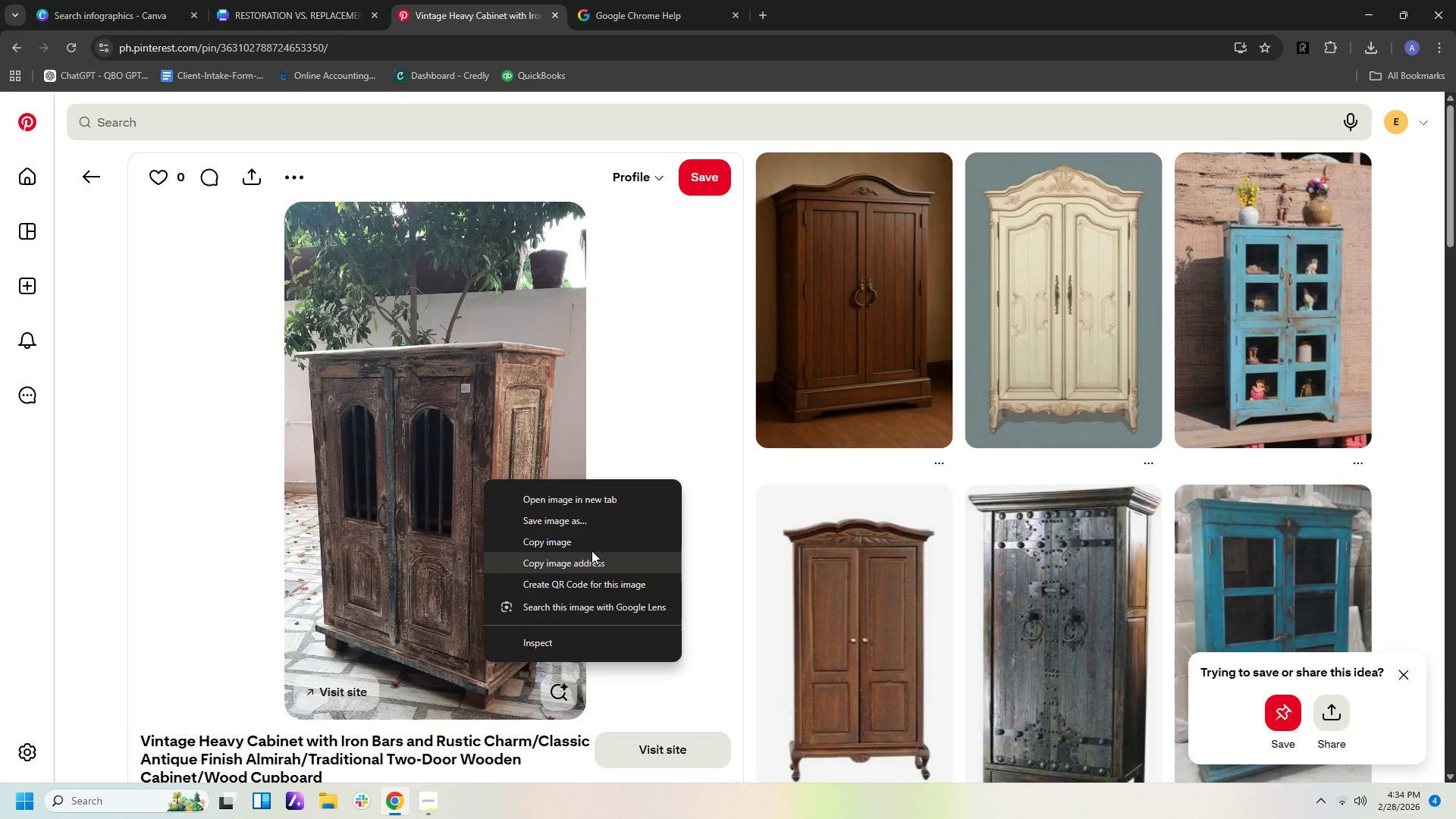 
left_click([592, 542])
 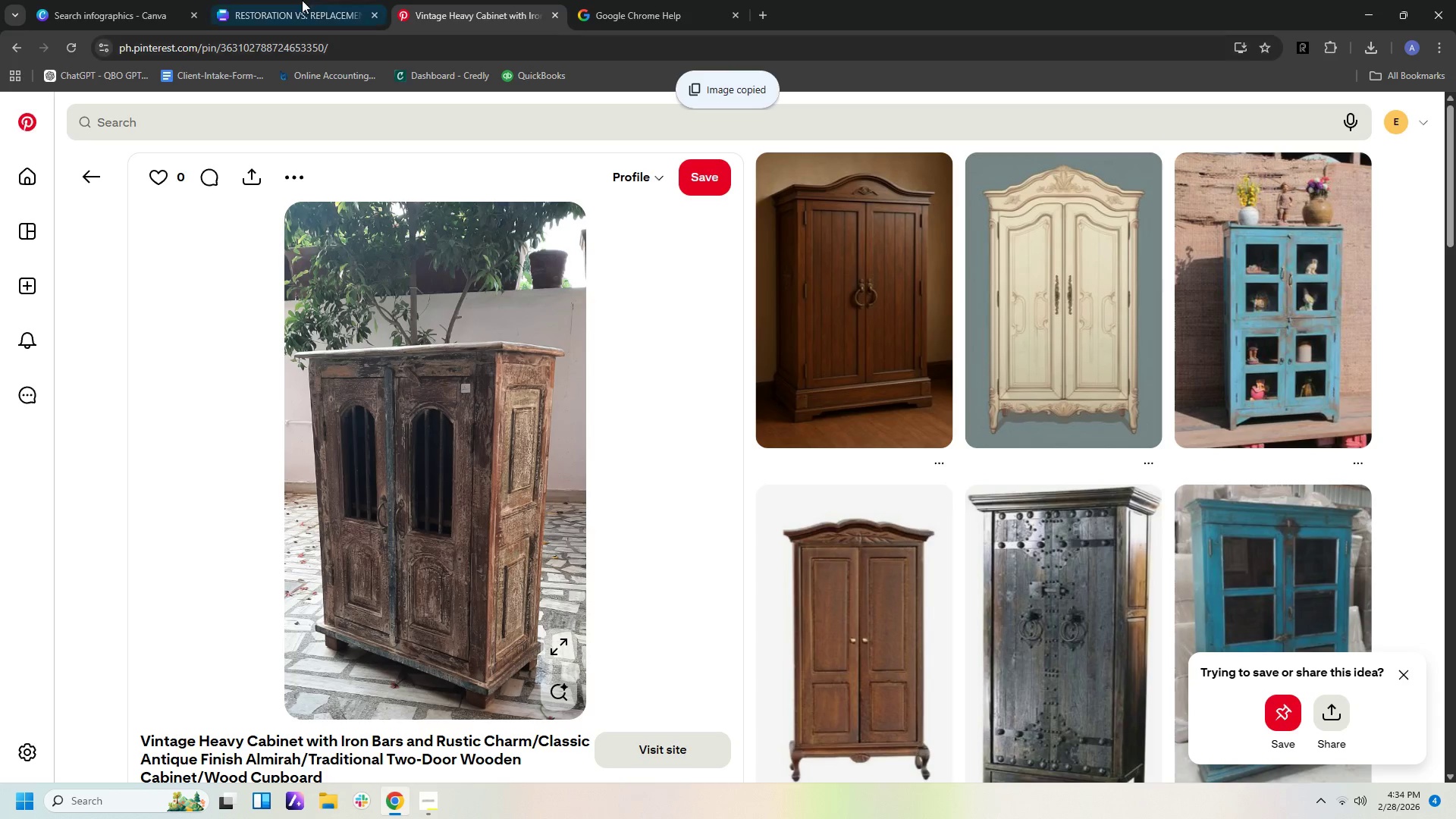 
left_click([304, 16])
 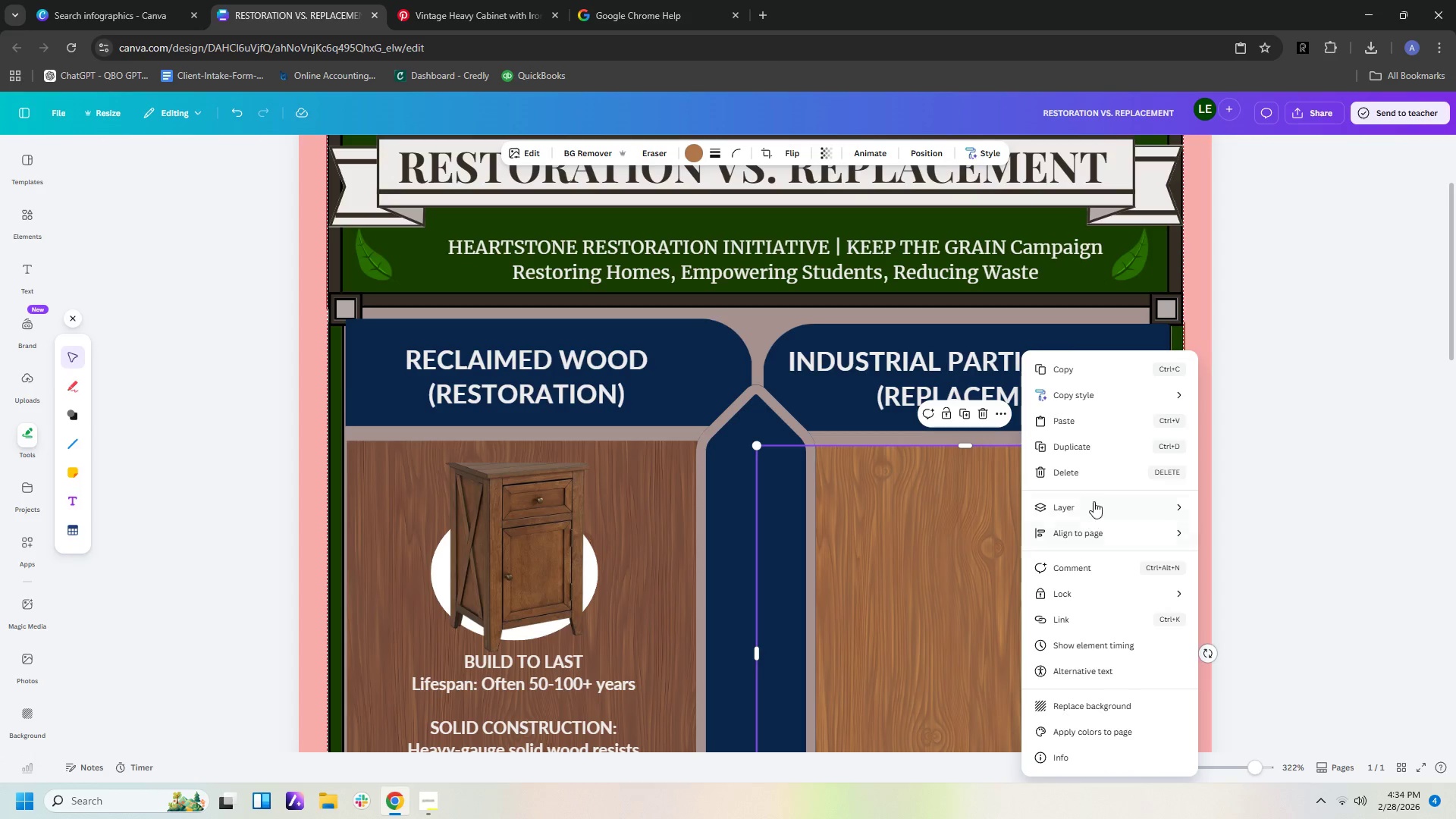 
left_click([1087, 425])
 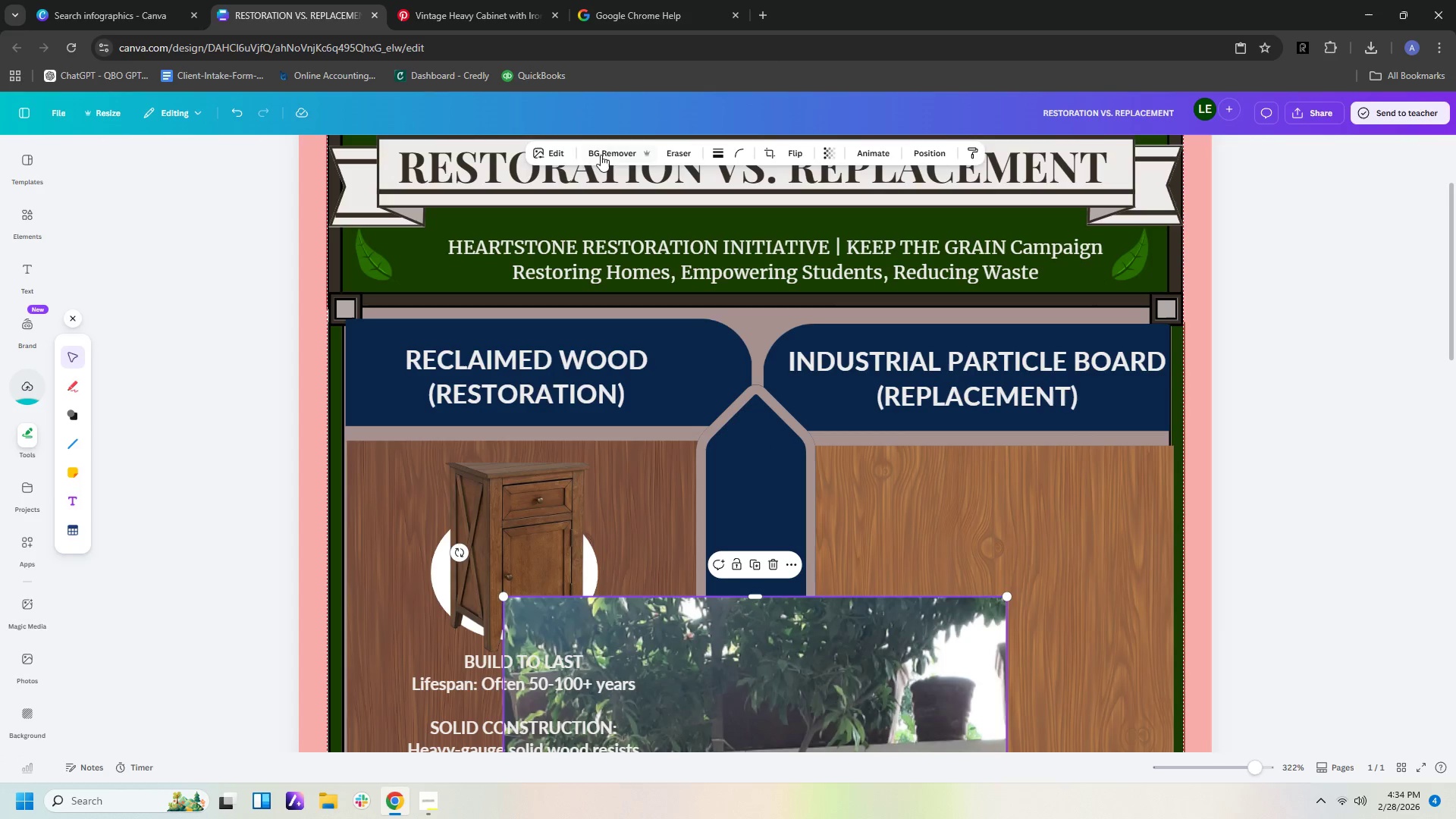 
left_click([609, 154])
 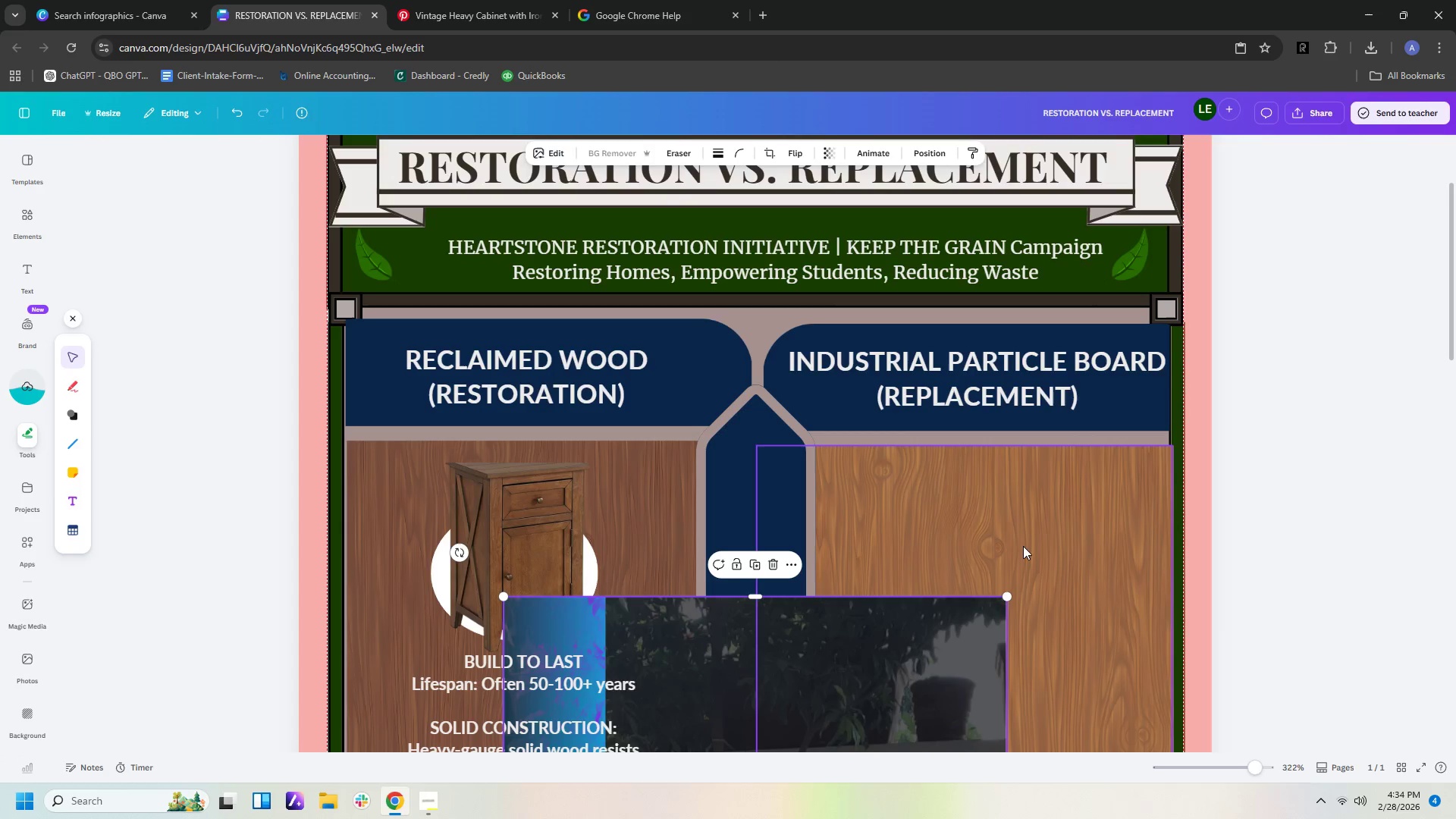 
scroll: coordinate [1023, 542], scroll_direction: down, amount: 7.0
 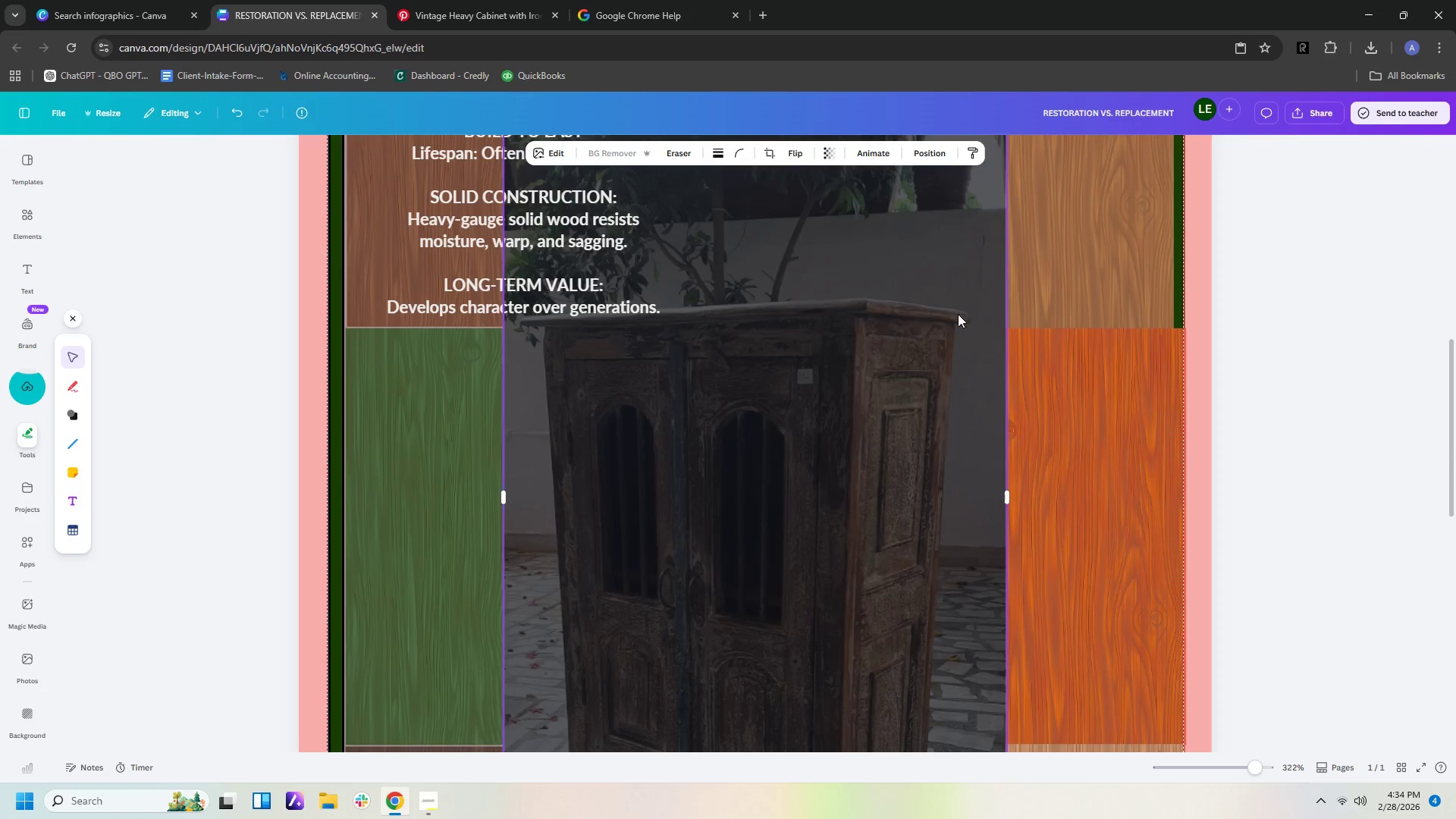 
scroll: coordinate [959, 309], scroll_direction: up, amount: 2.0
 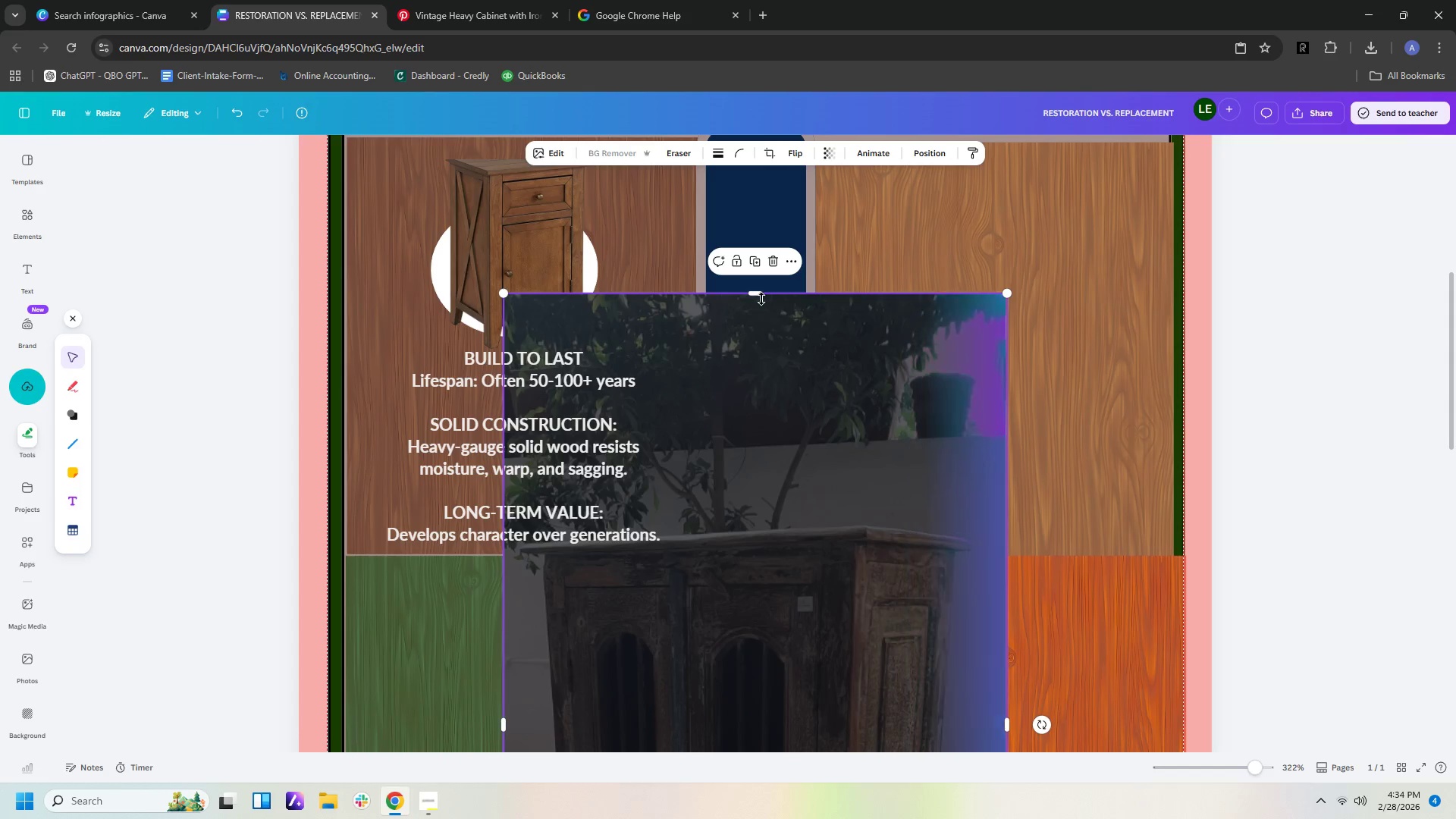 
left_click_drag(start_coordinate=[758, 297], to_coordinate=[761, 517])
 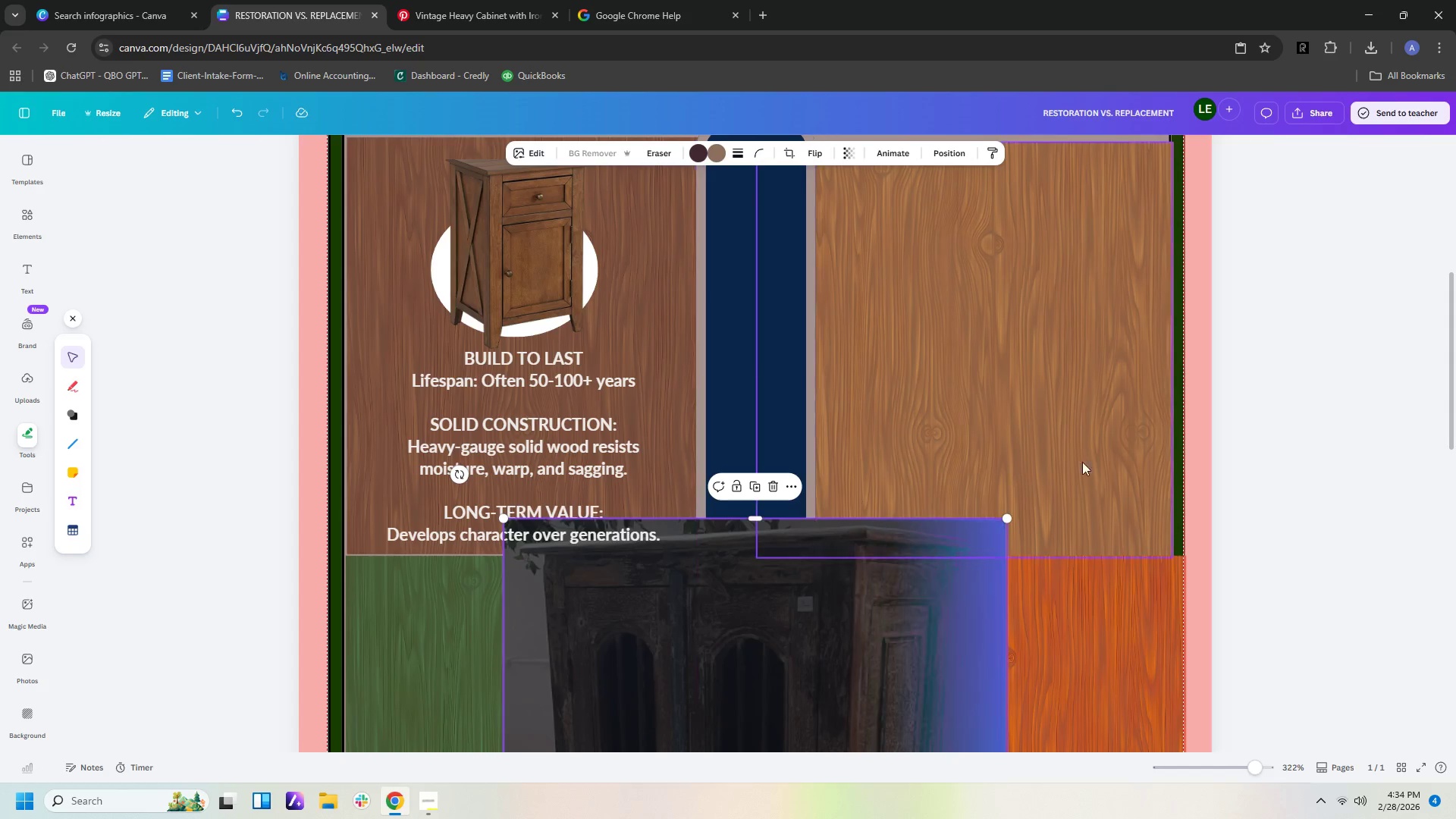 
scroll: coordinate [1021, 538], scroll_direction: down, amount: 7.0
 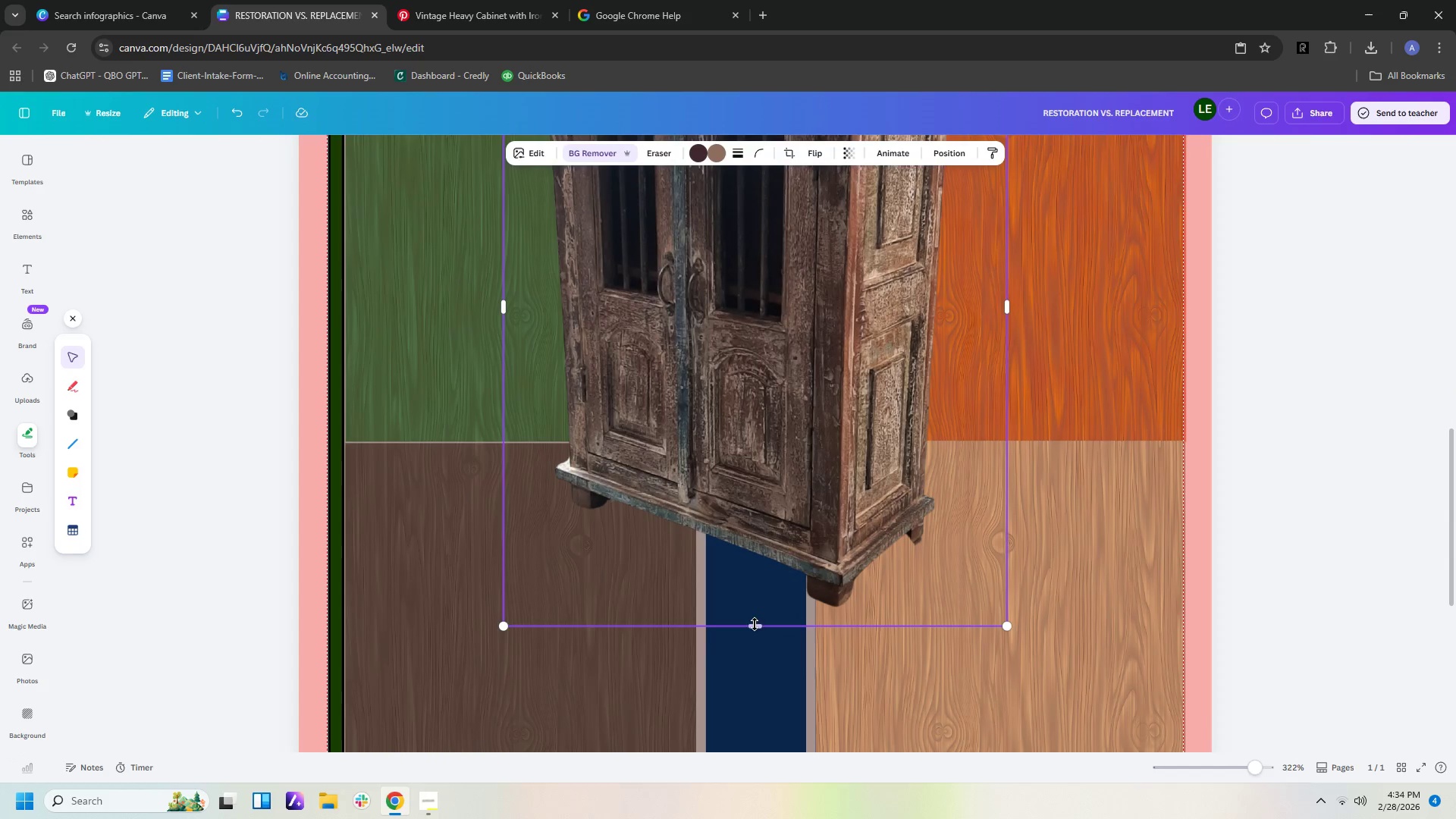 
left_click_drag(start_coordinate=[755, 625], to_coordinate=[755, 621])
 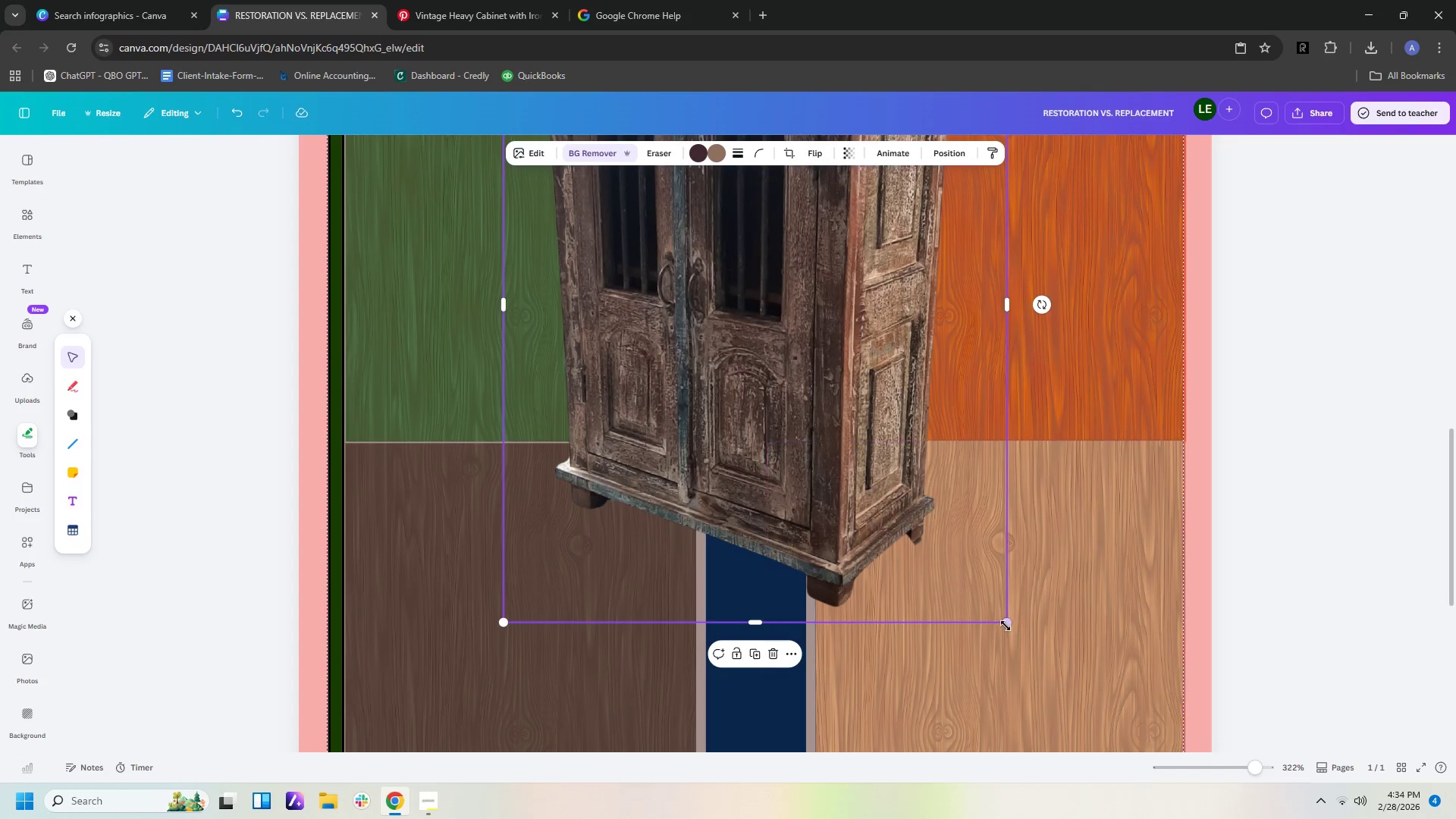 
left_click_drag(start_coordinate=[1005, 625], to_coordinate=[805, 335])
 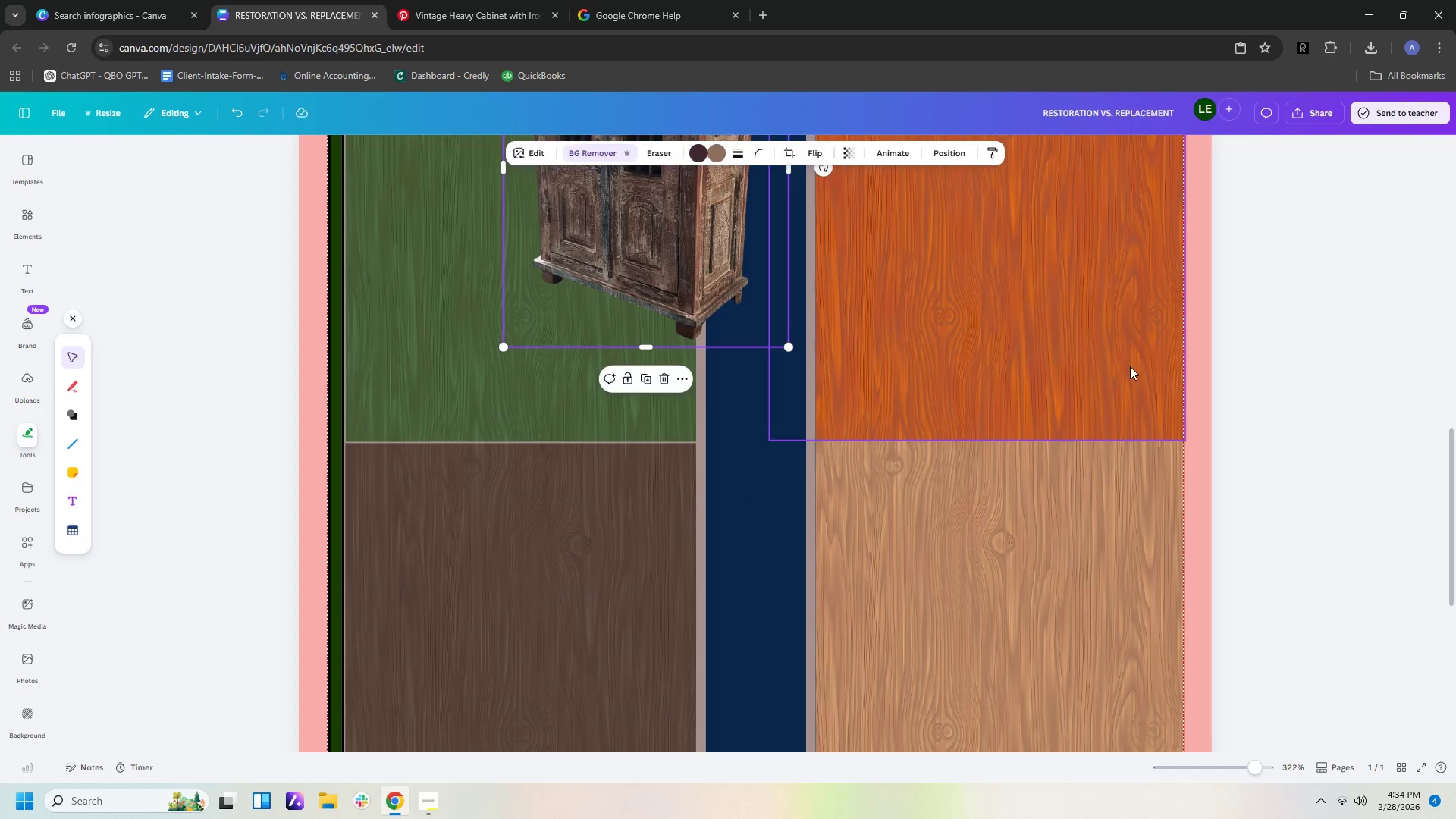 
scroll: coordinate [1150, 392], scroll_direction: up, amount: 6.0
 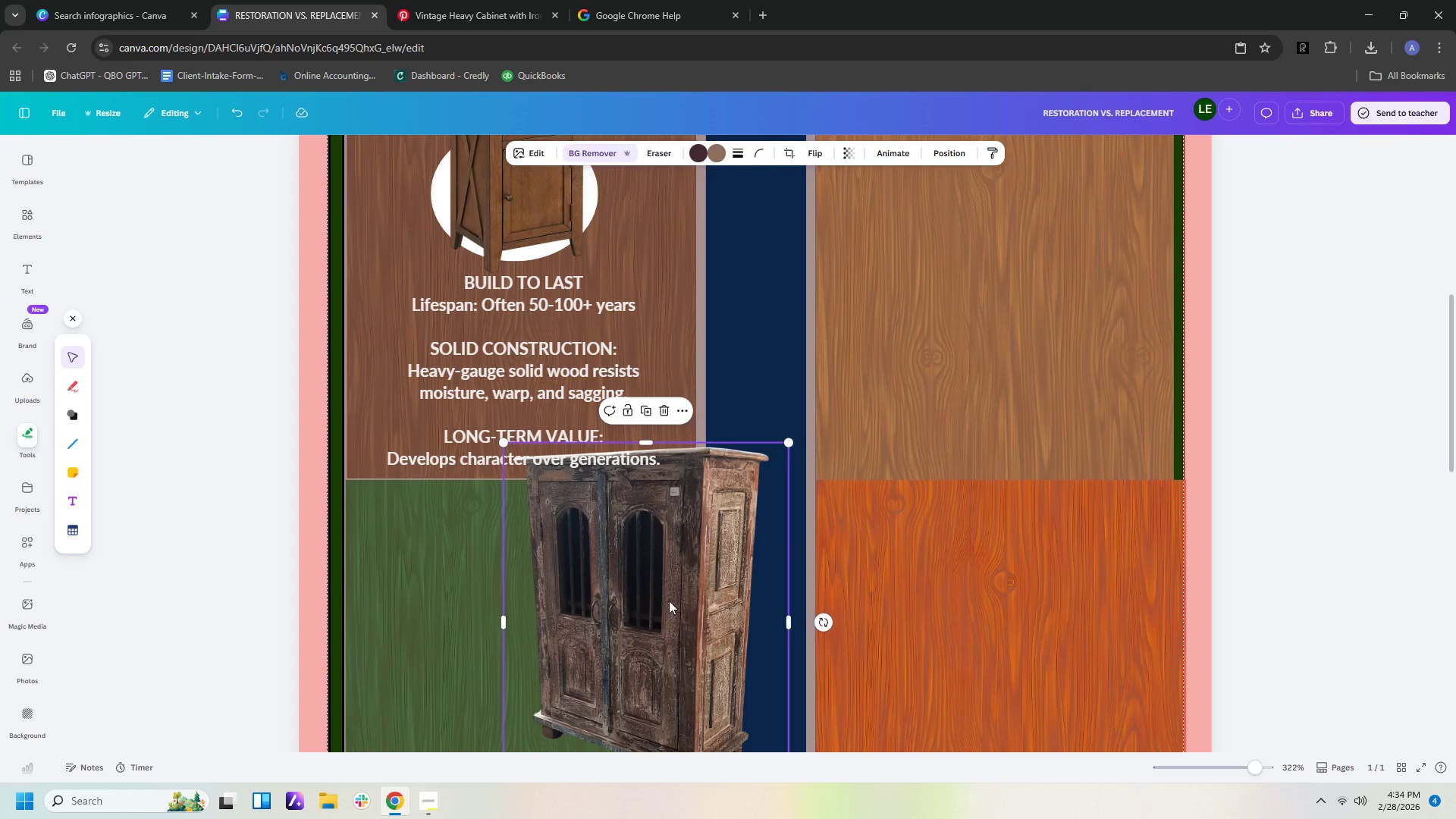 
left_click_drag(start_coordinate=[657, 601], to_coordinate=[990, 294])
 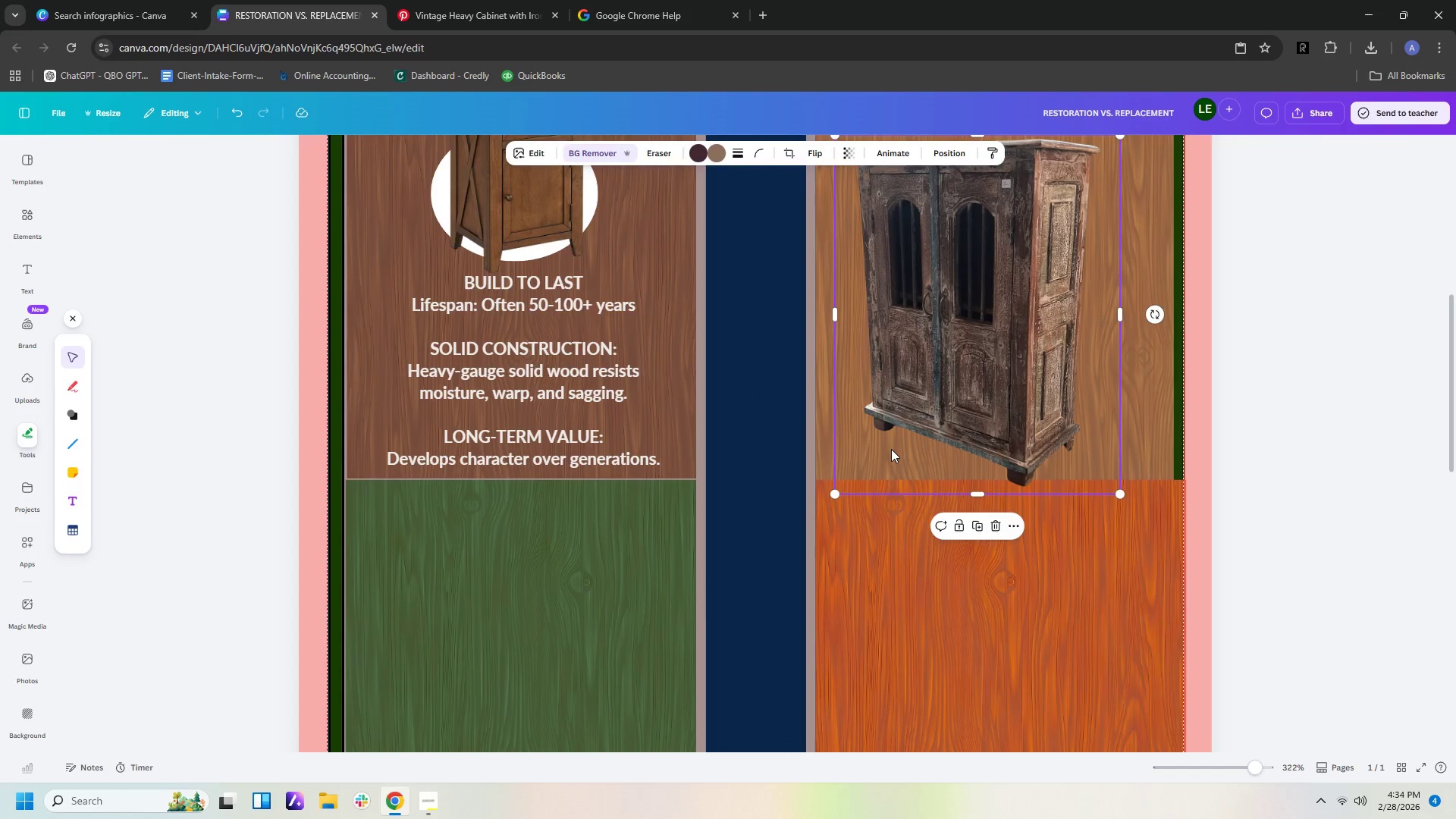 
scroll: coordinate [890, 447], scroll_direction: up, amount: 3.0
 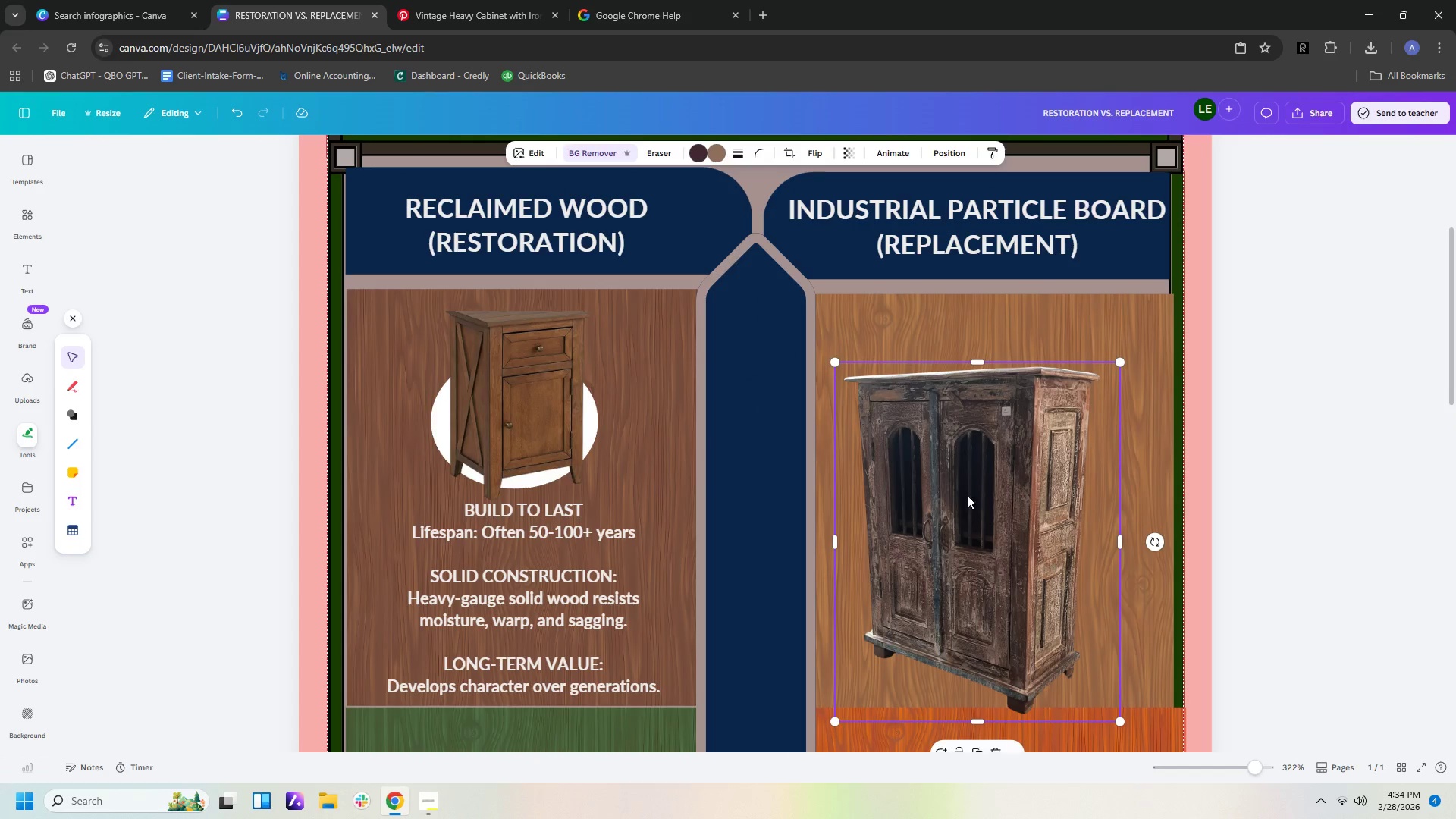 
left_click_drag(start_coordinate=[971, 498], to_coordinate=[985, 440])
 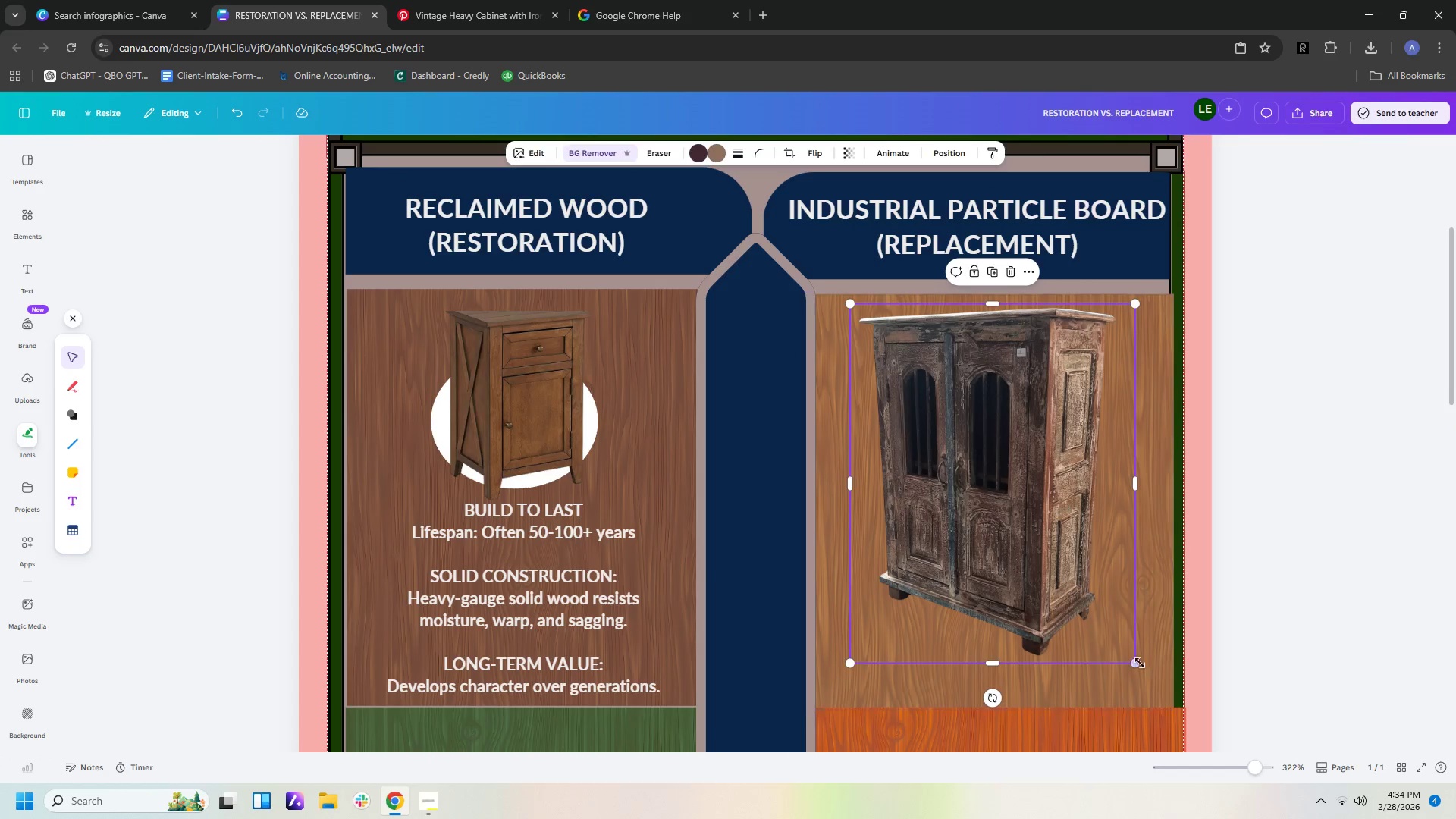 
left_click_drag(start_coordinate=[1137, 663], to_coordinate=[1033, 488])
 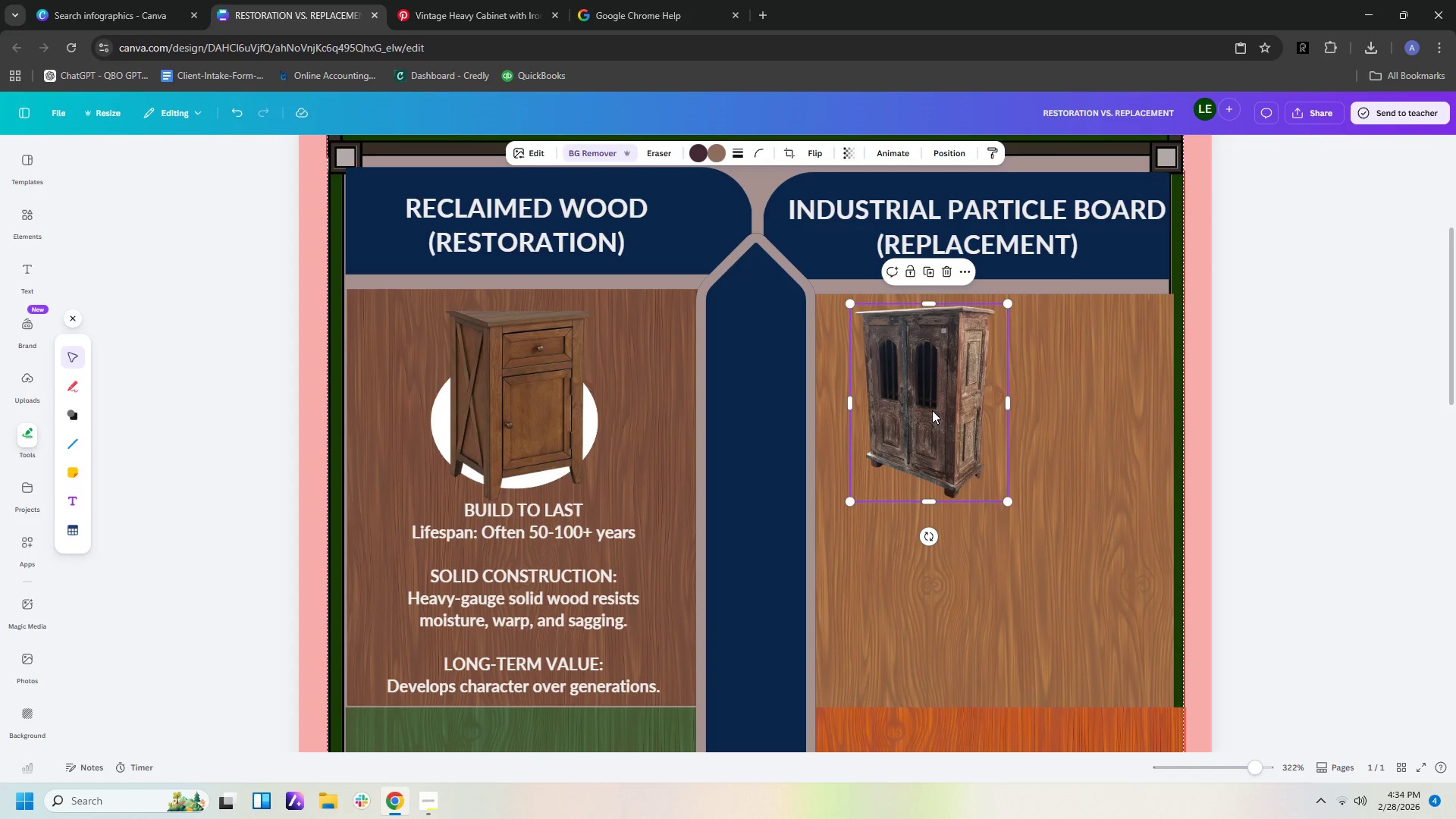 
left_click_drag(start_coordinate=[932, 410], to_coordinate=[999, 422])
 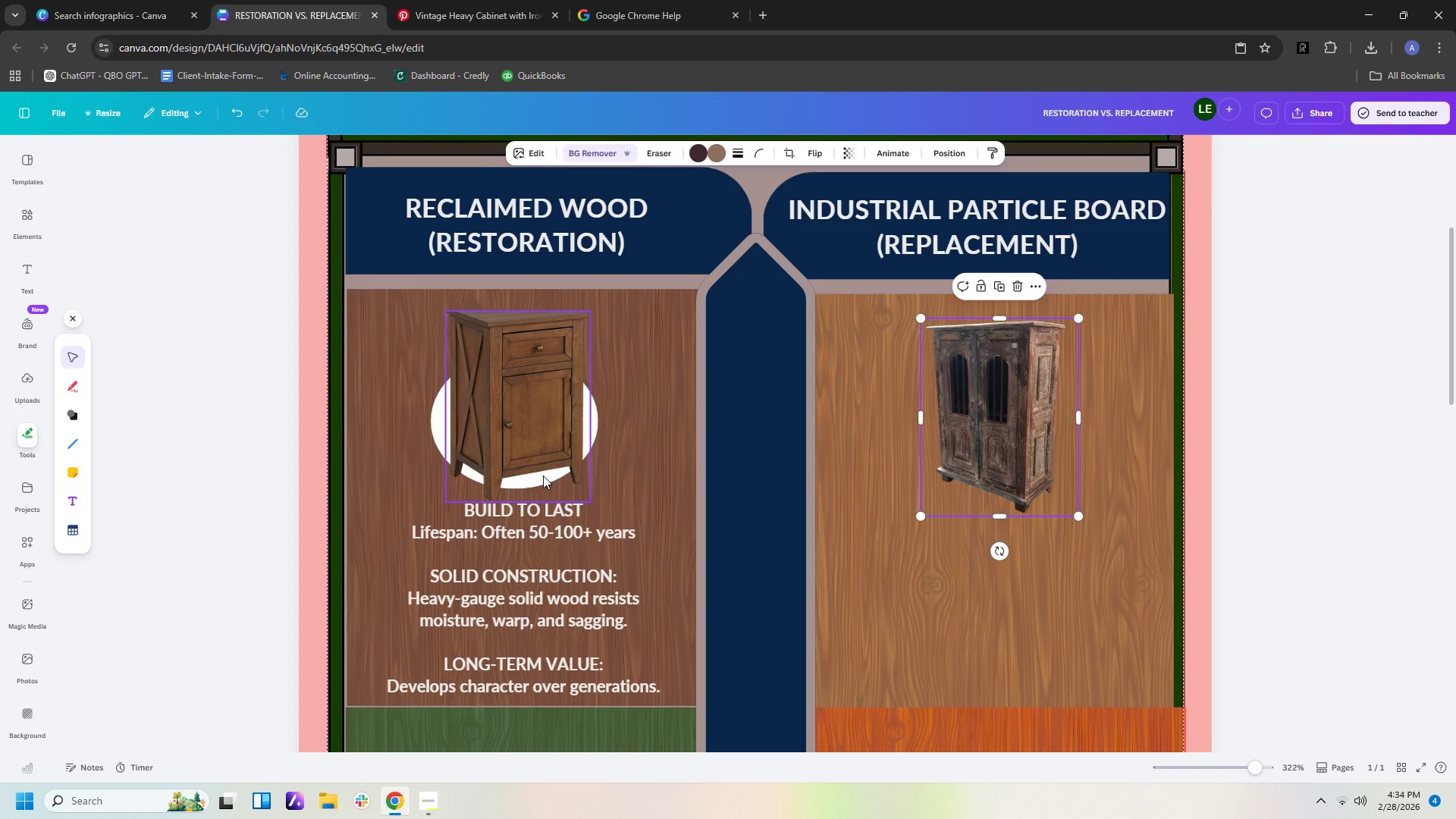 
left_click([543, 475])
 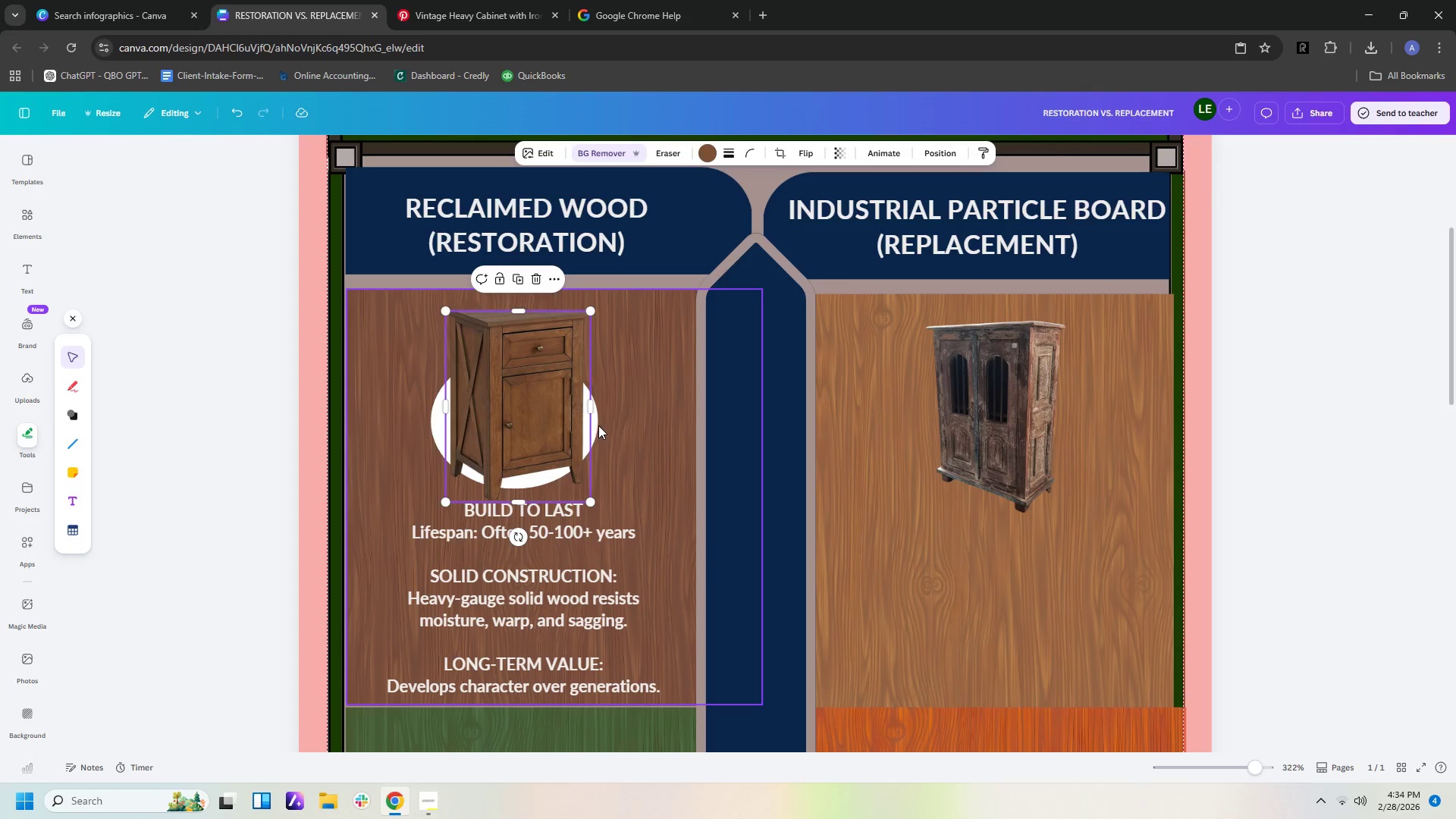 
left_click([596, 423])
 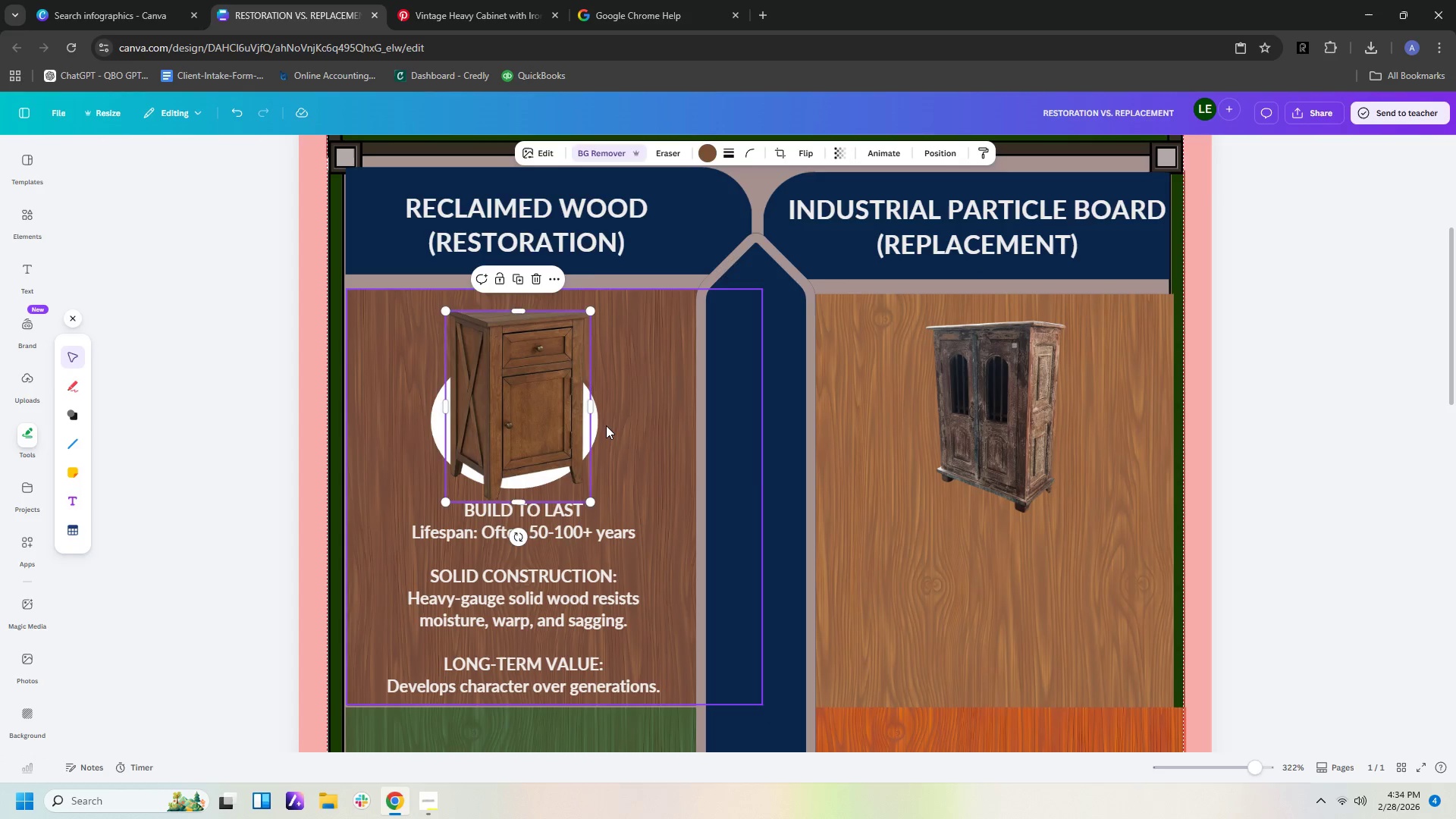 
left_click([607, 425])
 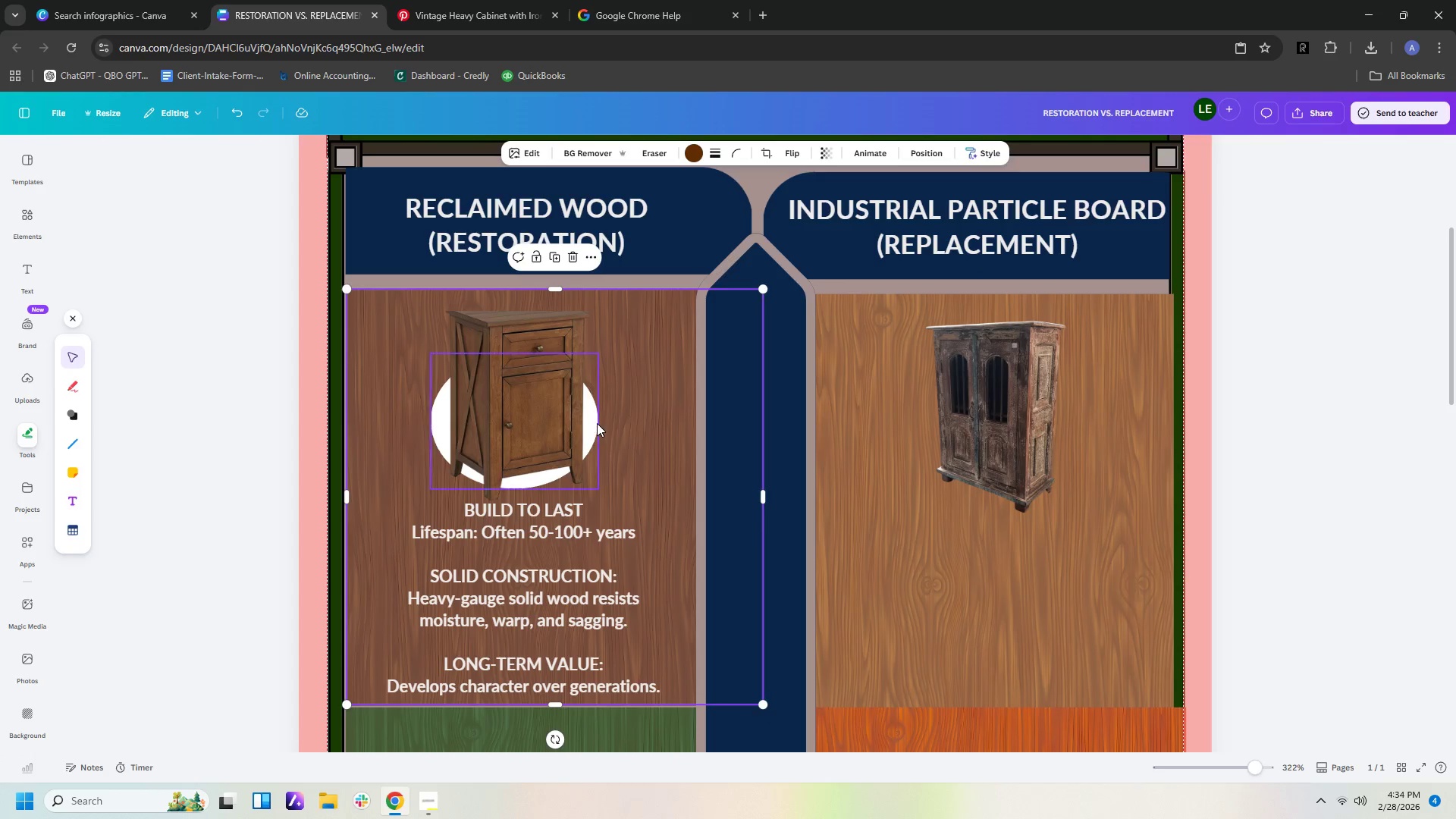 
left_click([596, 422])
 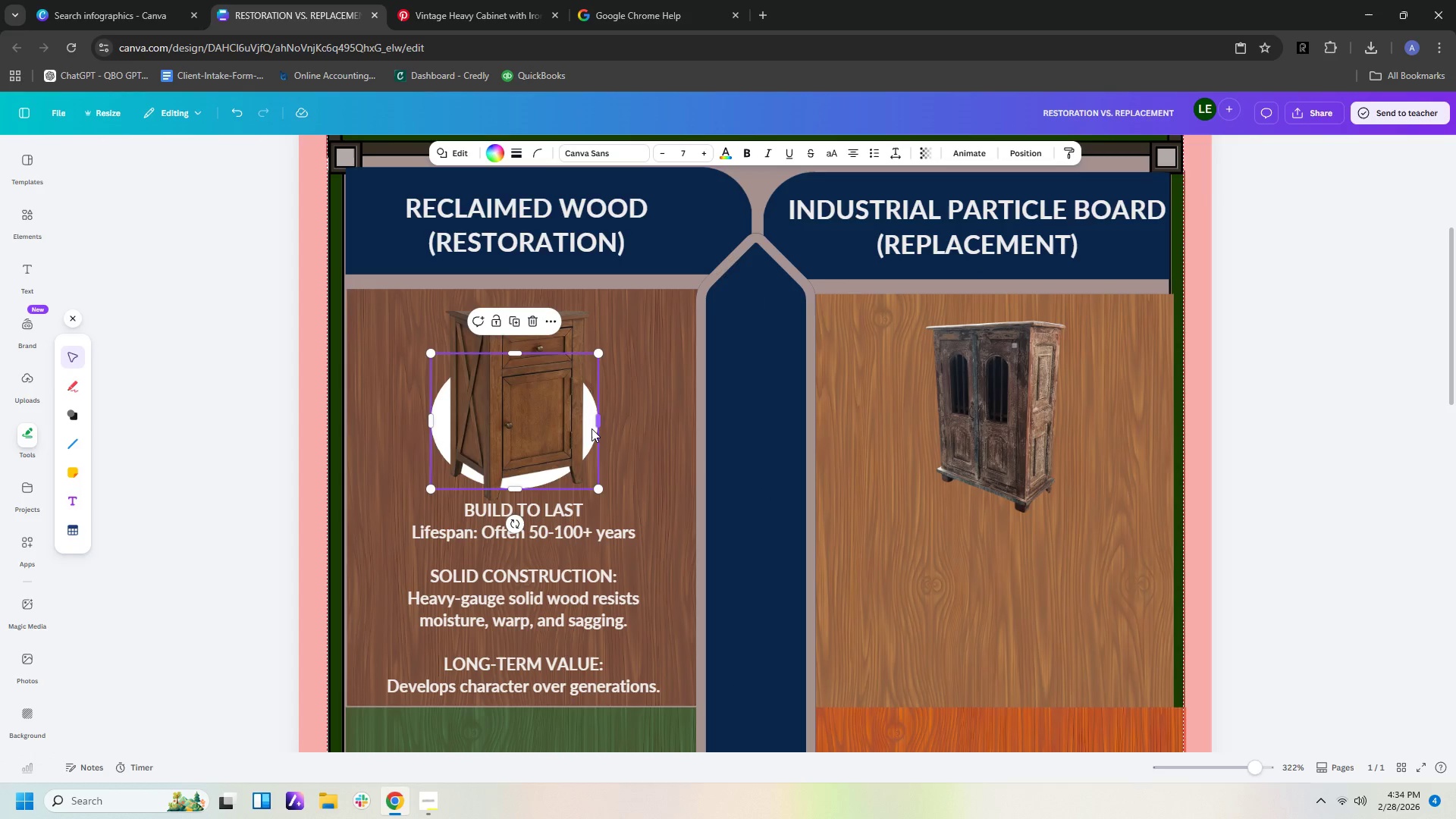 
key(Control+C)
 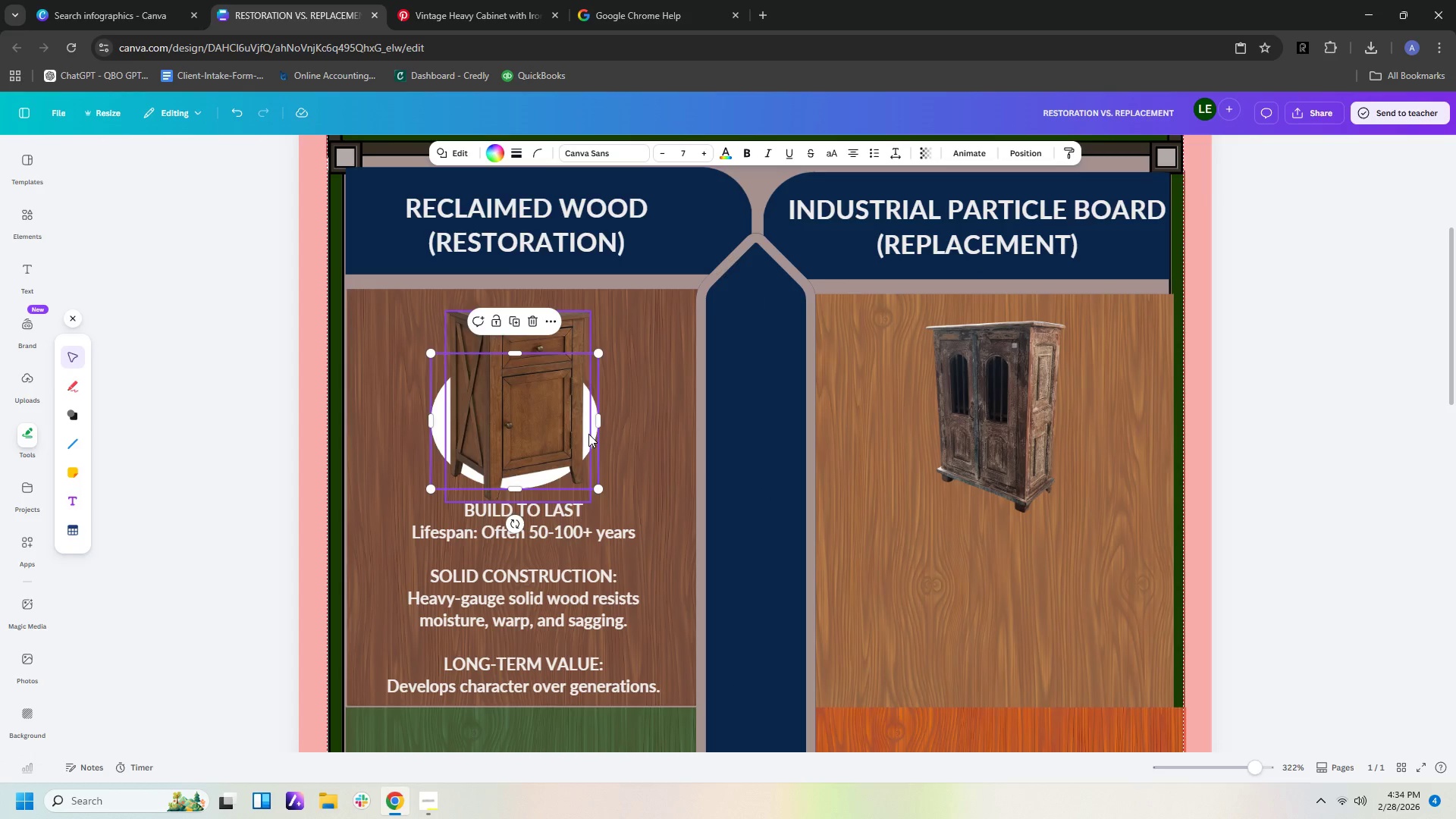 
key(Control+V)
 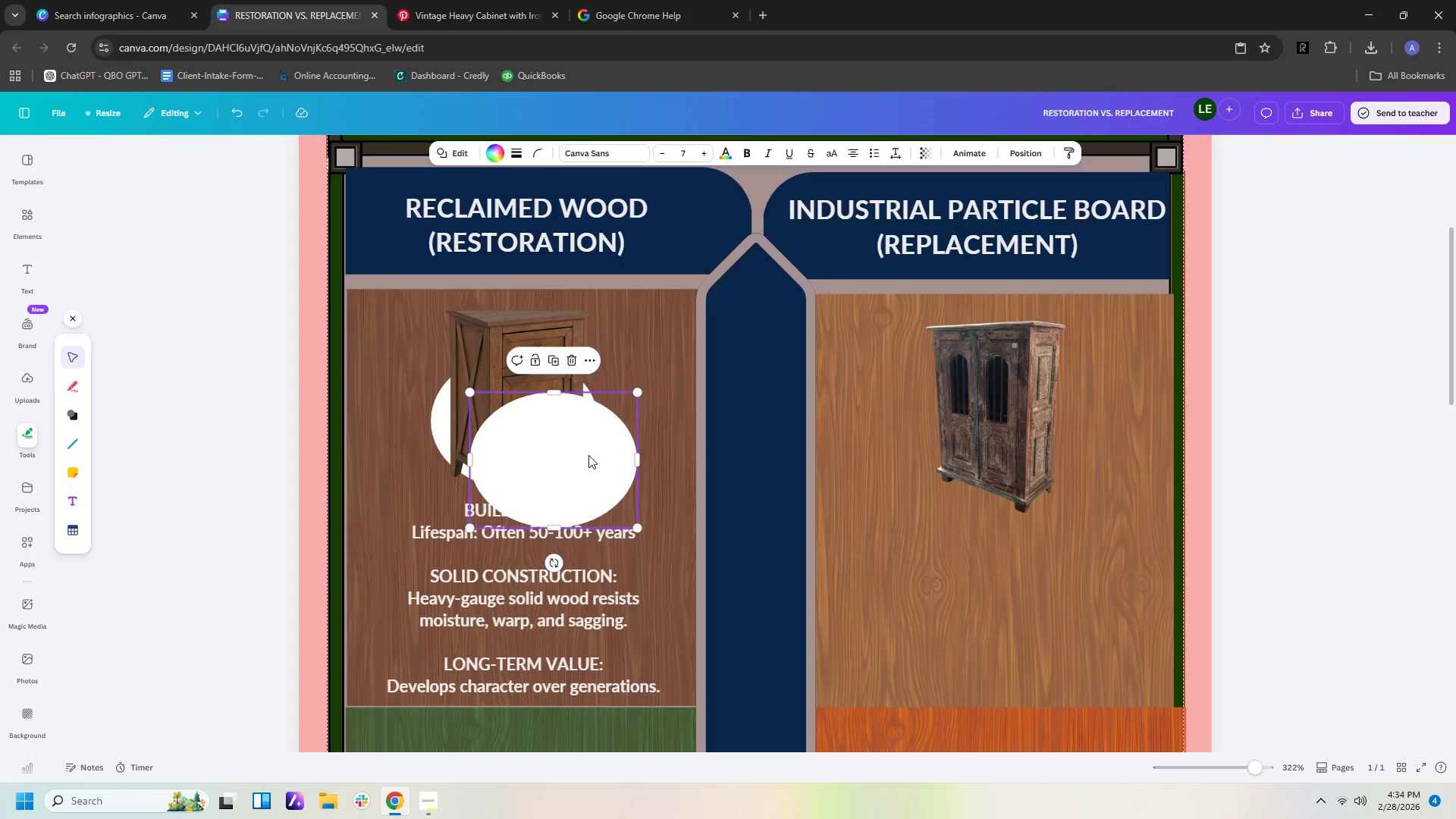 
left_click_drag(start_coordinate=[588, 456], to_coordinate=[1033, 428])
 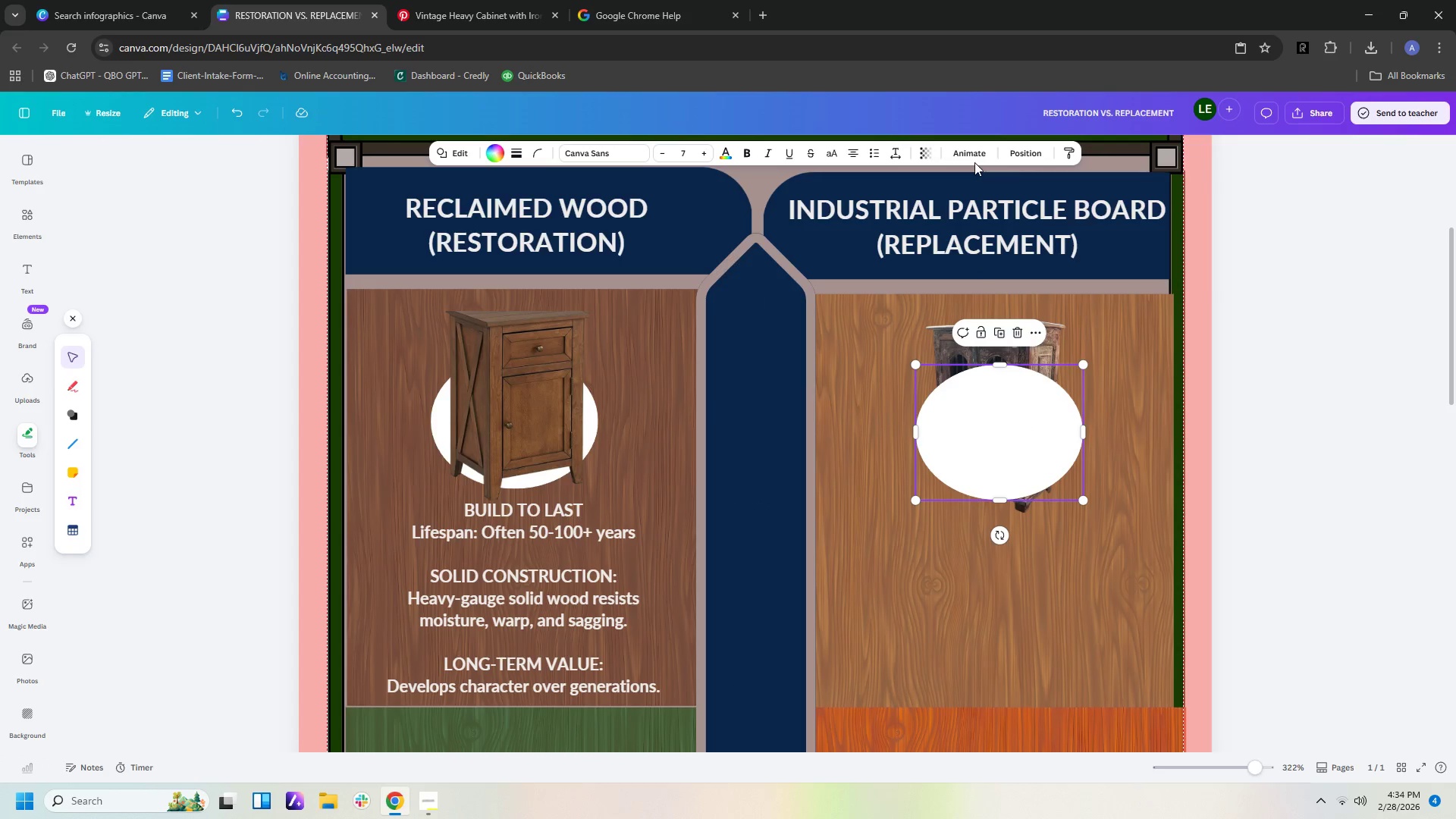 
left_click([1009, 162])
 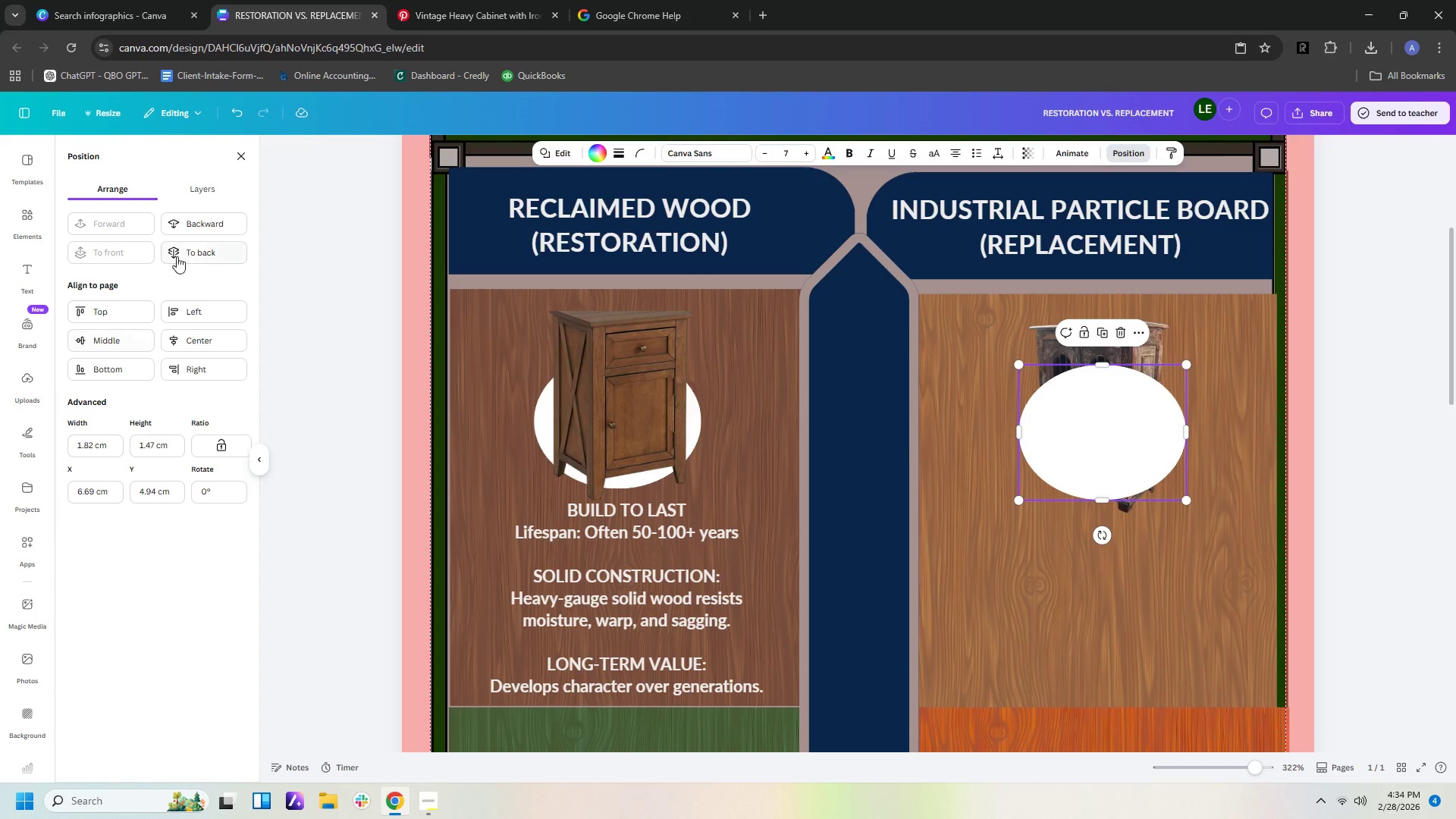 
left_click([197, 230])
 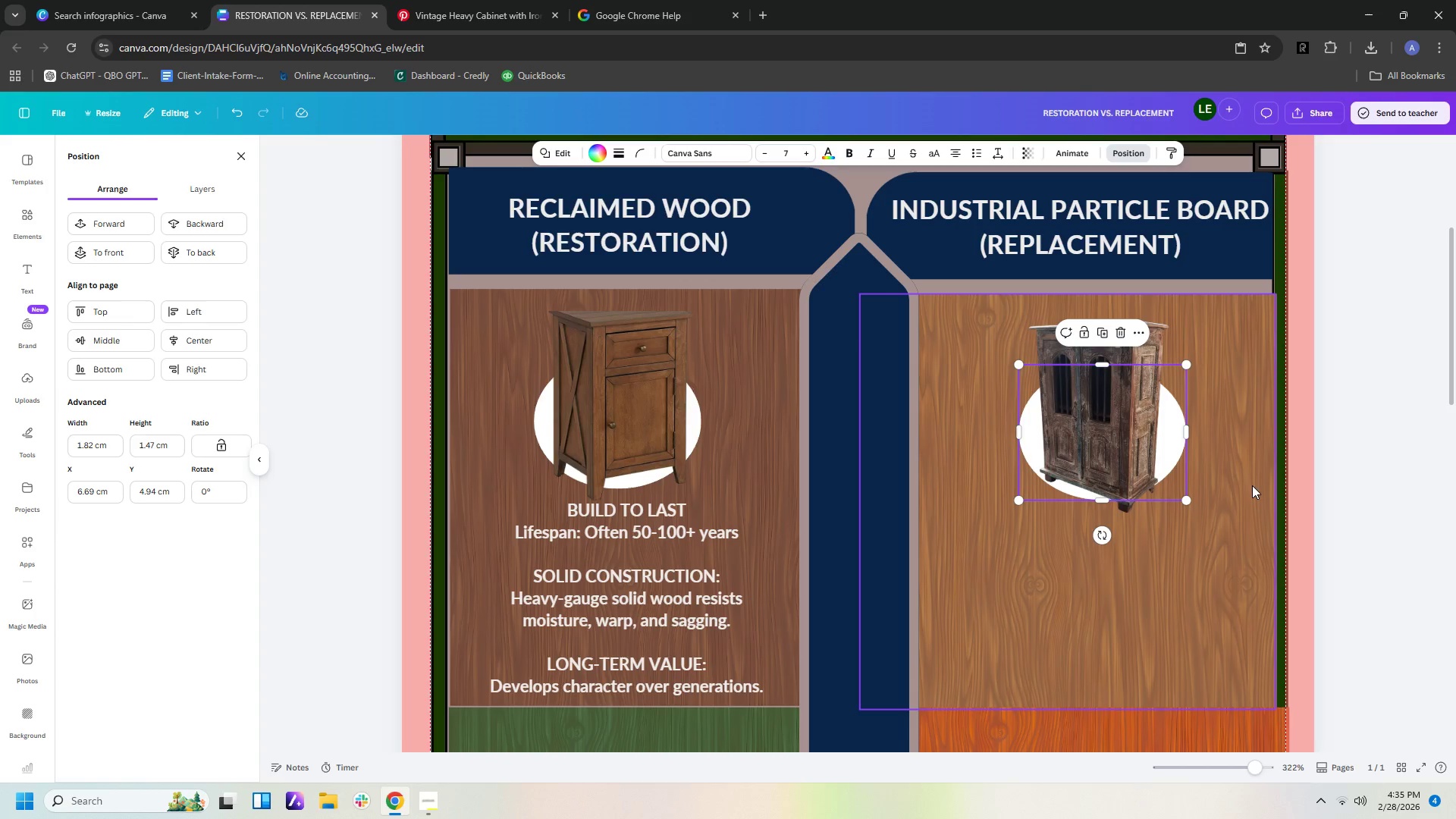 
left_click([1249, 483])
 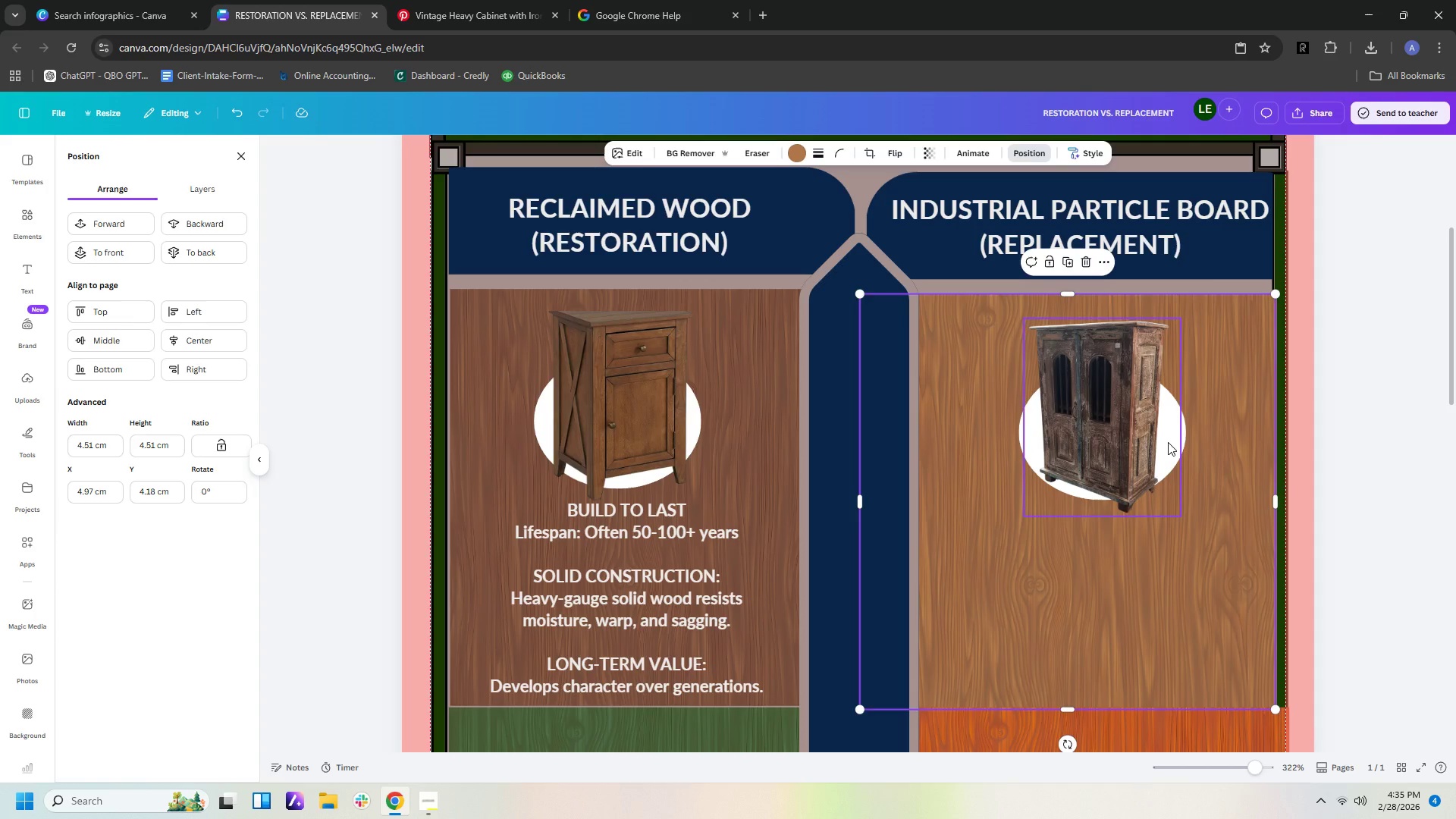 
left_click([1168, 442])
 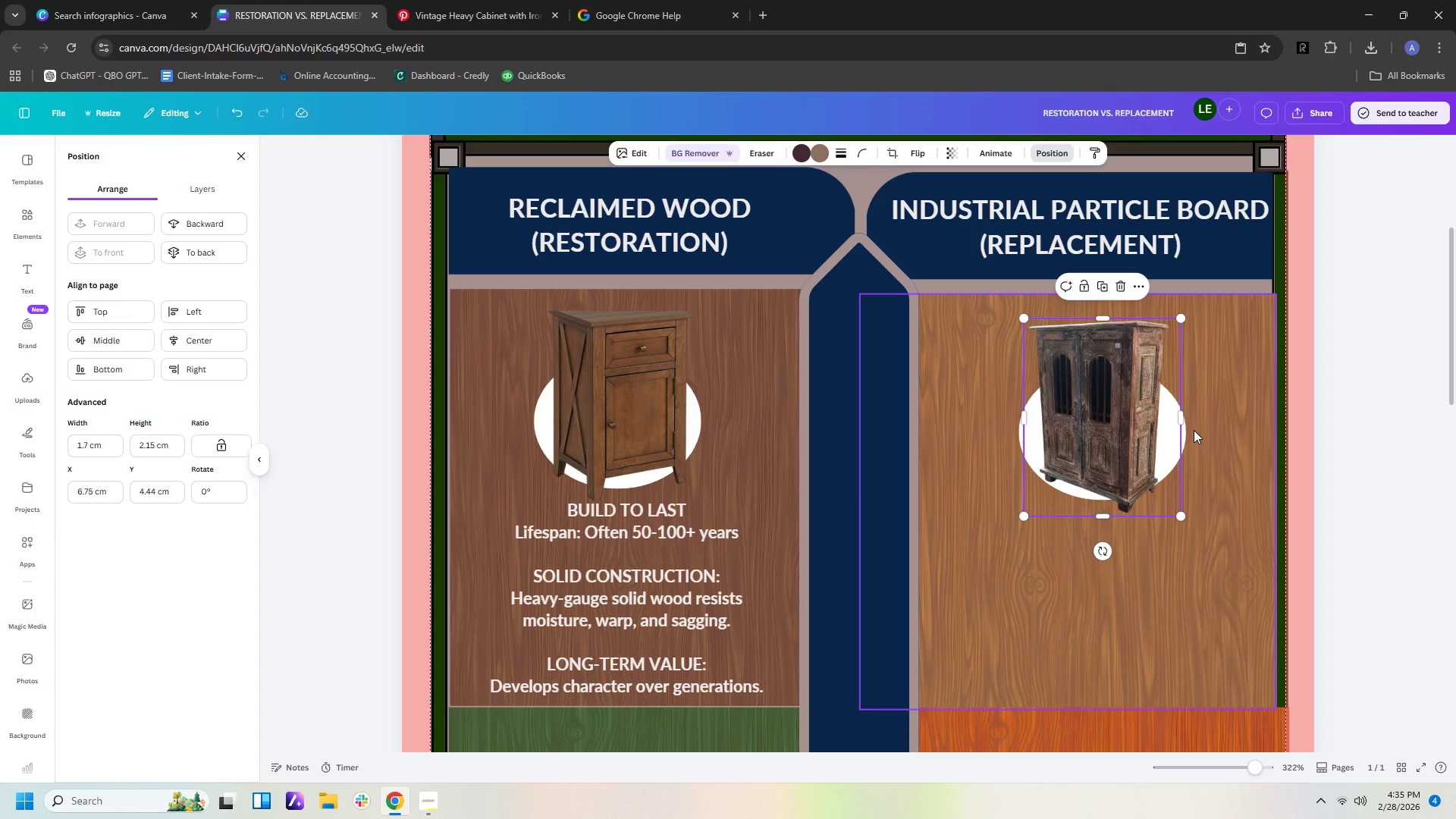 
left_click([1185, 435])
 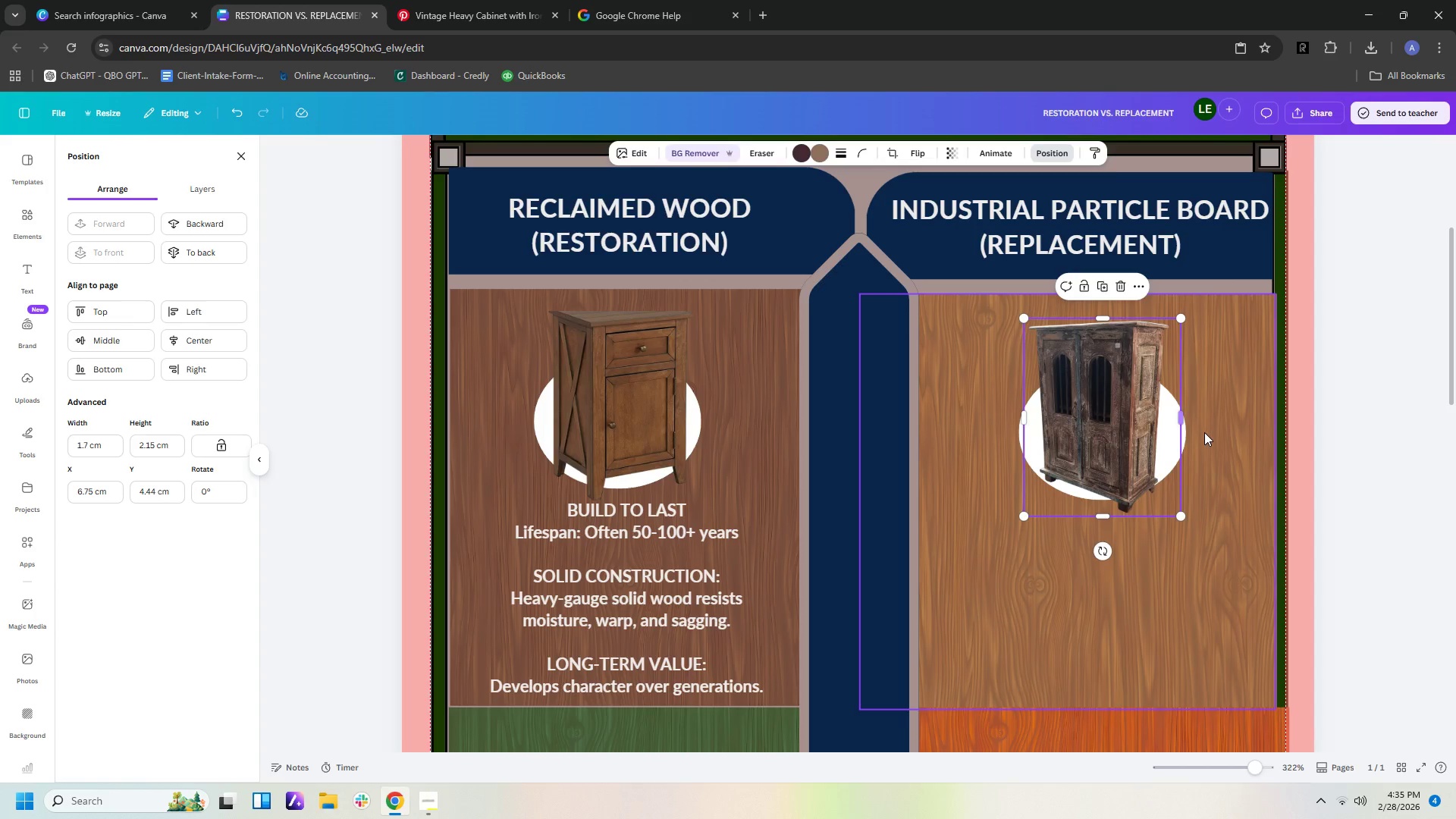 
left_click([1217, 431])
 